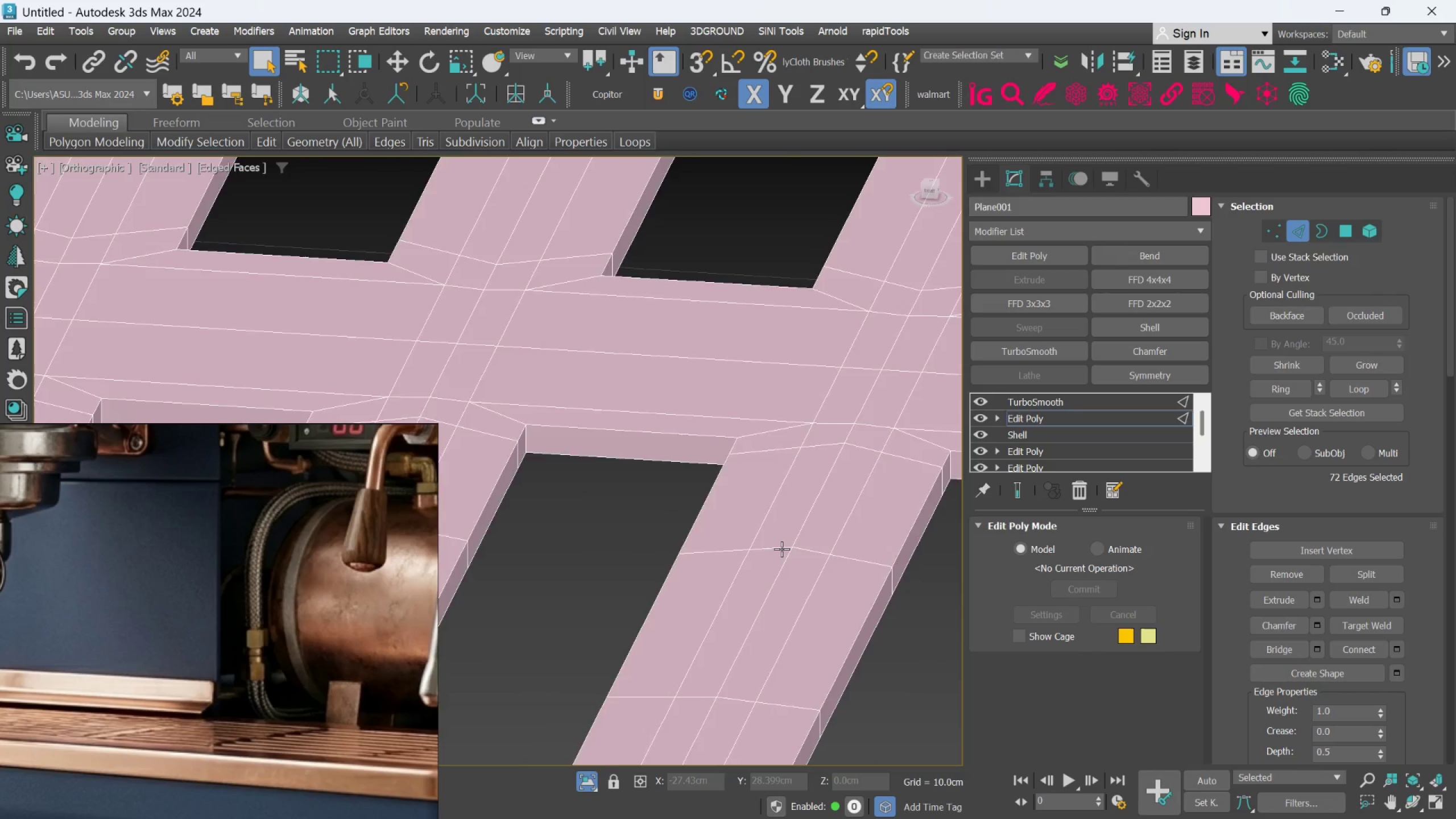 
scroll: coordinate [720, 545], scroll_direction: none, amount: 0.0
 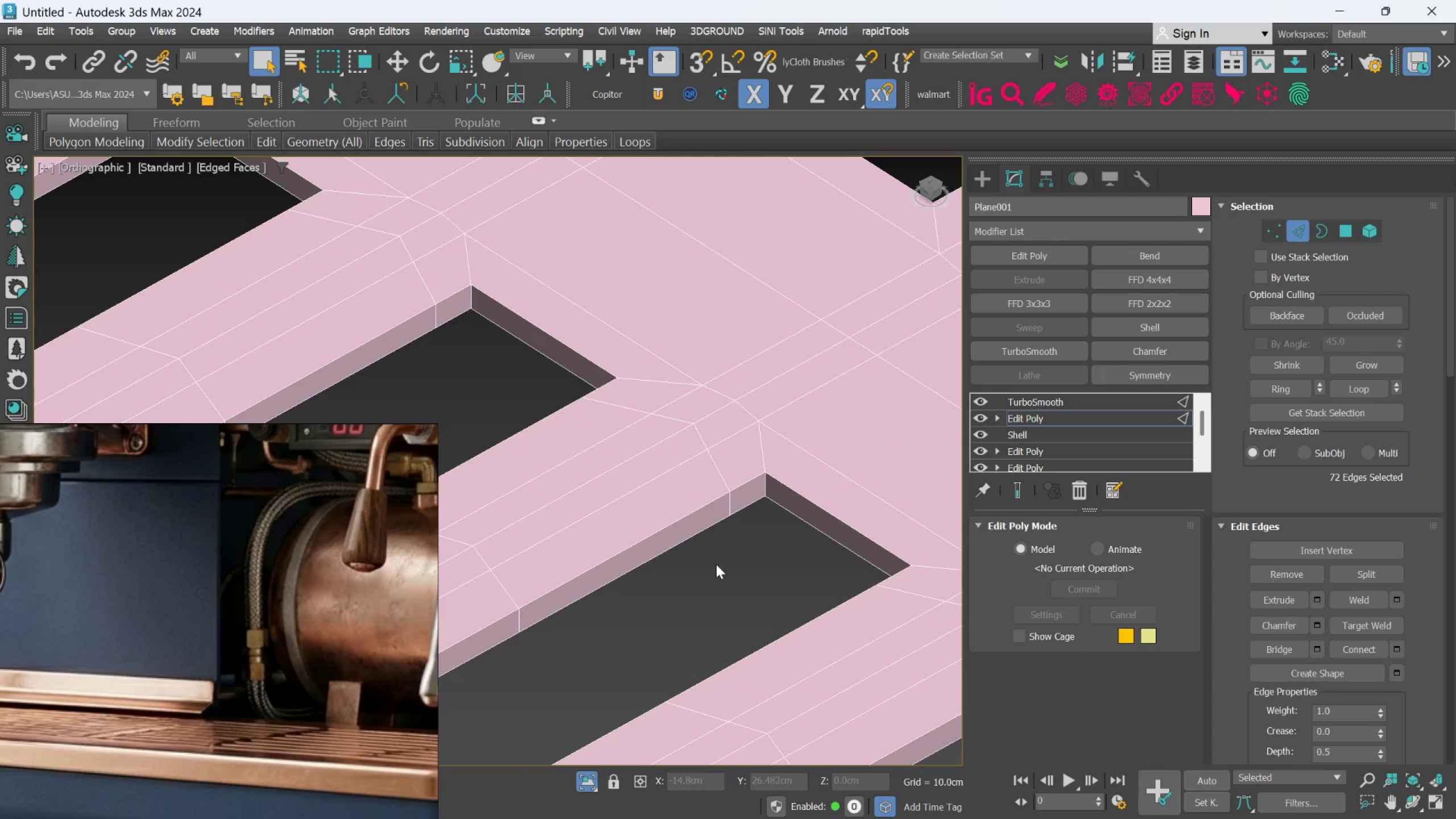 
hold_key(key=AltLeft, duration=1.5)
 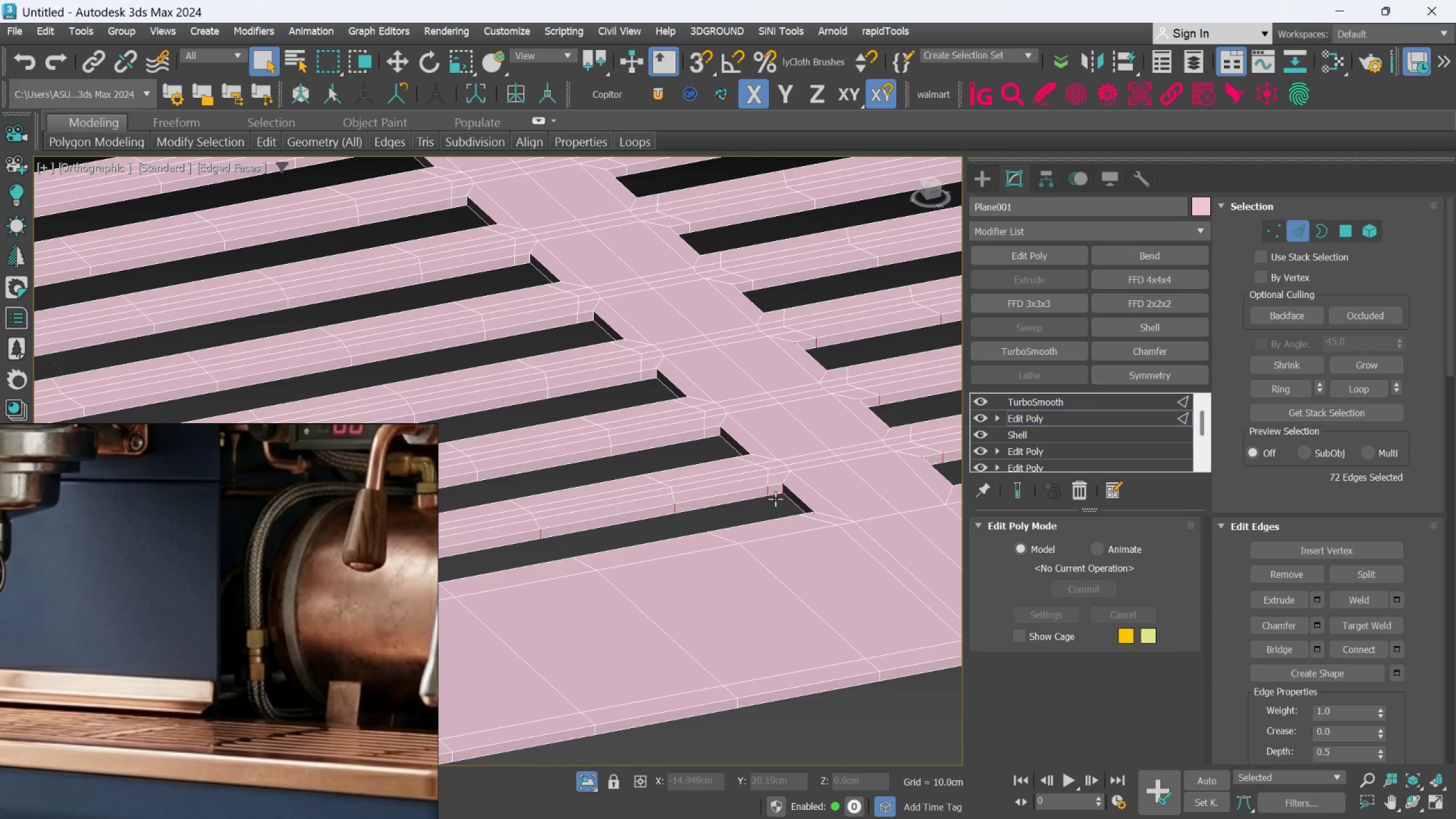 
scroll: coordinate [781, 549], scroll_direction: down, amount: 3.0
 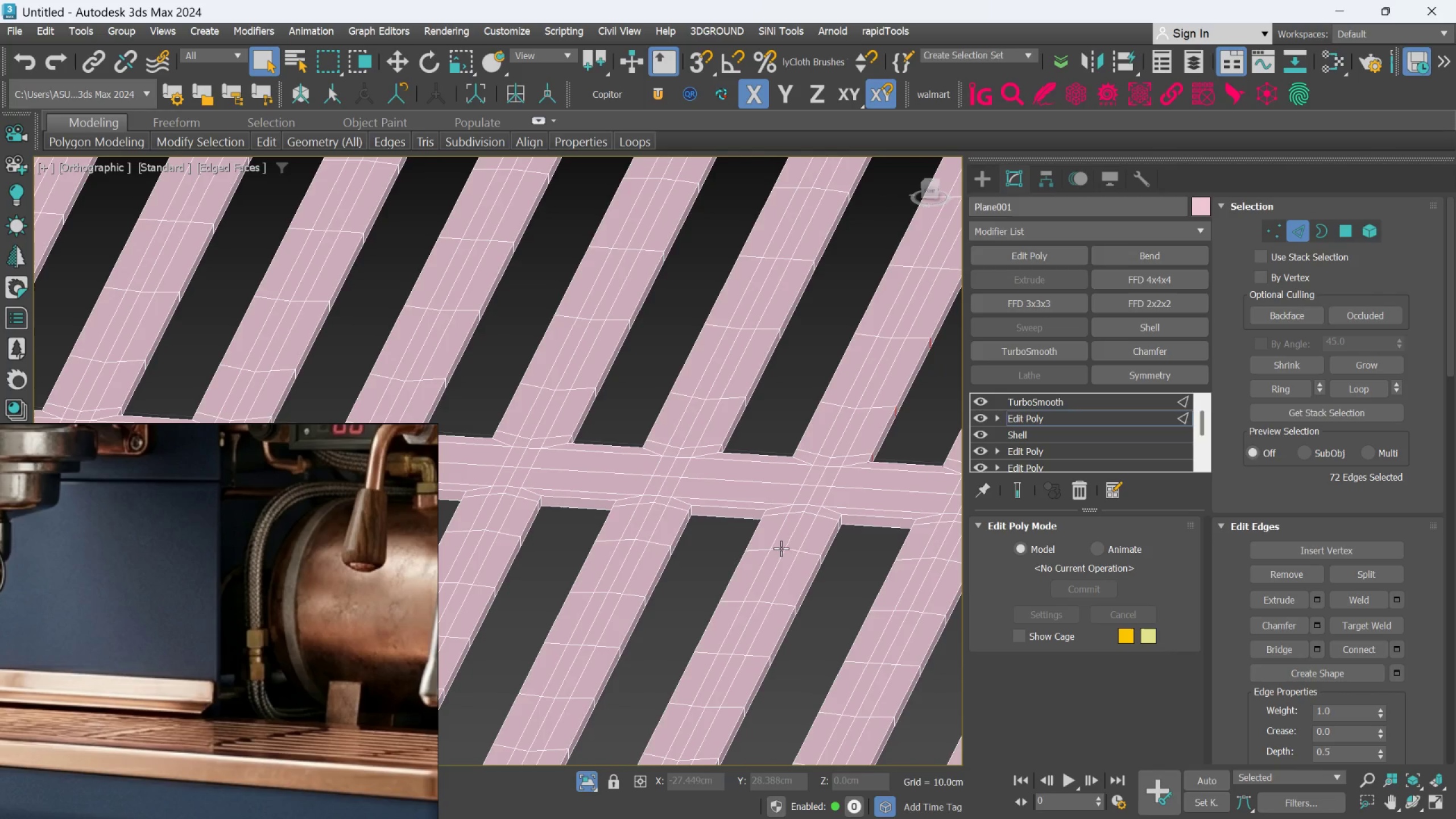 
scroll: coordinate [795, 457], scroll_direction: up, amount: 4.0
 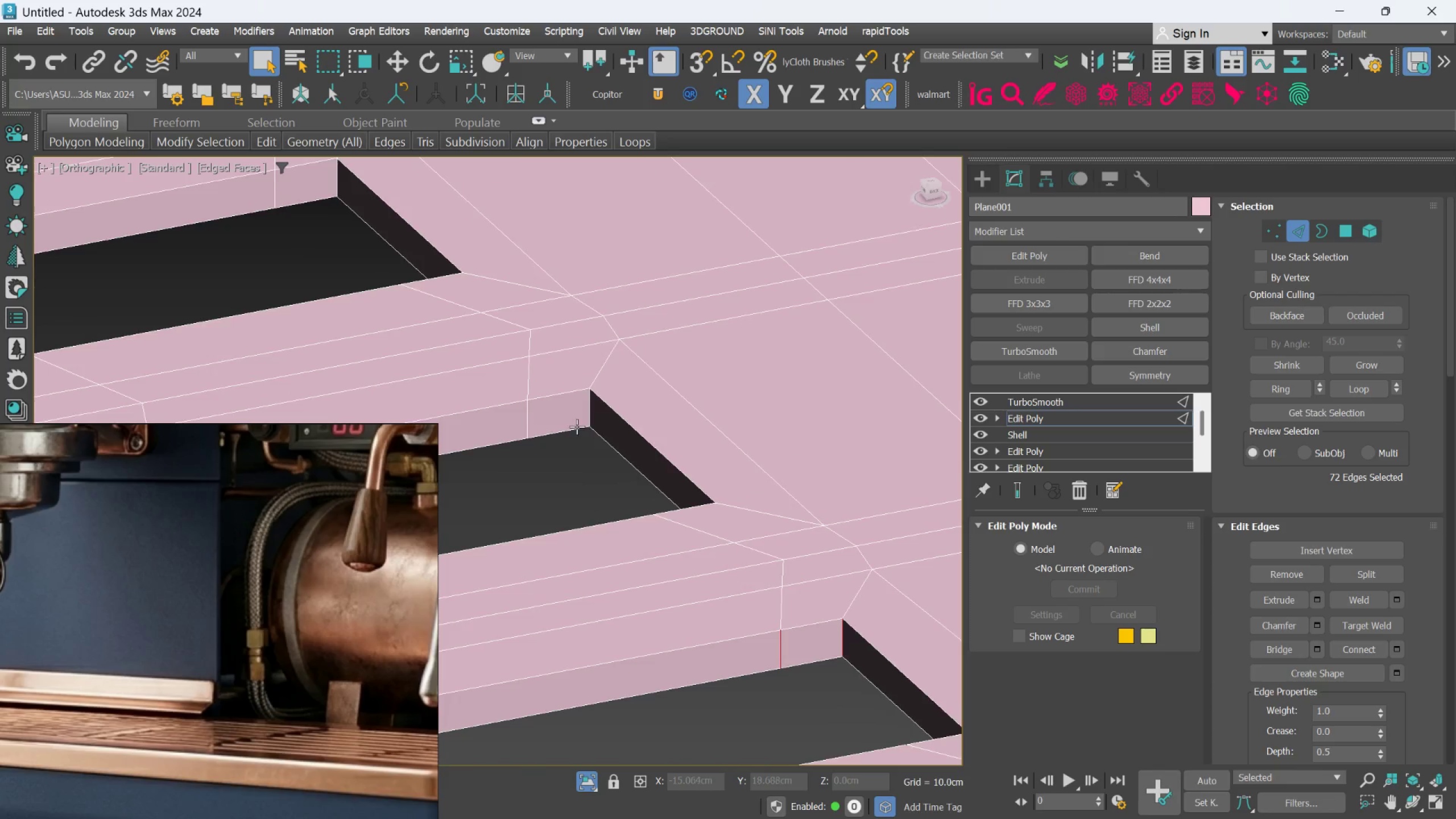 
hold_key(key=ControlLeft, duration=0.61)
 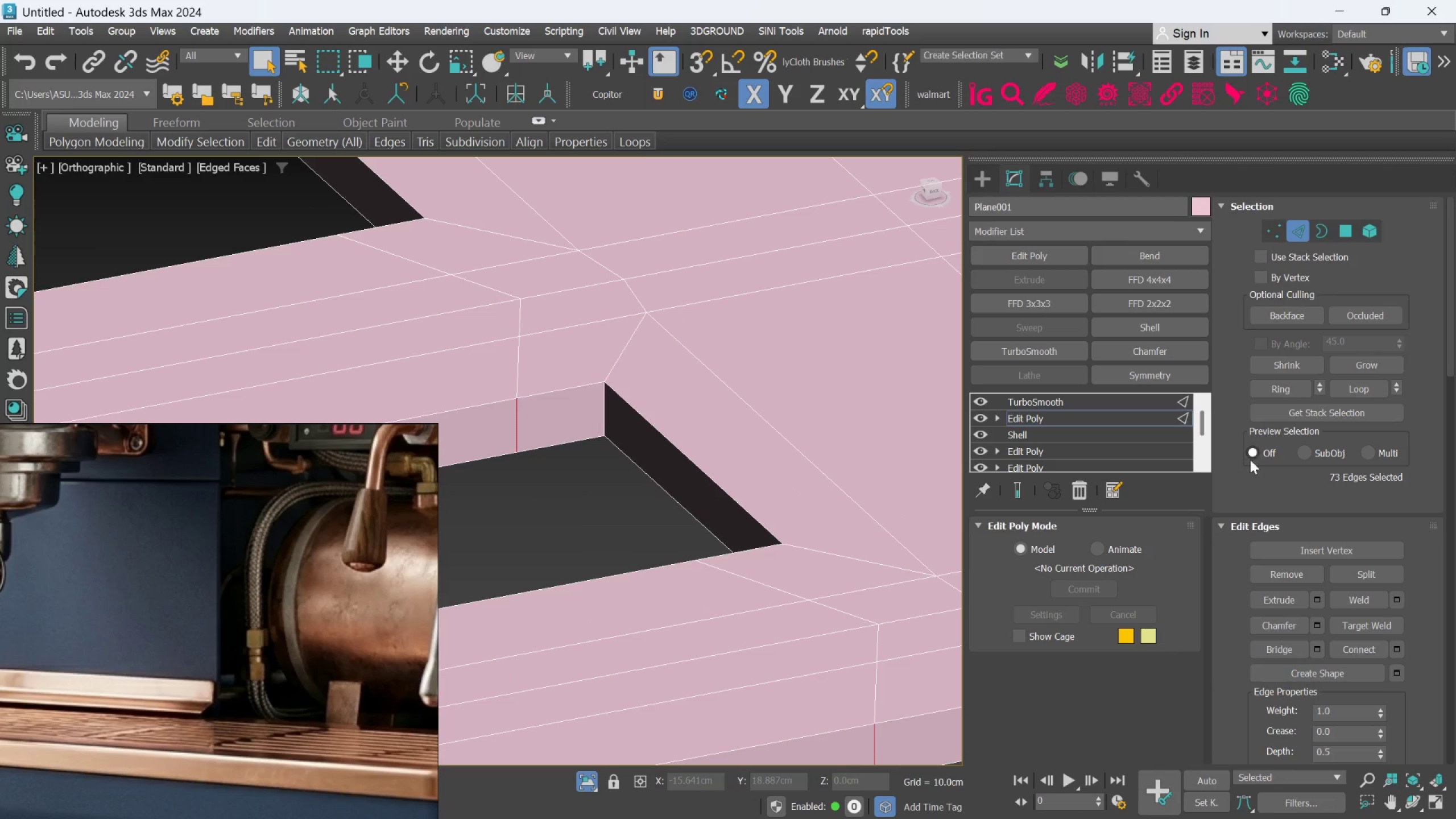 
scroll: coordinate [553, 404], scroll_direction: up, amount: 1.0
 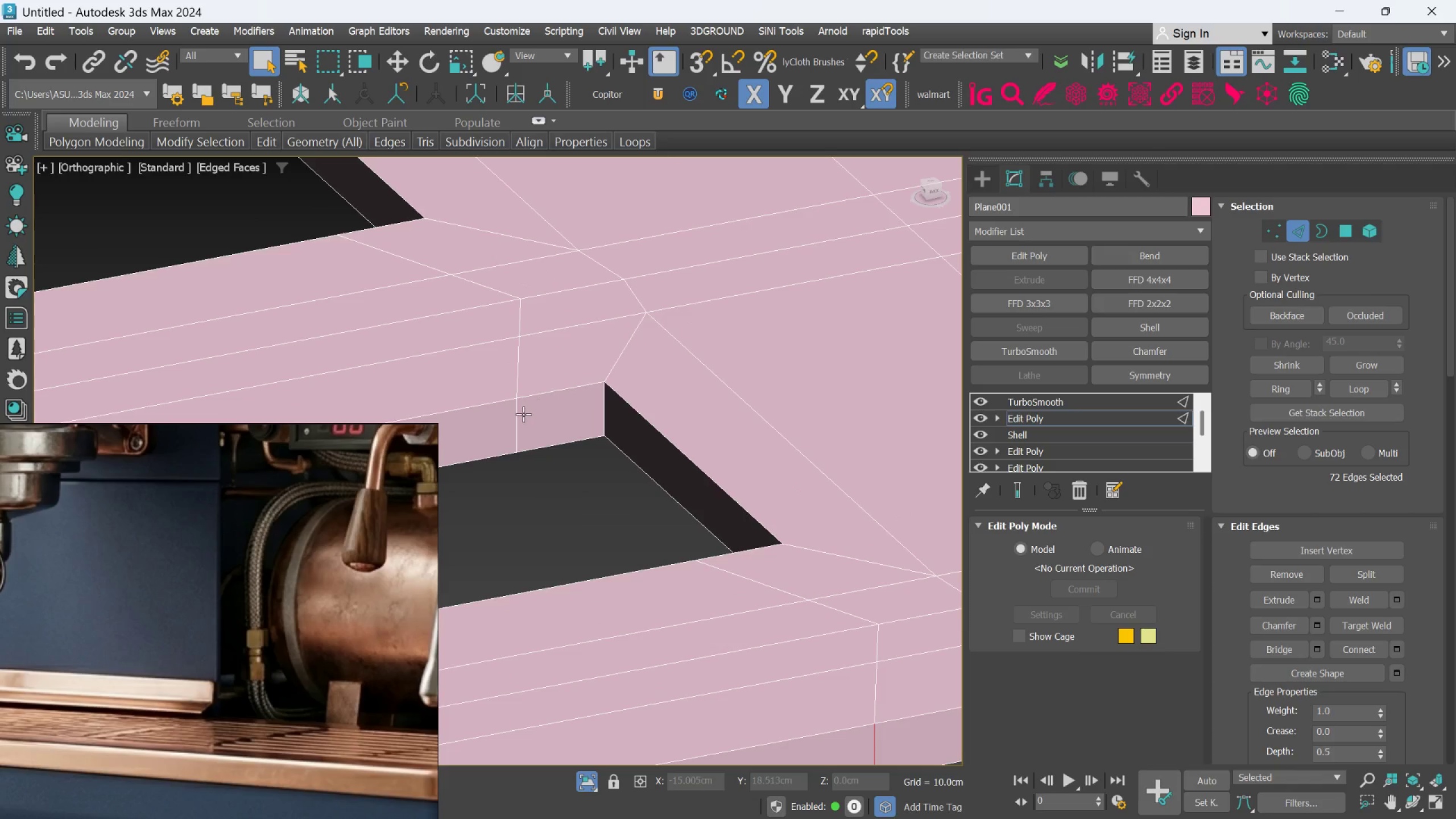 
left_click([523, 414])
 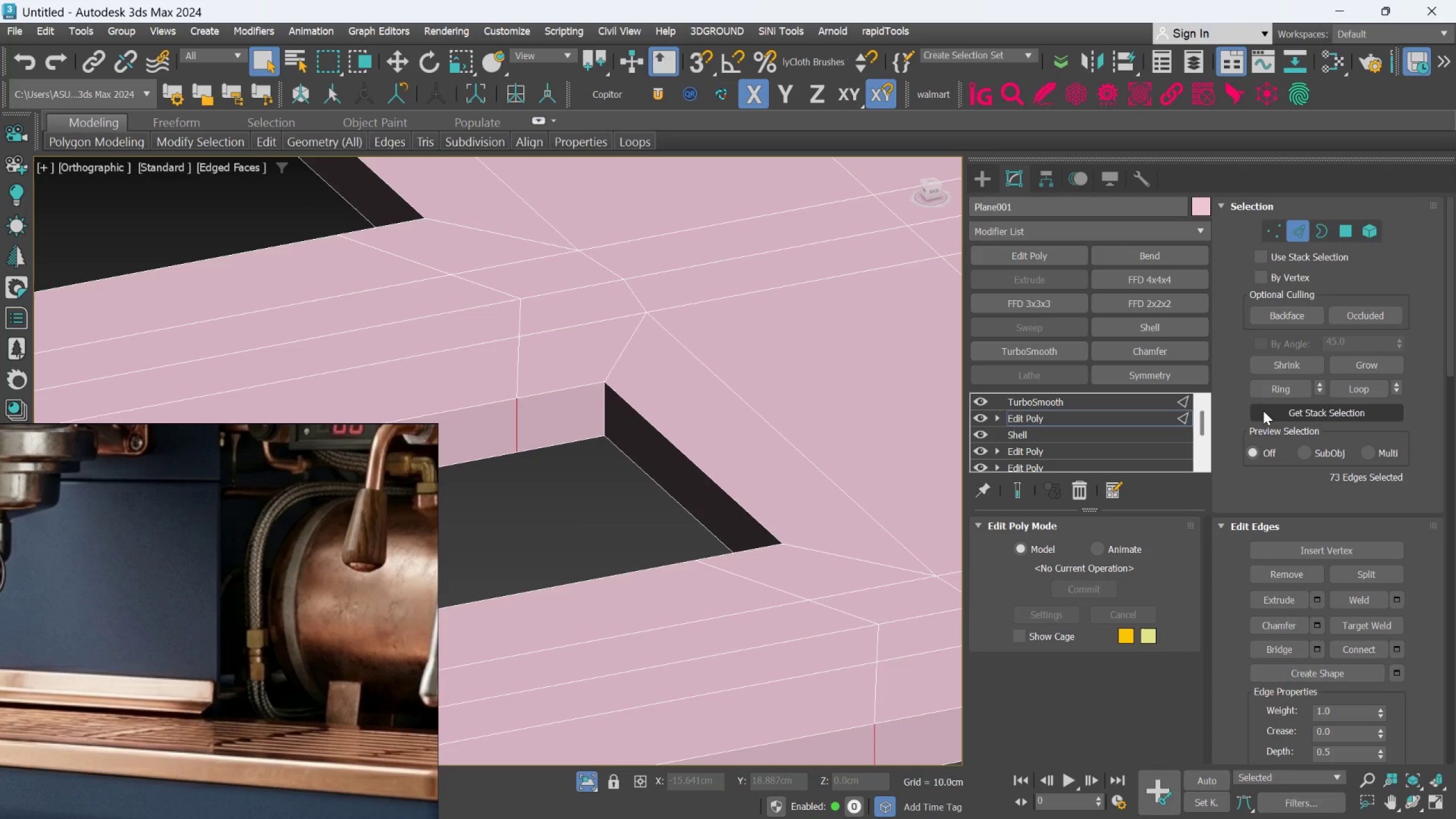 
left_click([1268, 398])
 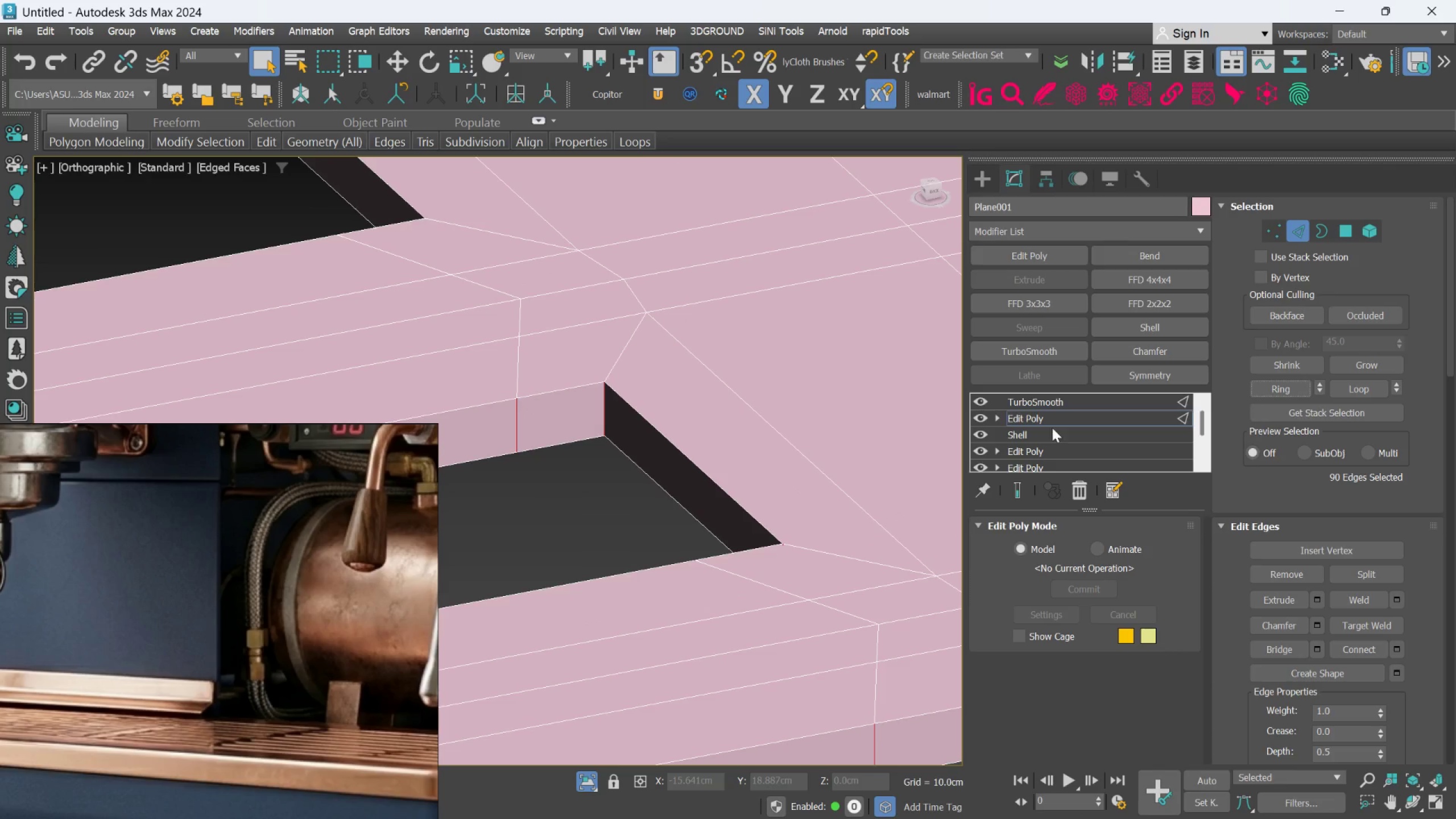 
hold_key(key=AltLeft, duration=0.63)
 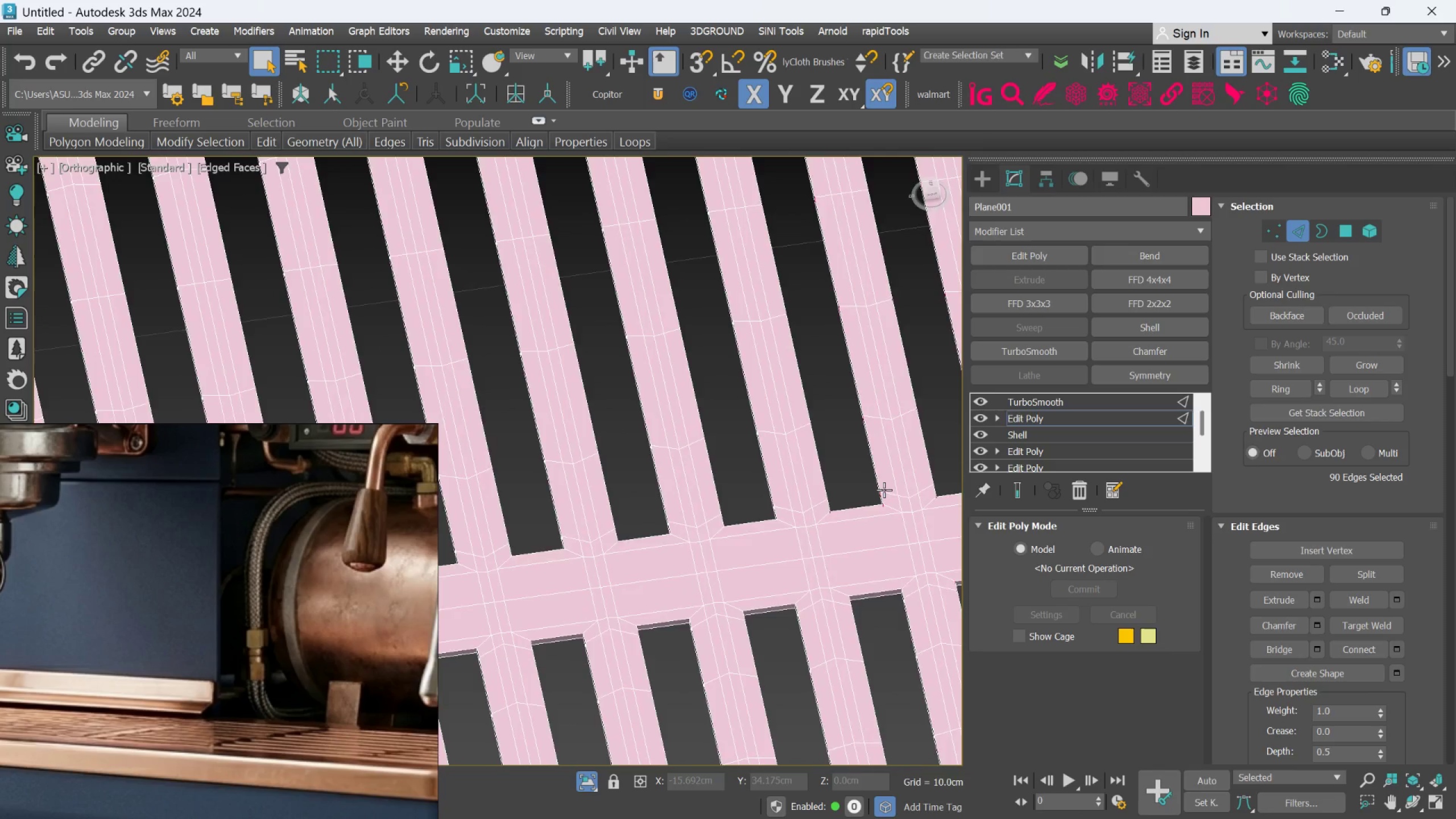 
scroll: coordinate [808, 453], scroll_direction: down, amount: 6.0
 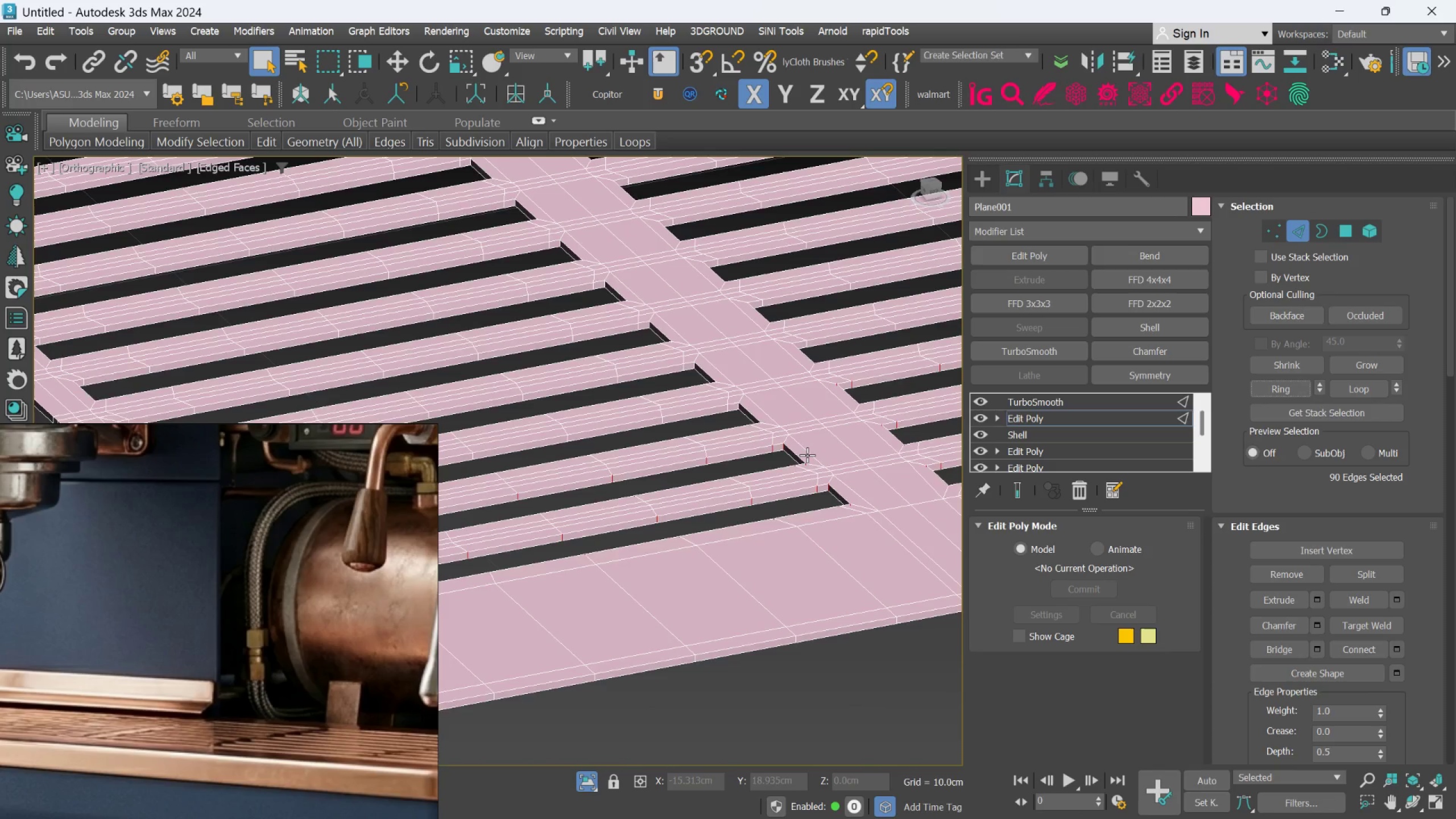 
hold_key(key=AltLeft, duration=0.34)
 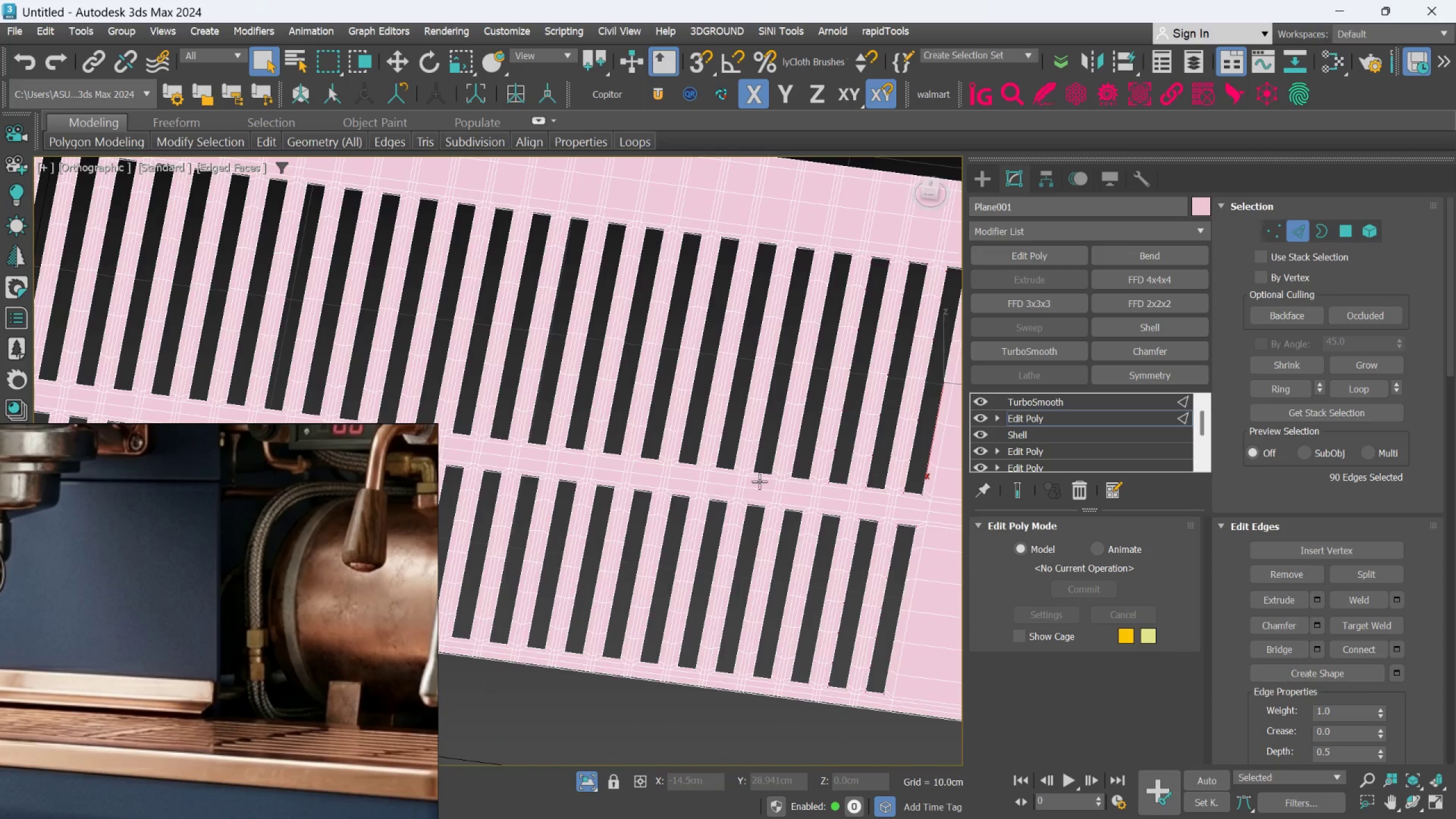 
scroll: coordinate [881, 490], scroll_direction: down, amount: 3.0
 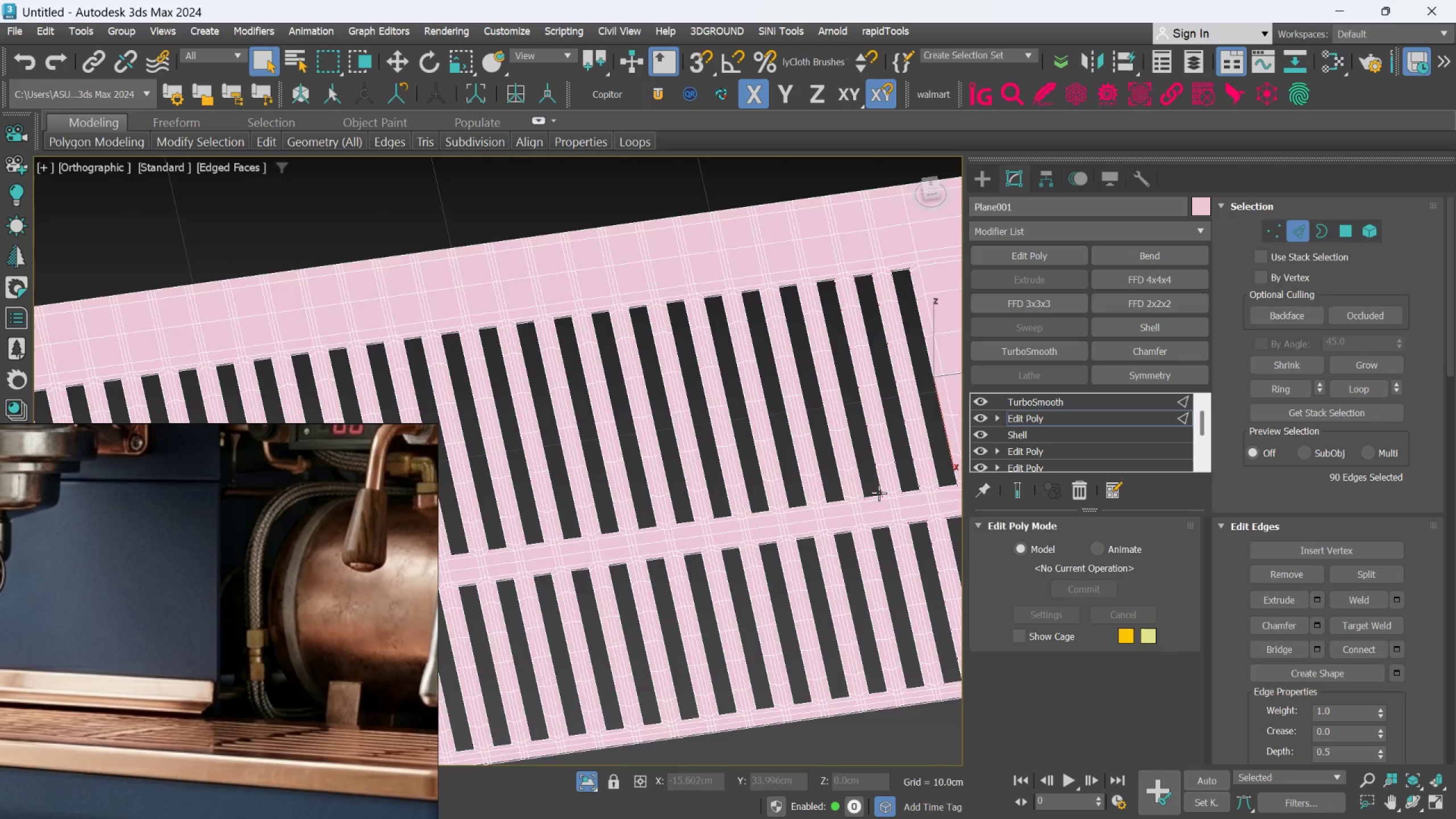 
key(Alt+AltLeft)
 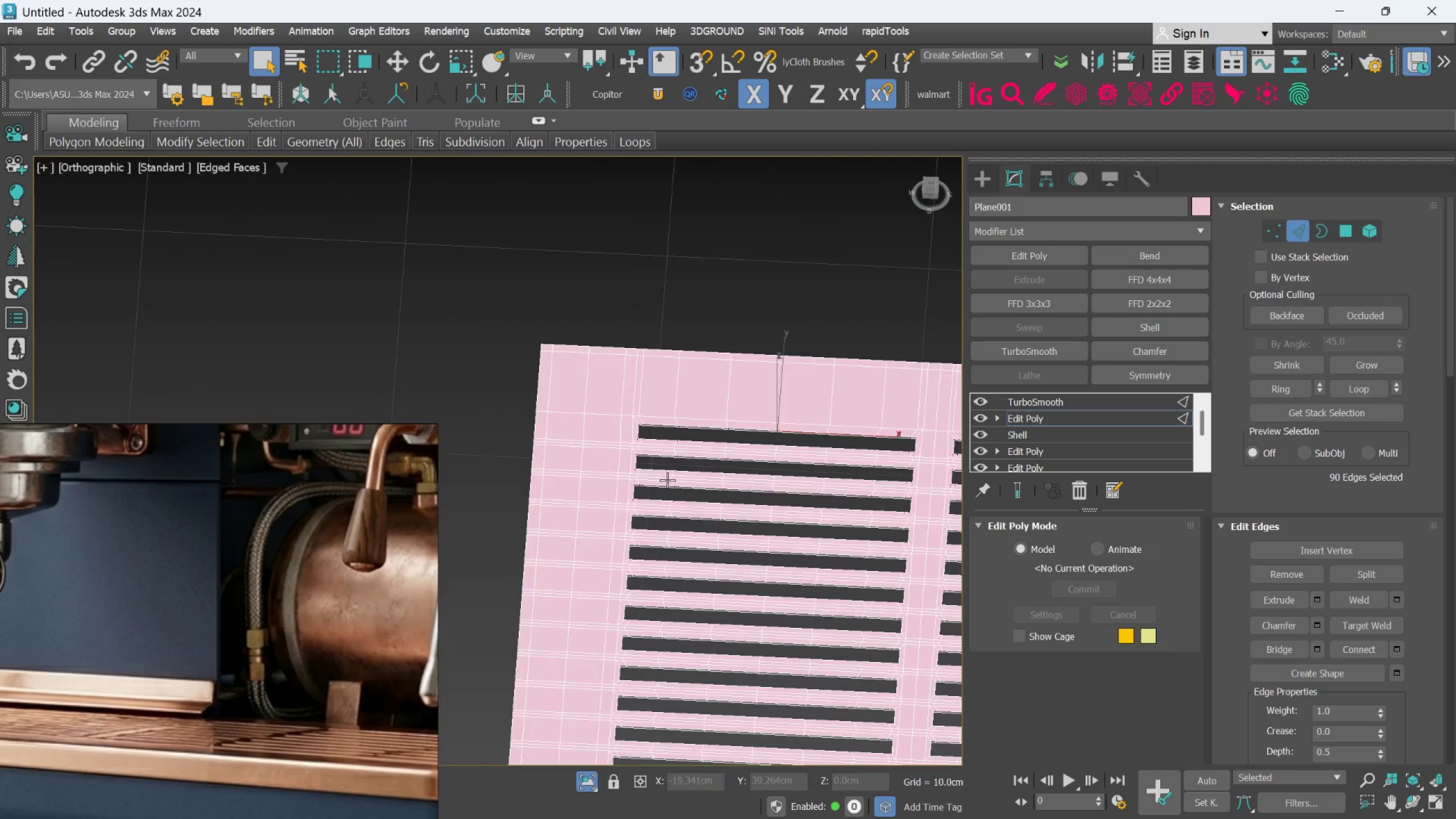 
key(Alt+AltLeft)
 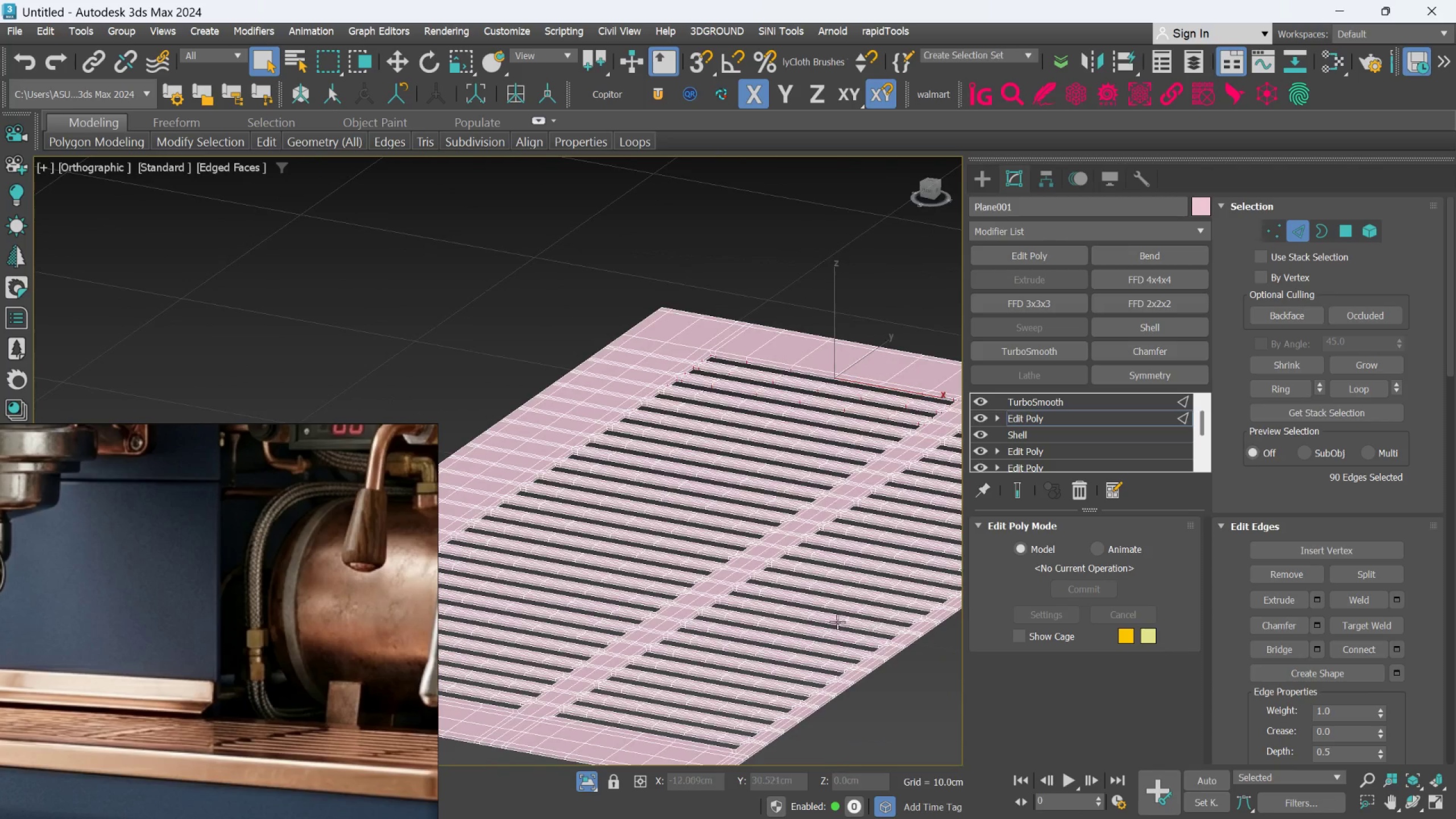 
hold_key(key=AltLeft, duration=0.45)
 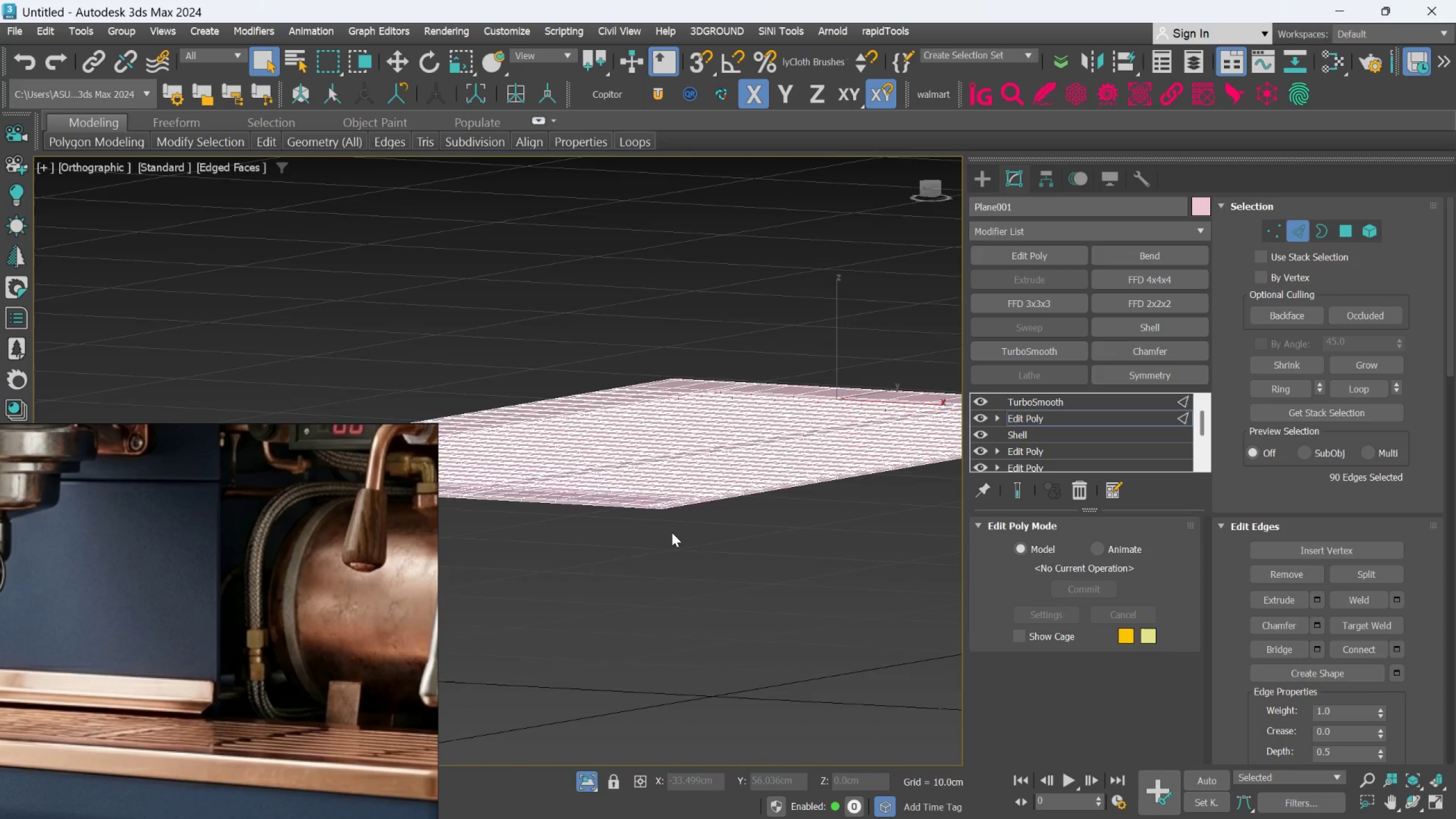 
hold_key(key=AltLeft, duration=0.37)
 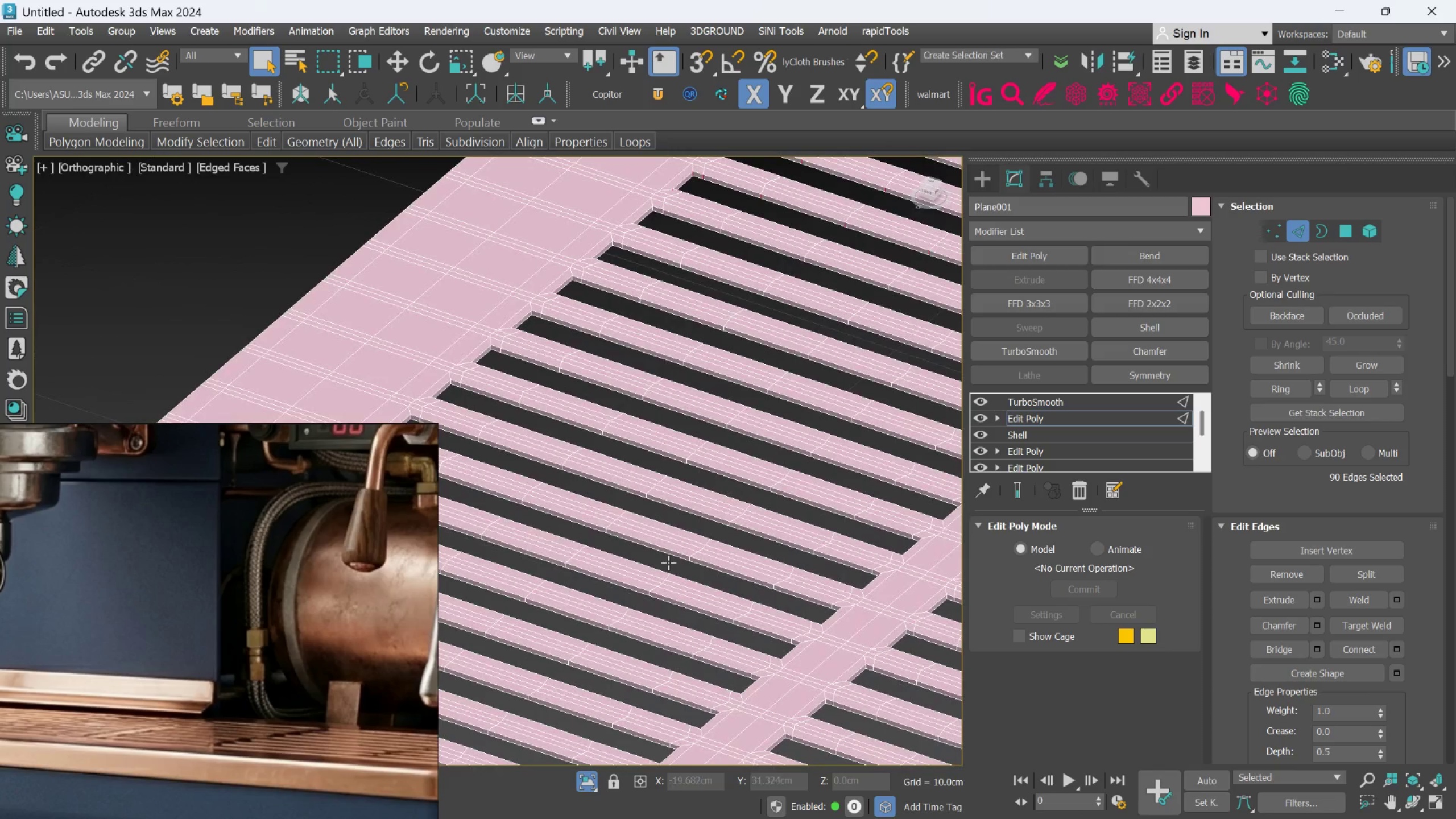 
scroll: coordinate [672, 532], scroll_direction: up, amount: 2.0
 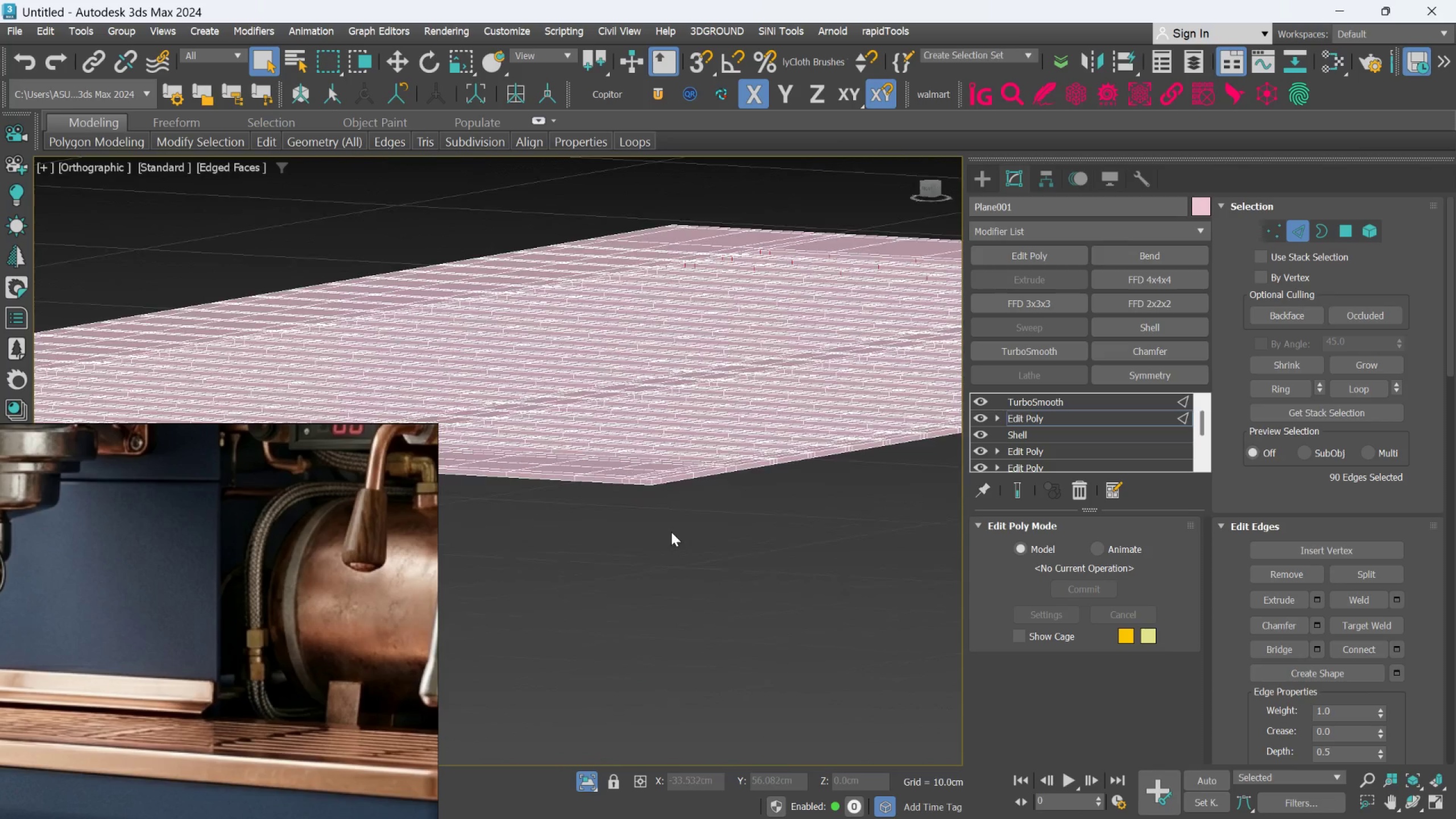 
hold_key(key=AltLeft, duration=0.43)
 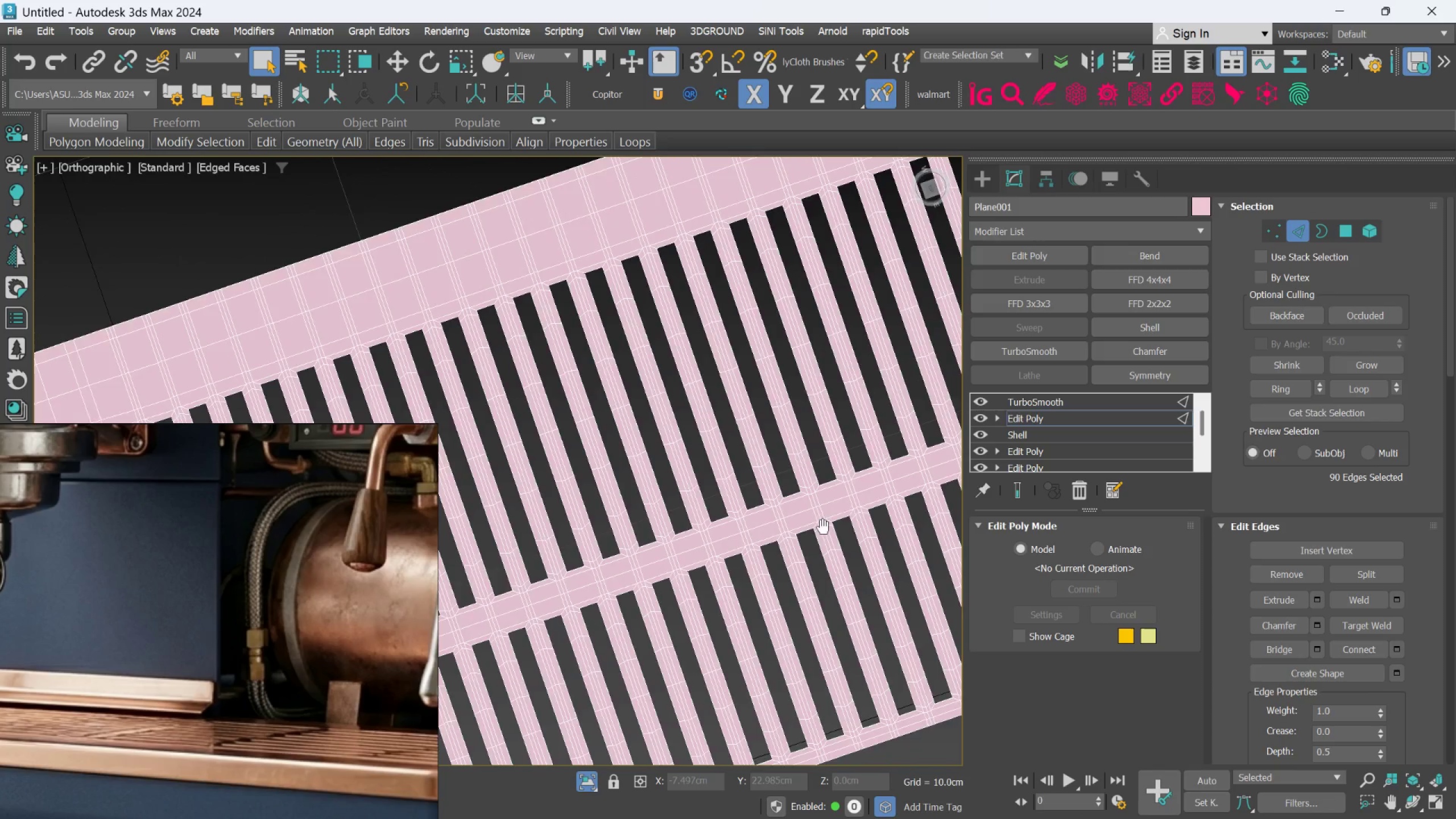 
scroll: coordinate [673, 565], scroll_direction: down, amount: 2.0
 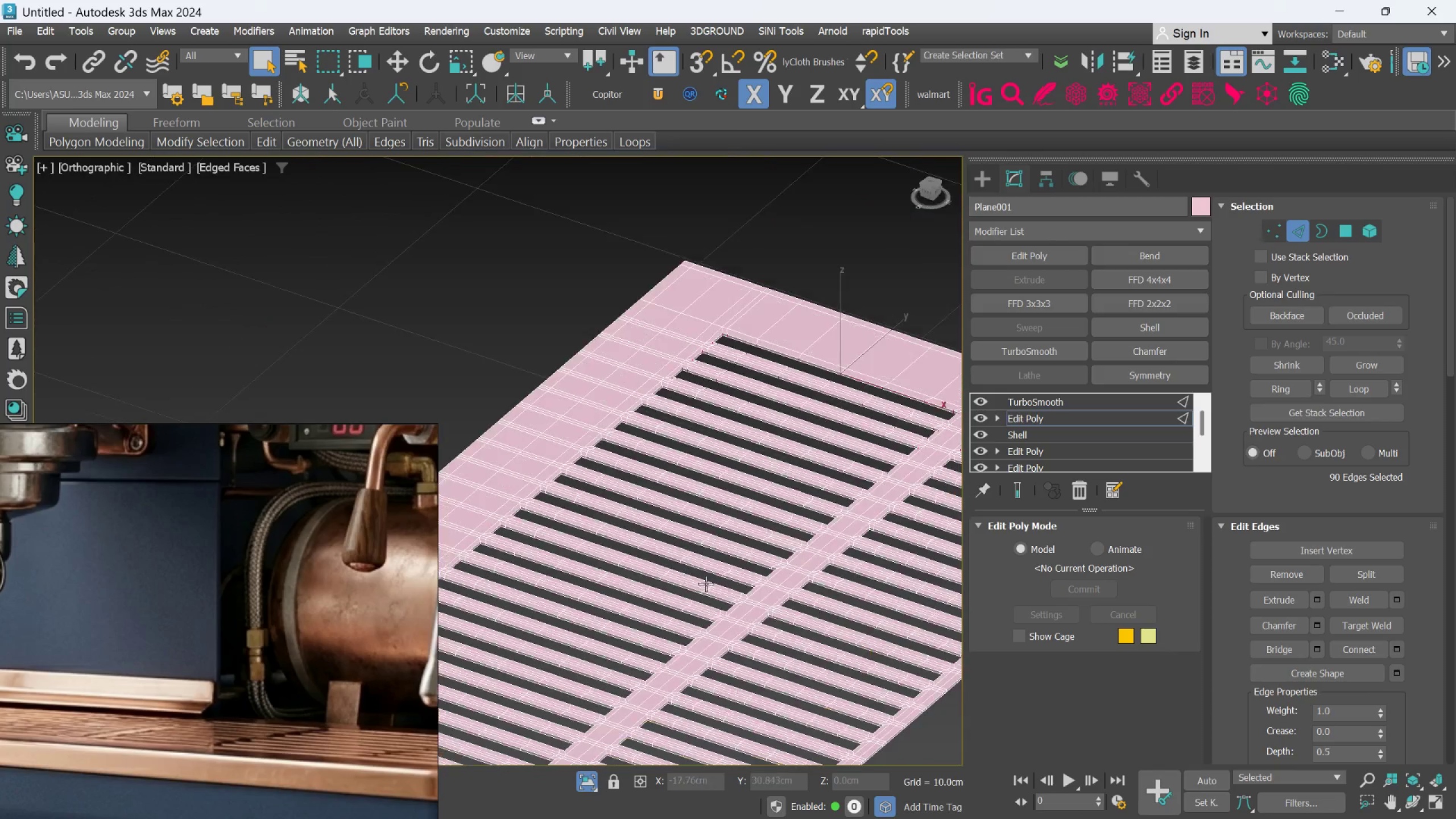 
hold_key(key=AltLeft, duration=0.51)
 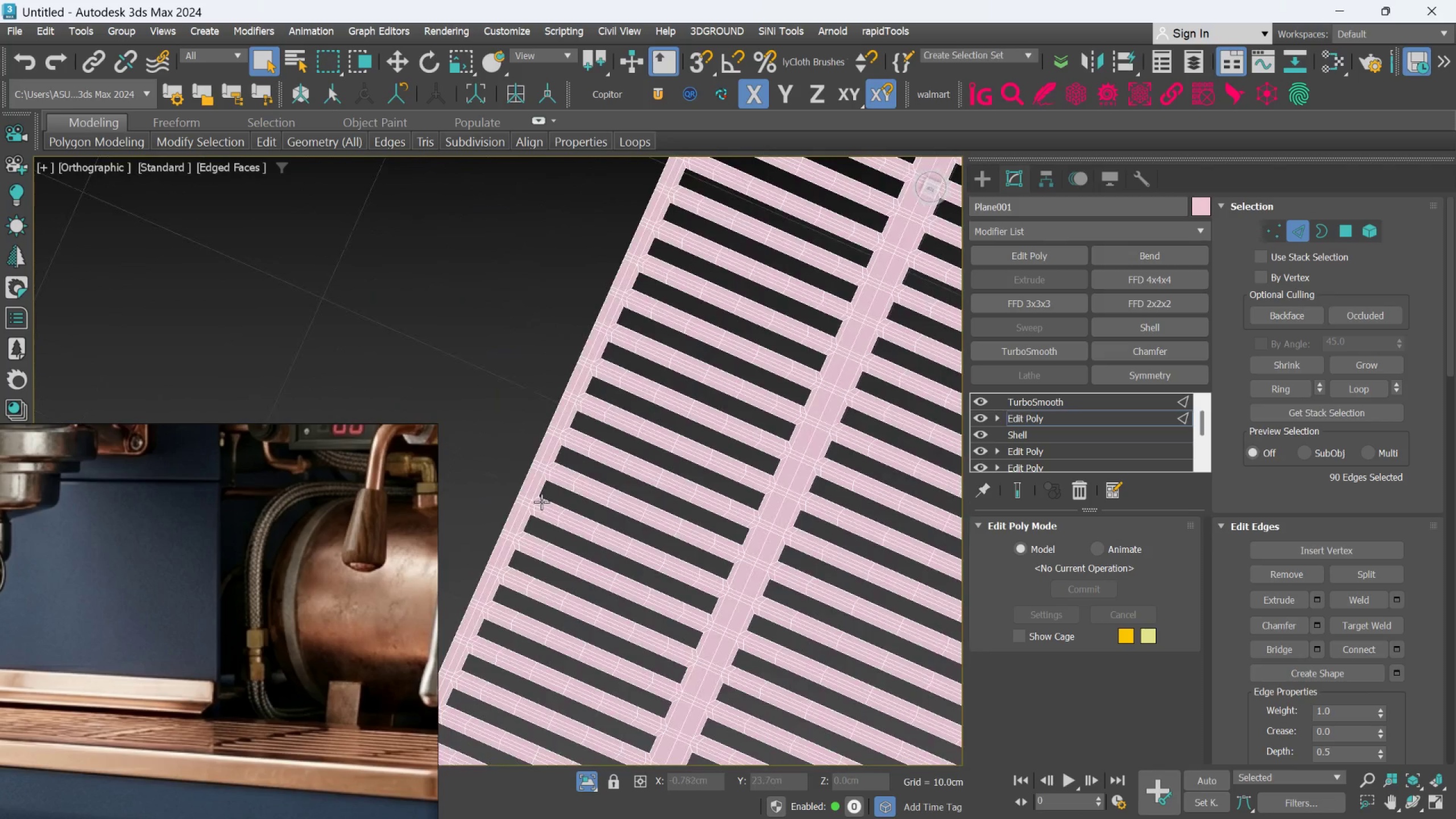 
scroll: coordinate [502, 604], scroll_direction: down, amount: 2.0
 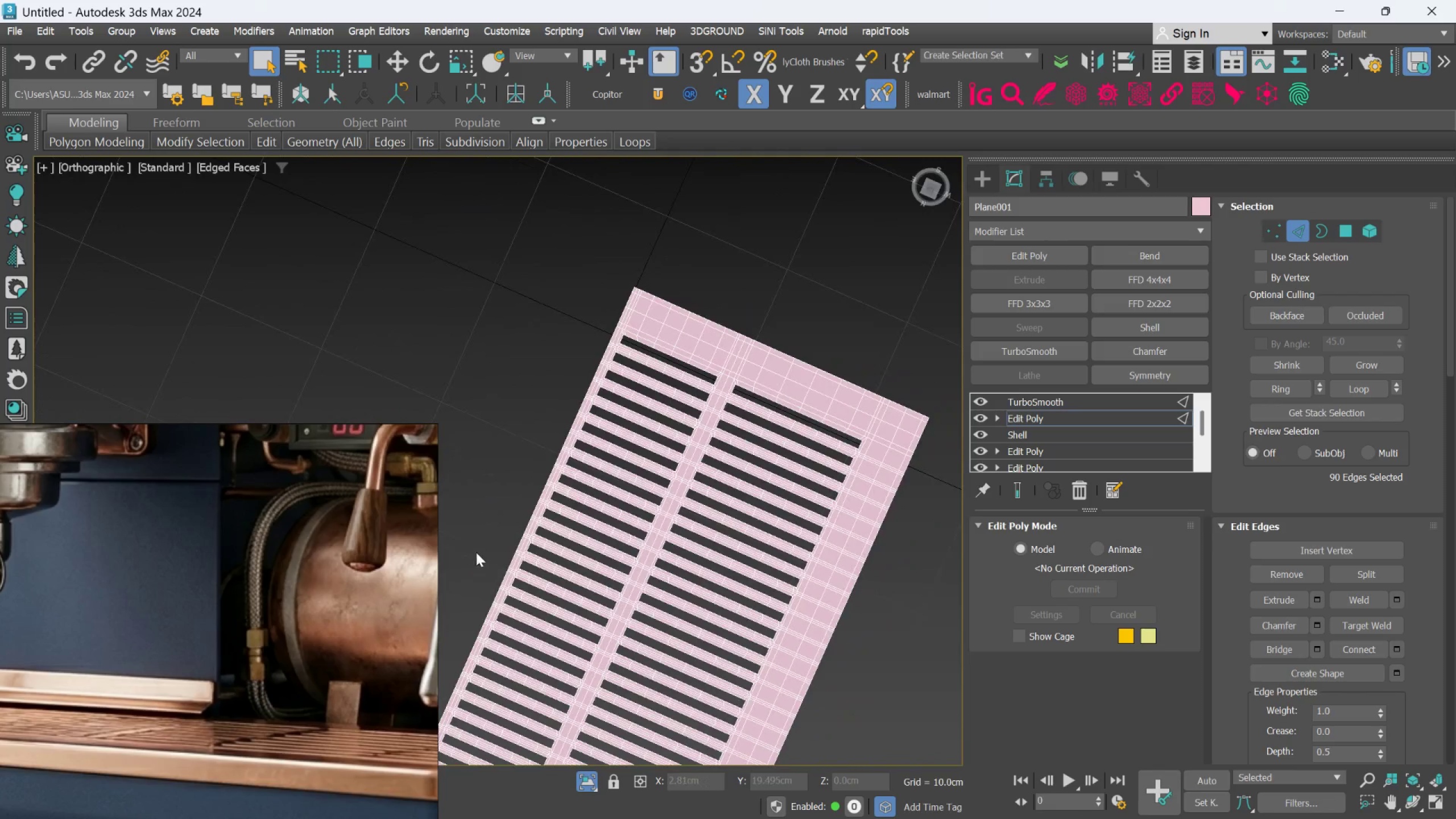 
hold_key(key=AltLeft, duration=0.43)
 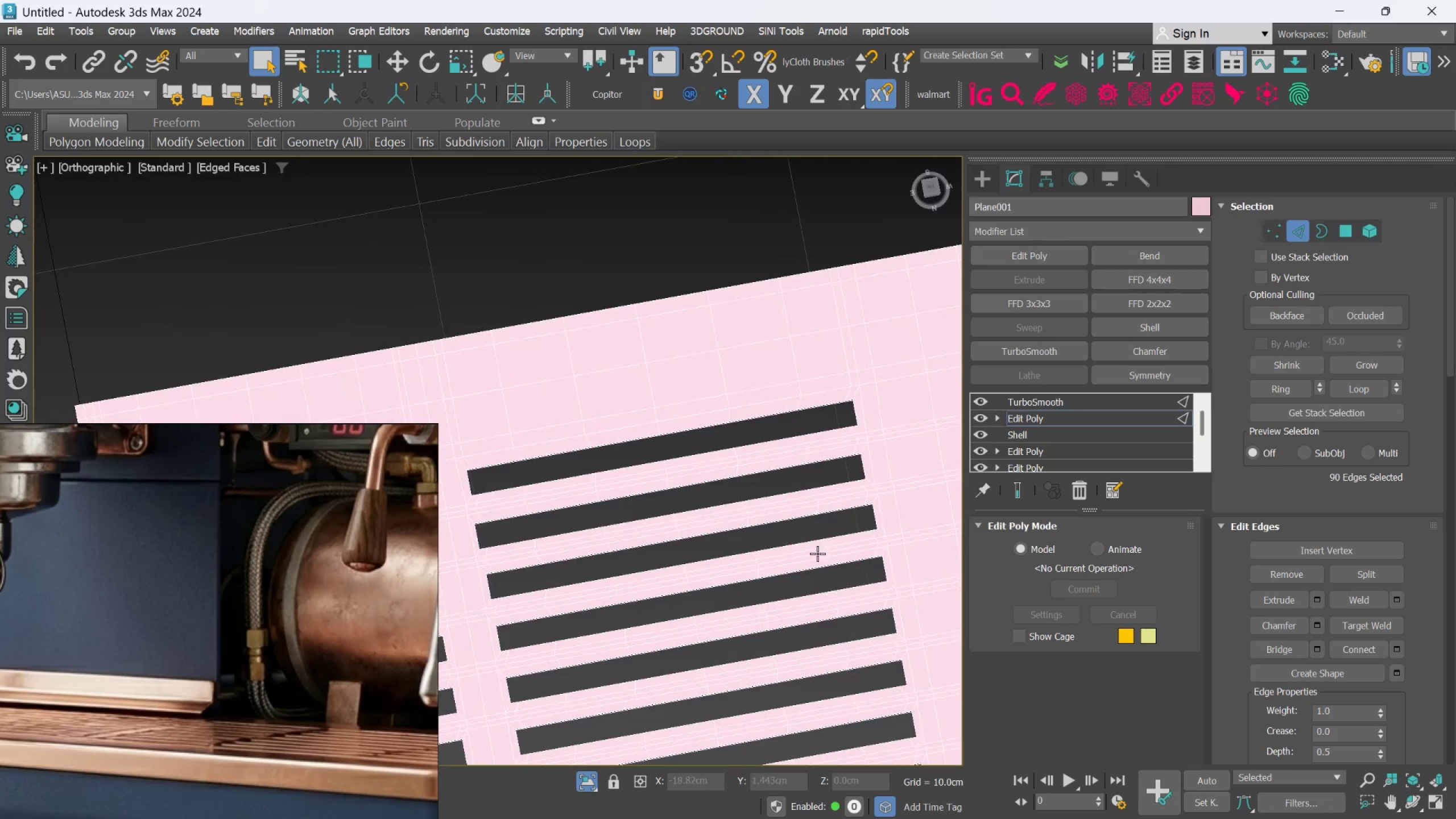 
scroll: coordinate [638, 373], scroll_direction: up, amount: 3.0
 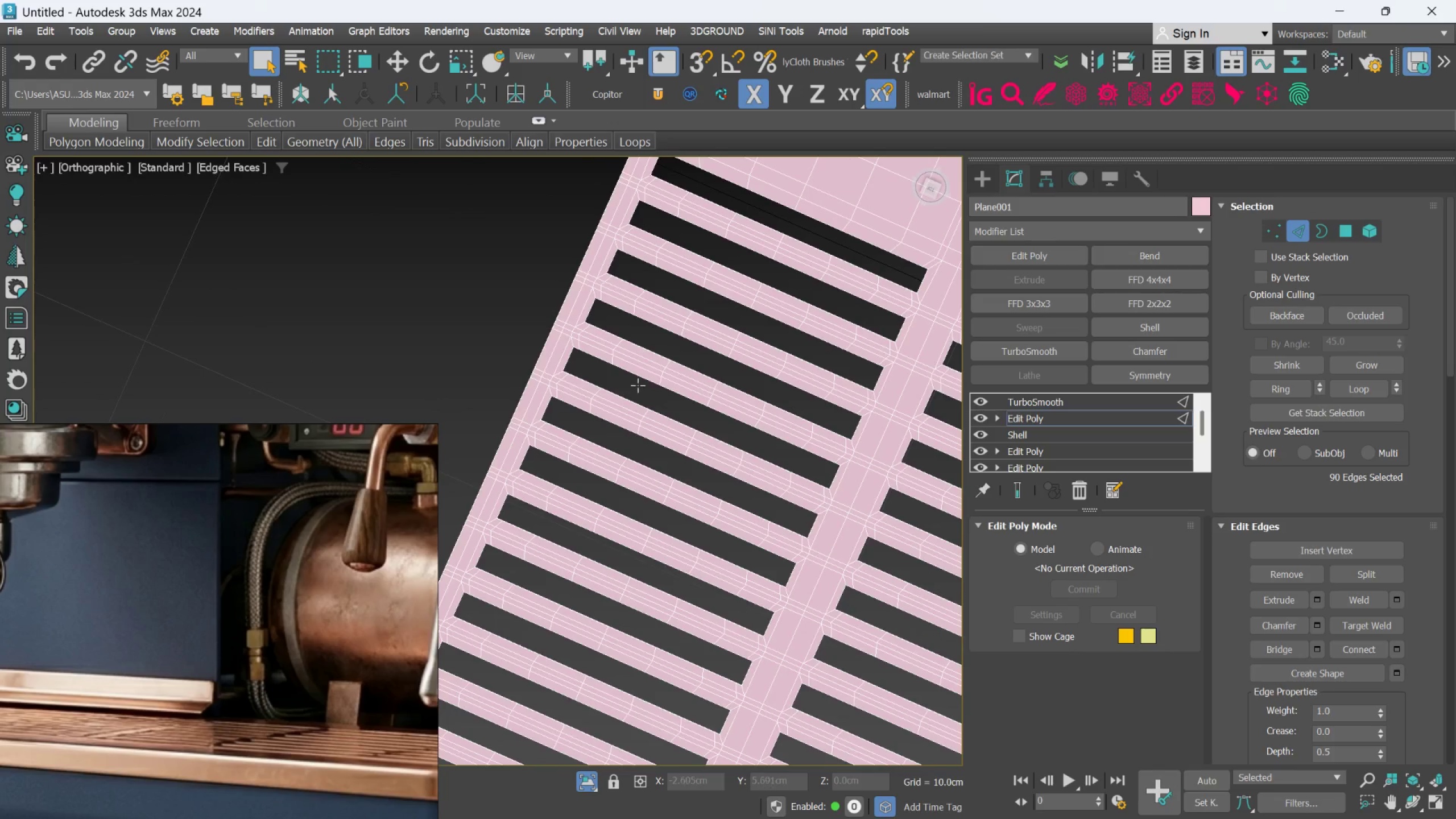 
hold_key(key=AltLeft, duration=0.46)
 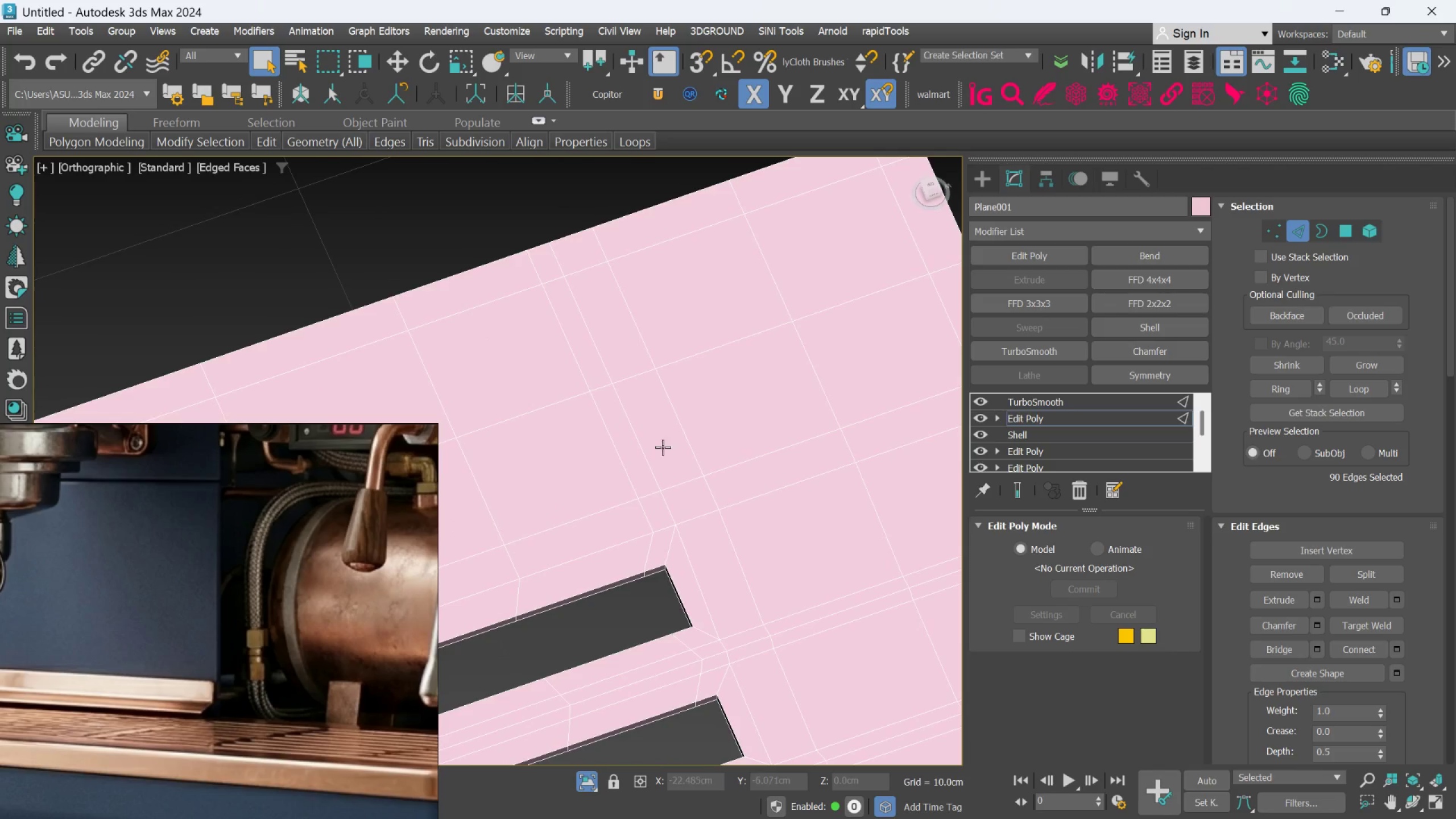 
scroll: coordinate [767, 472], scroll_direction: up, amount: 3.0
 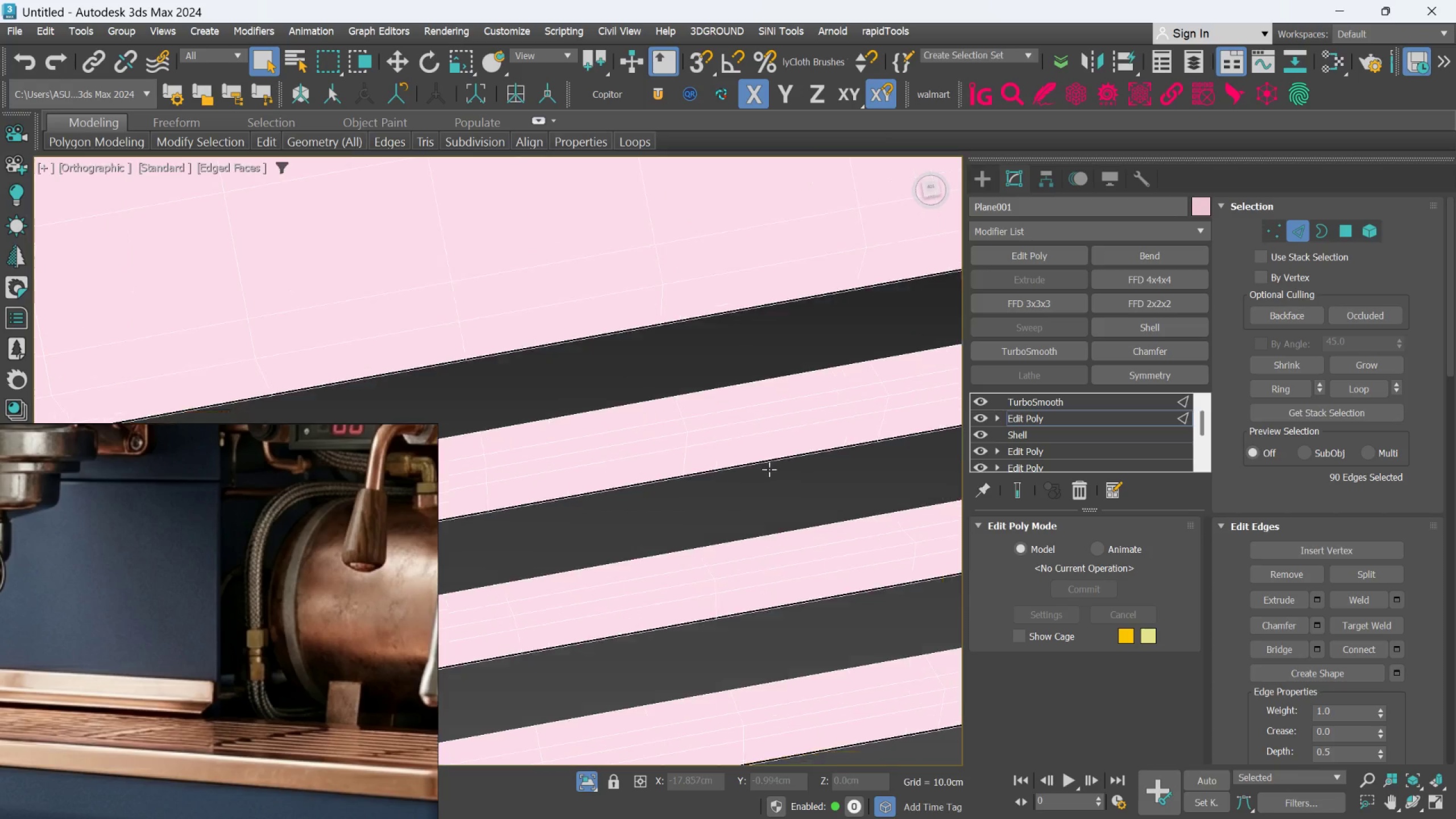 
hold_key(key=ControlLeft, duration=1.5)
 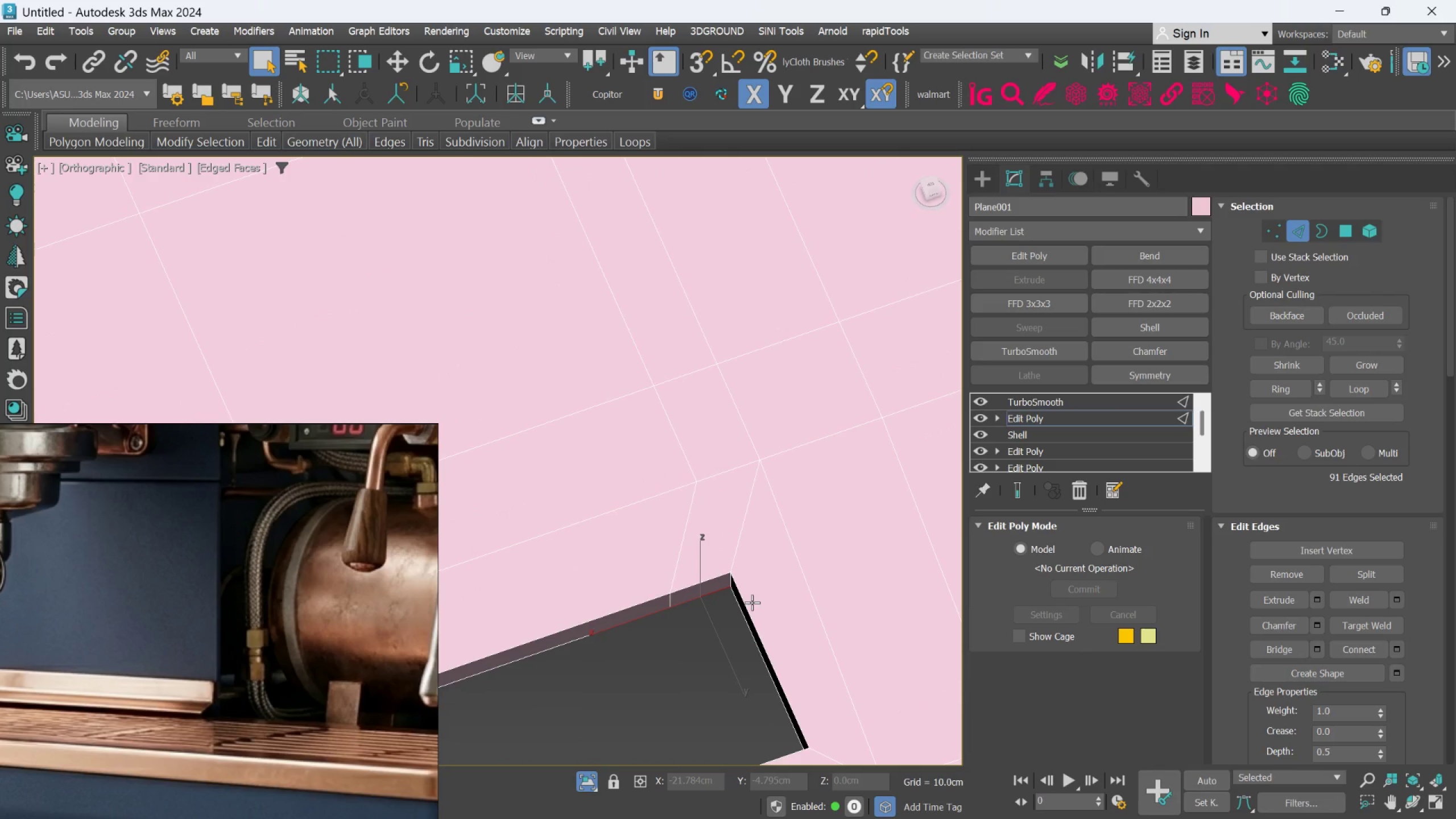 
scroll: coordinate [675, 608], scroll_direction: up, amount: 3.0
 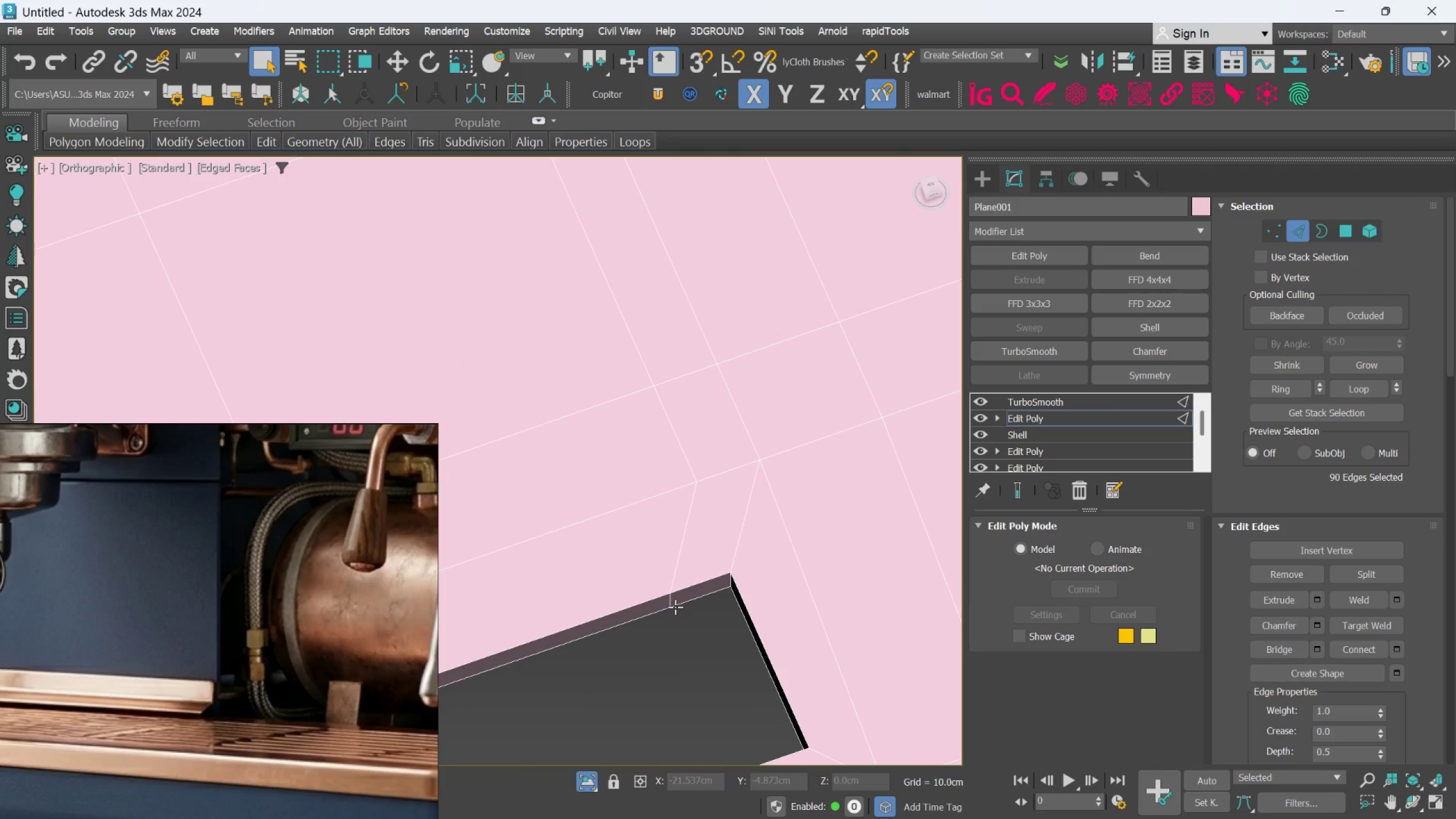 
left_click([674, 603])
 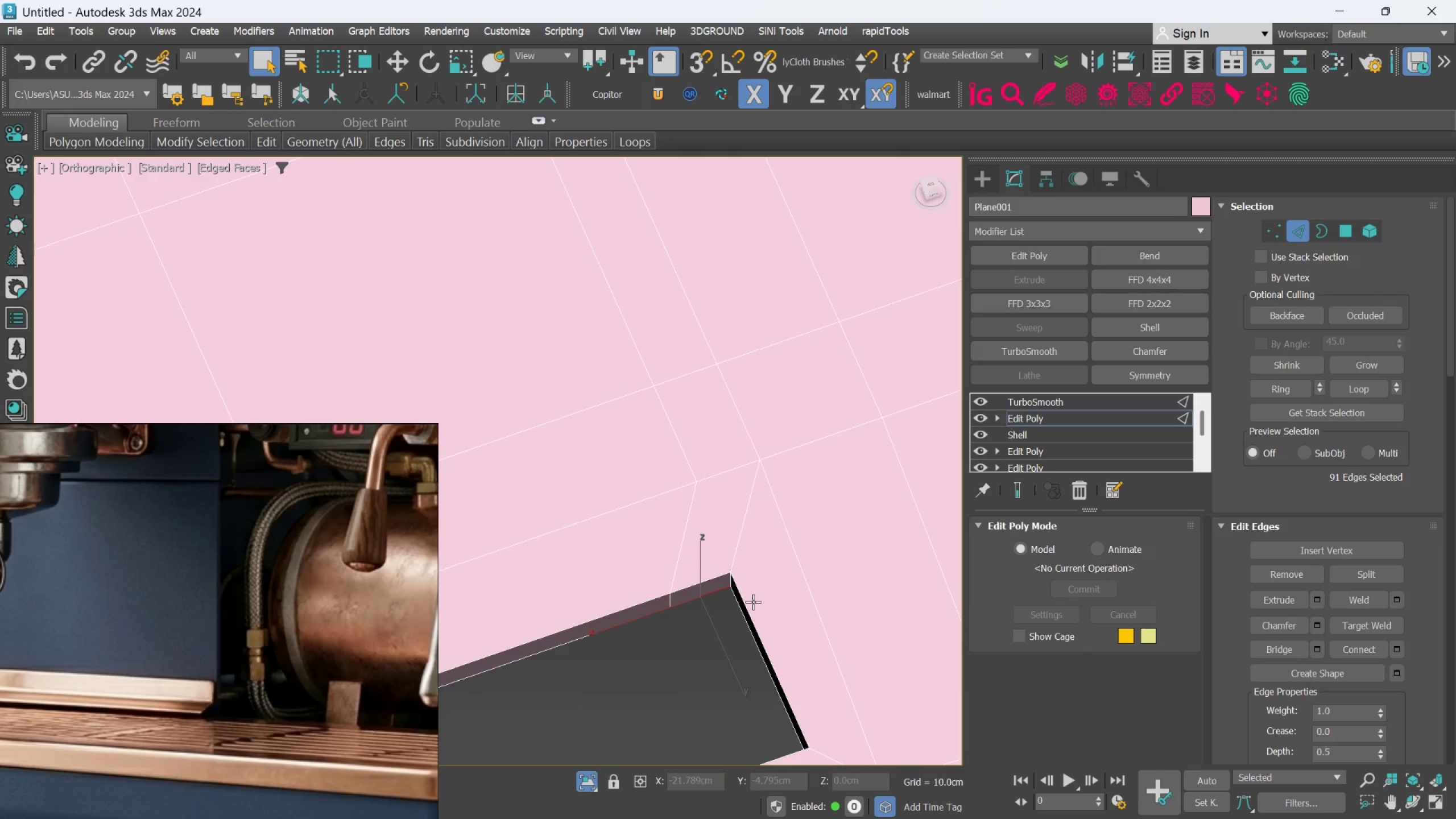 
key(Control+Z)
 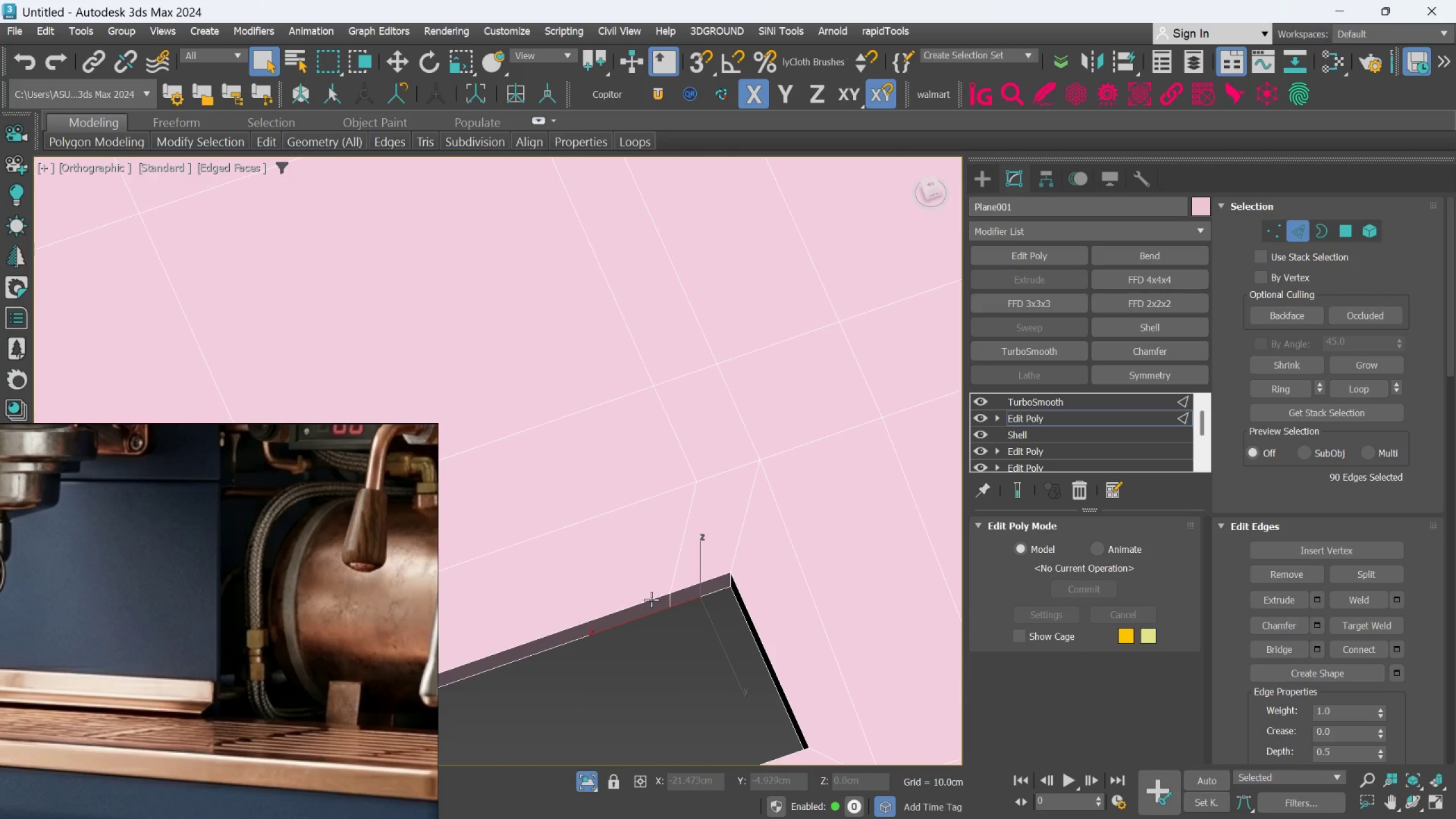 
scroll: coordinate [667, 601], scroll_direction: up, amount: 2.0
 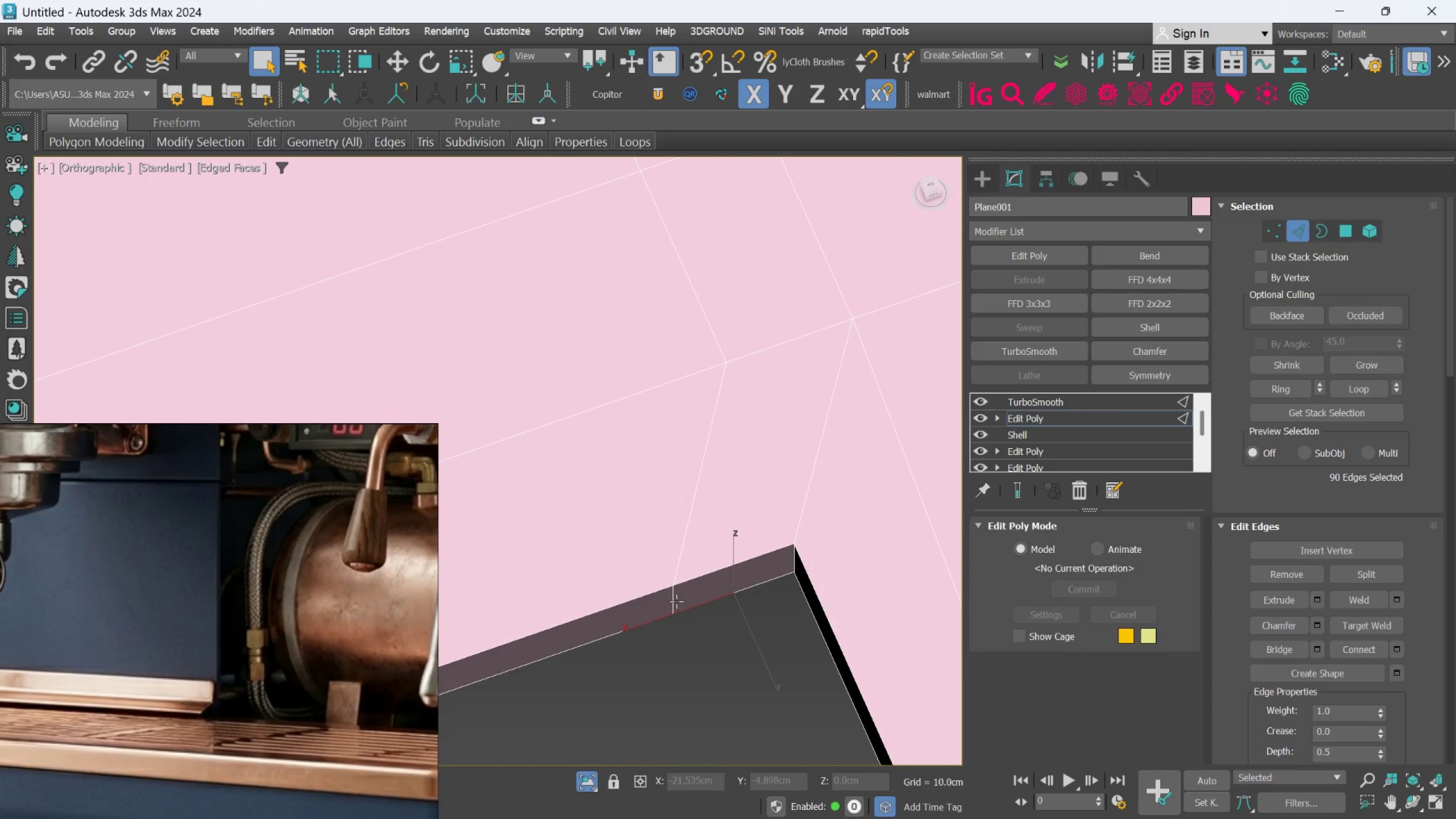 
left_click([675, 601])
 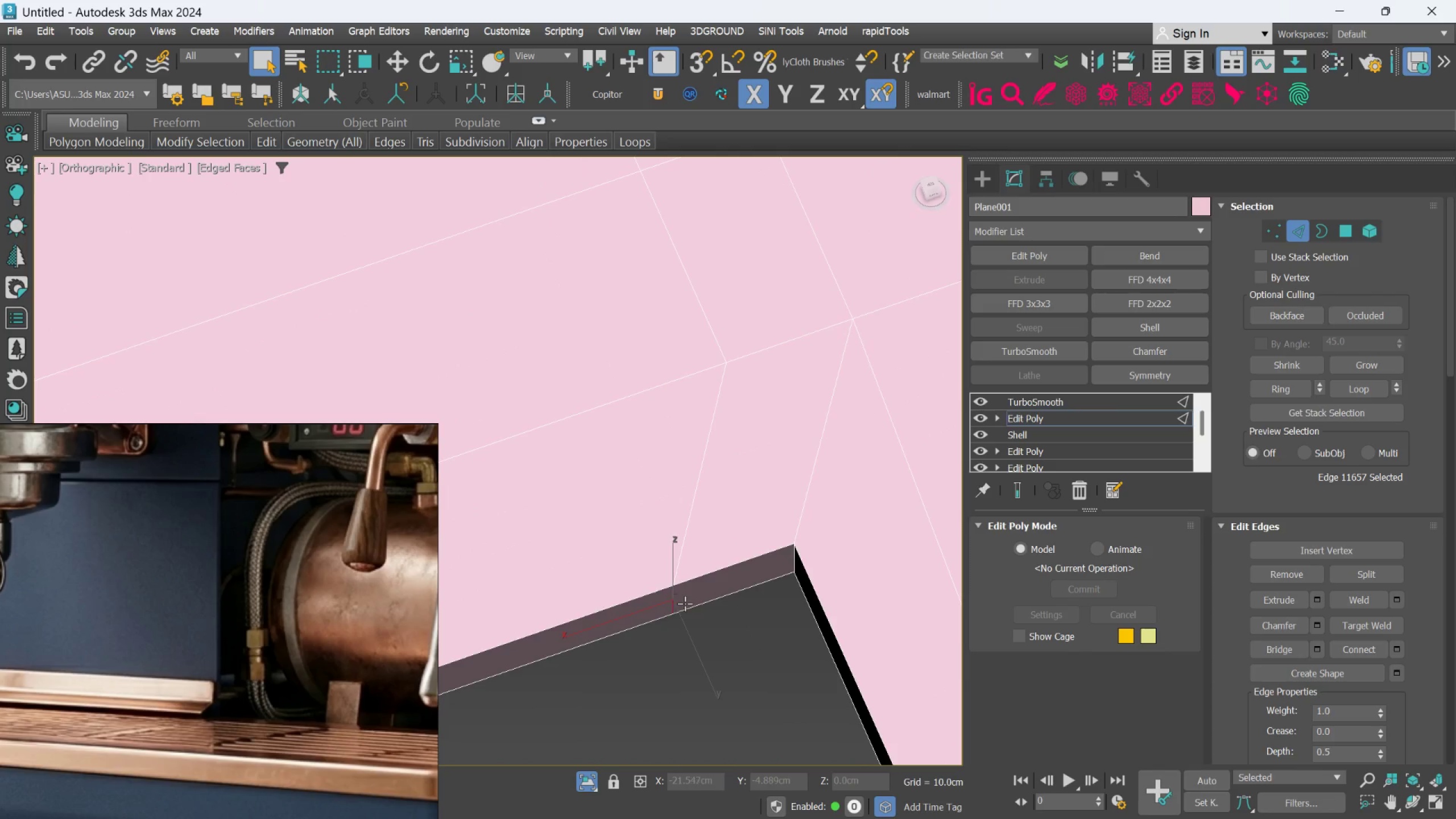 
key(Control+Z)
 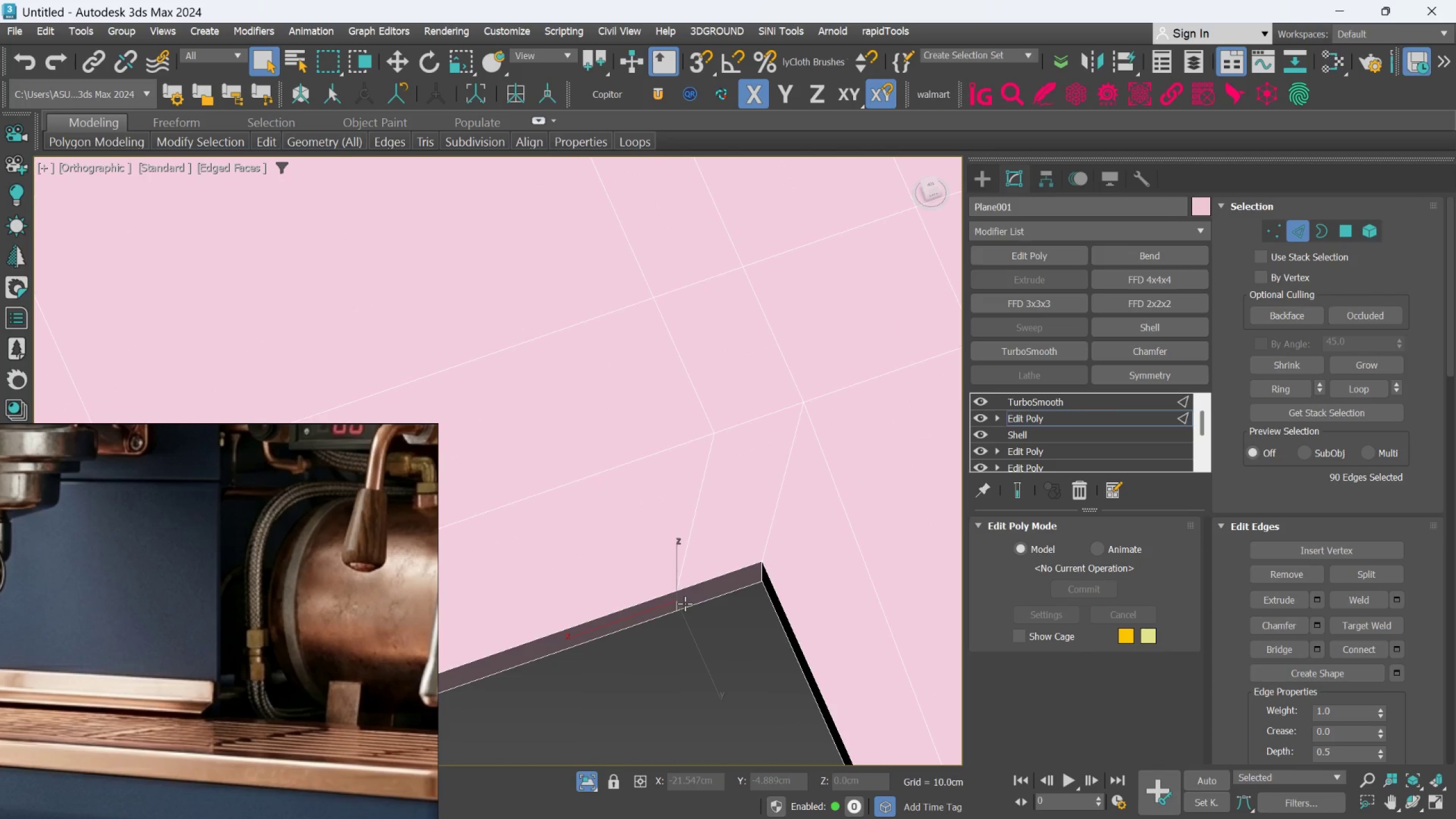 
scroll: coordinate [685, 603], scroll_direction: down, amount: 1.0
 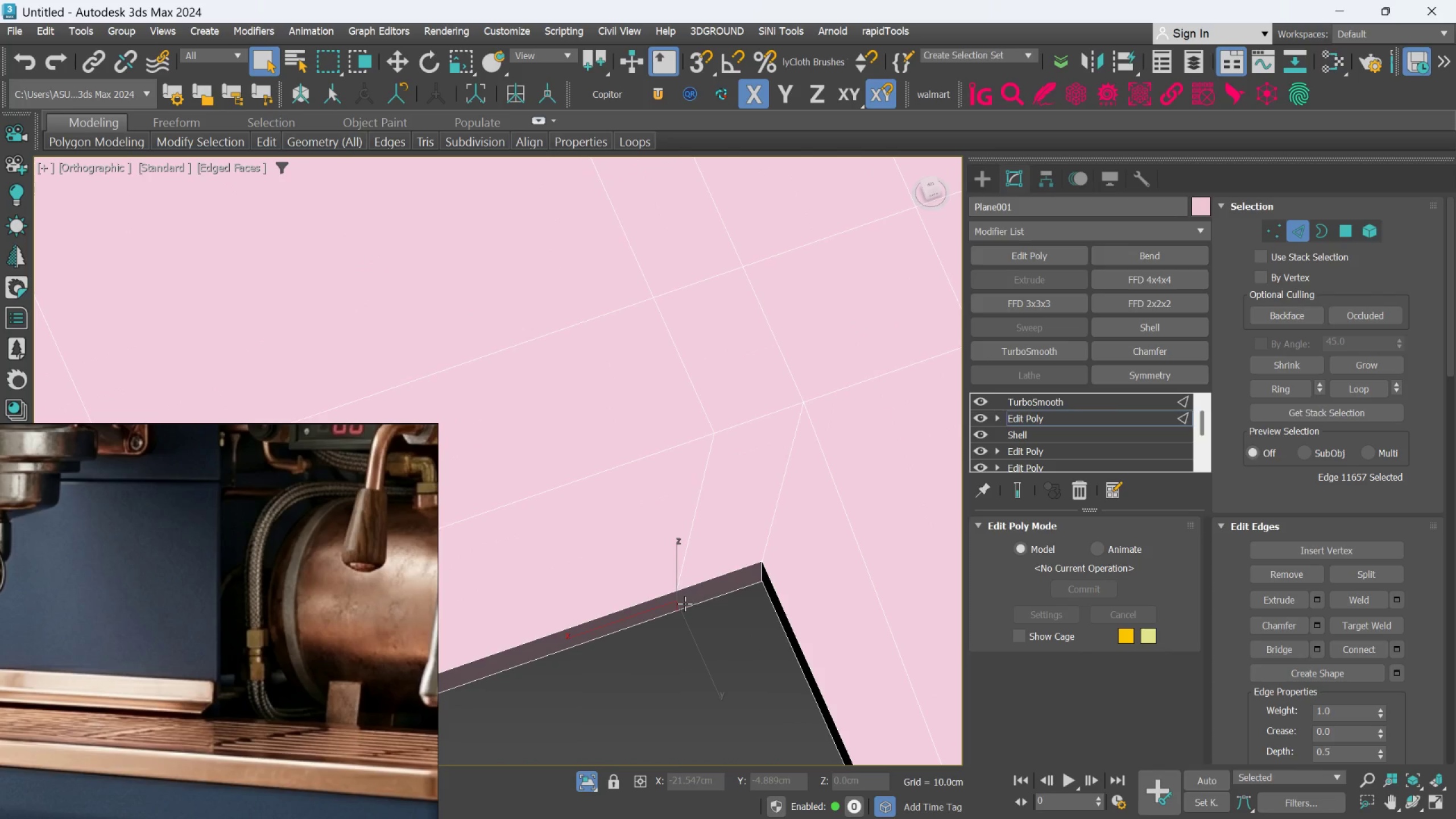 
hold_key(key=AltLeft, duration=0.41)
 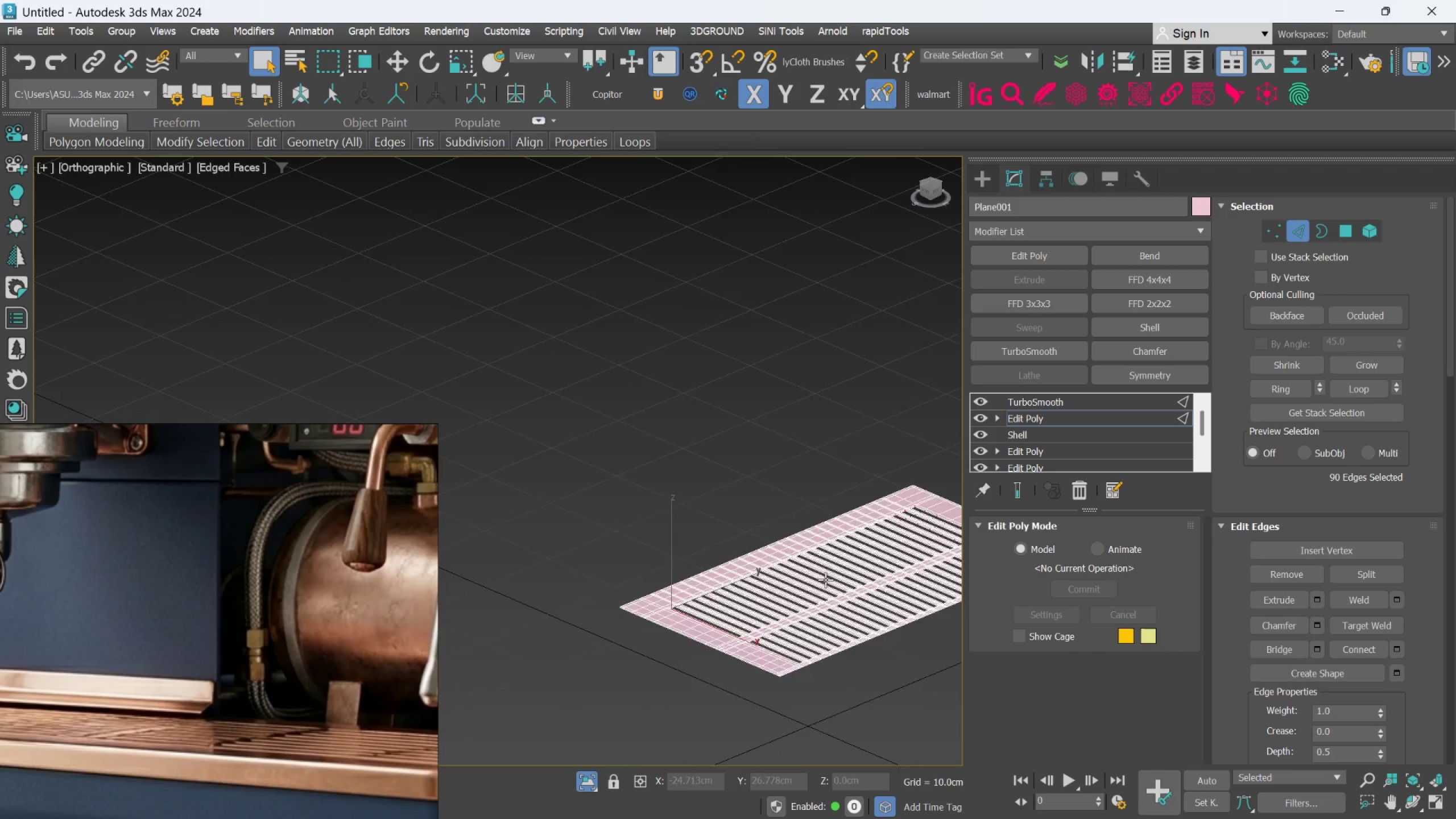 
scroll: coordinate [695, 661], scroll_direction: down, amount: 11.0
 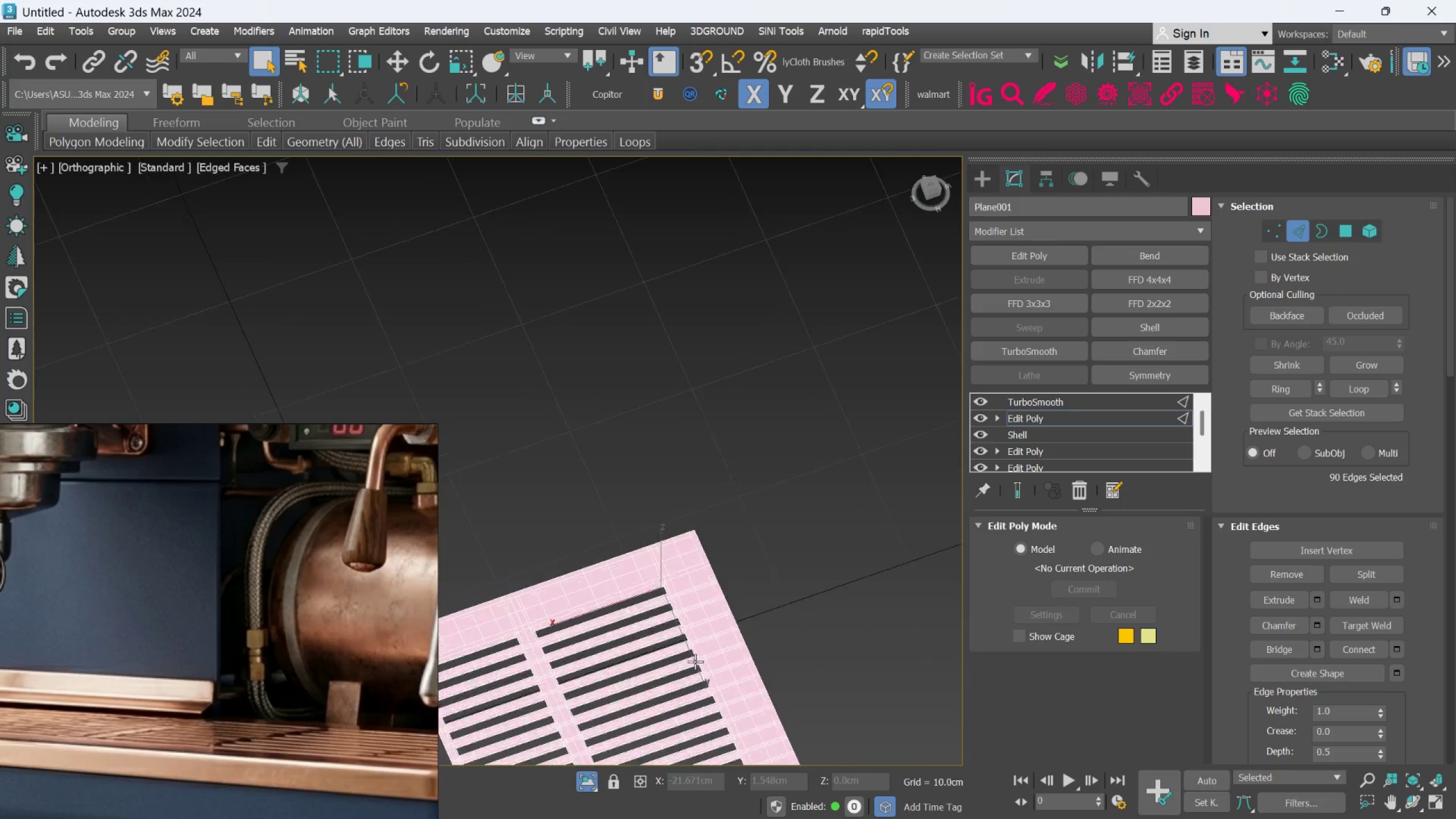 
key(Alt+AltLeft)
 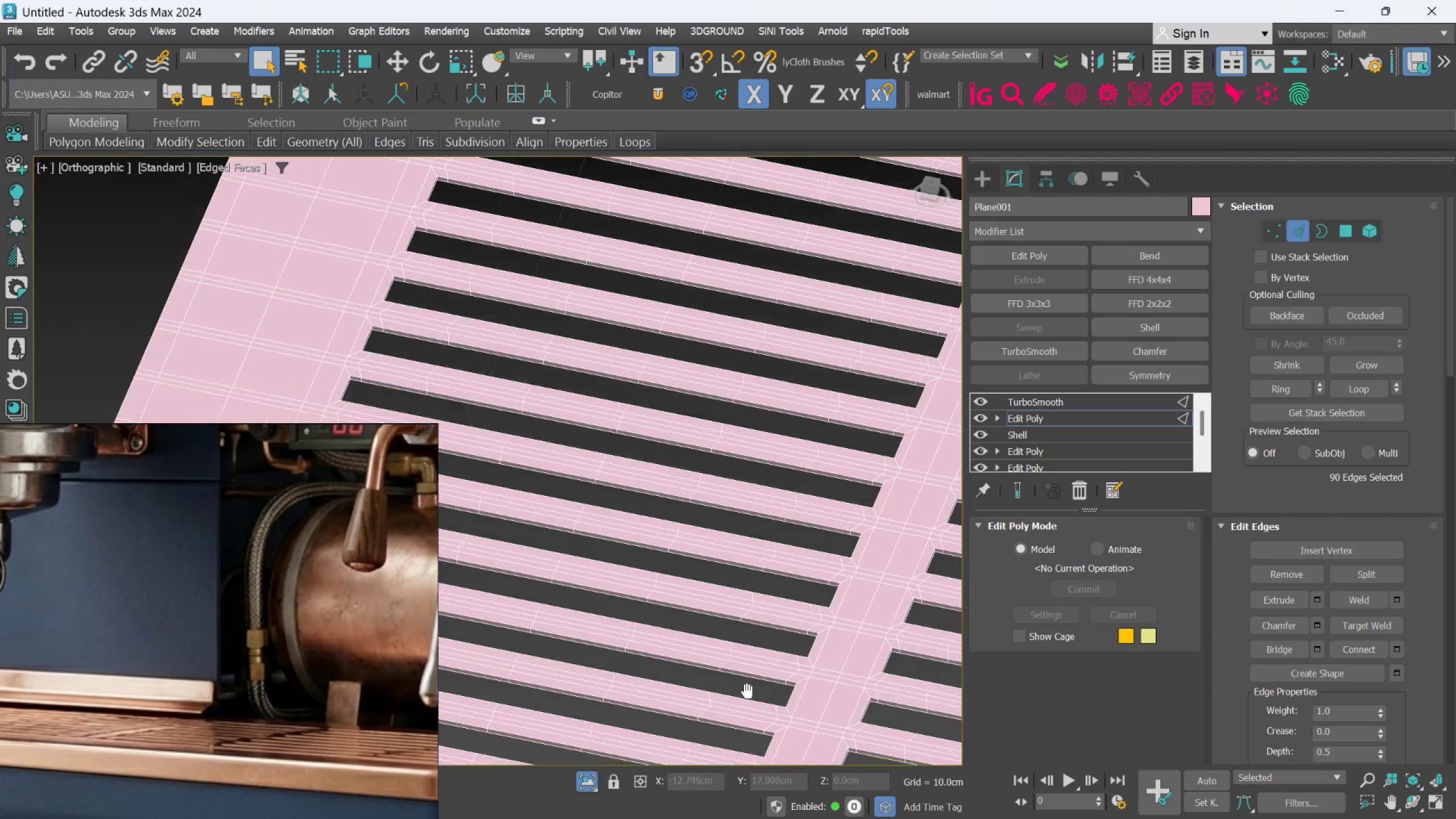 
scroll: coordinate [723, 532], scroll_direction: up, amount: 5.0
 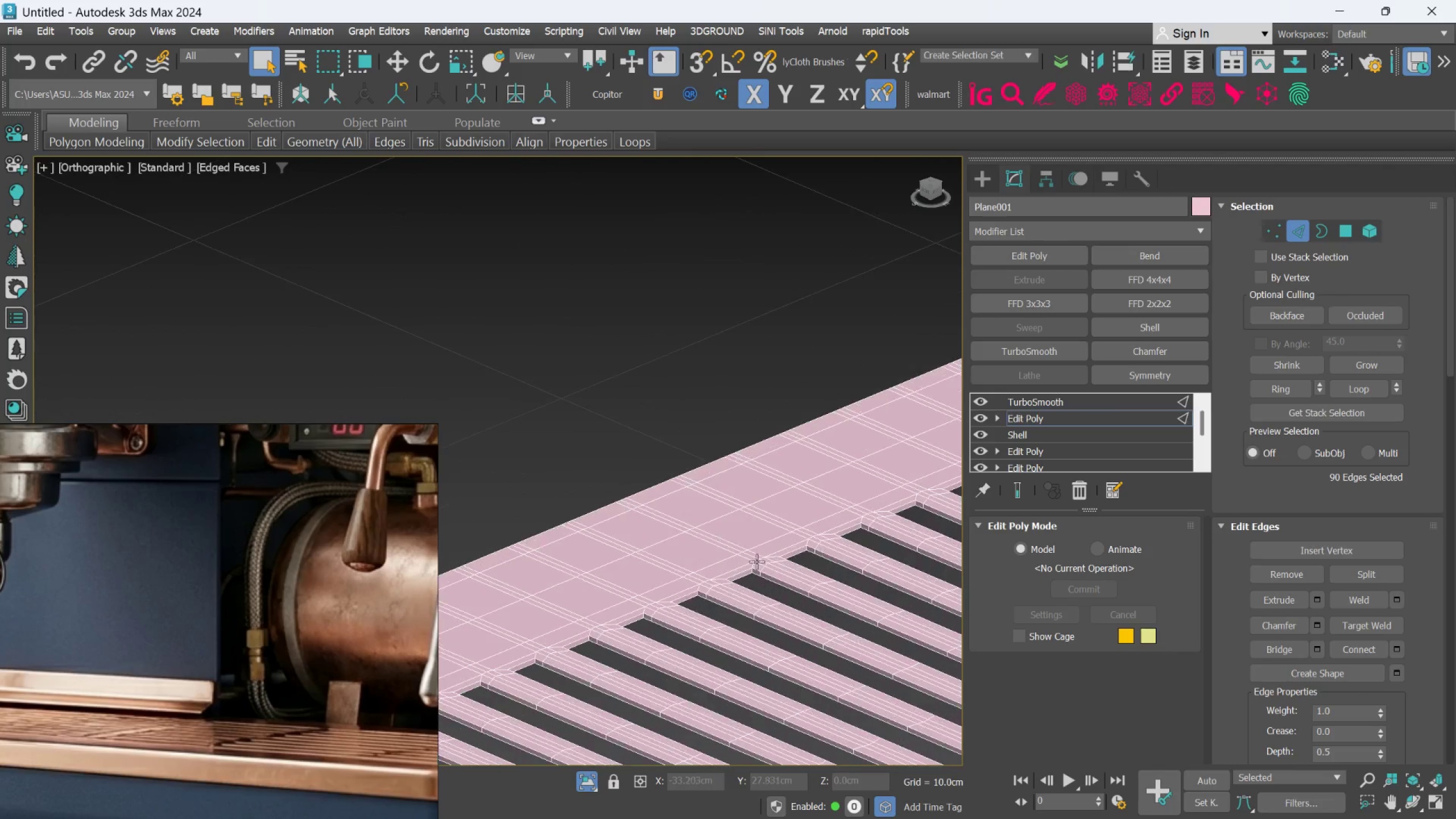 
scroll: coordinate [737, 595], scroll_direction: down, amount: 4.0
 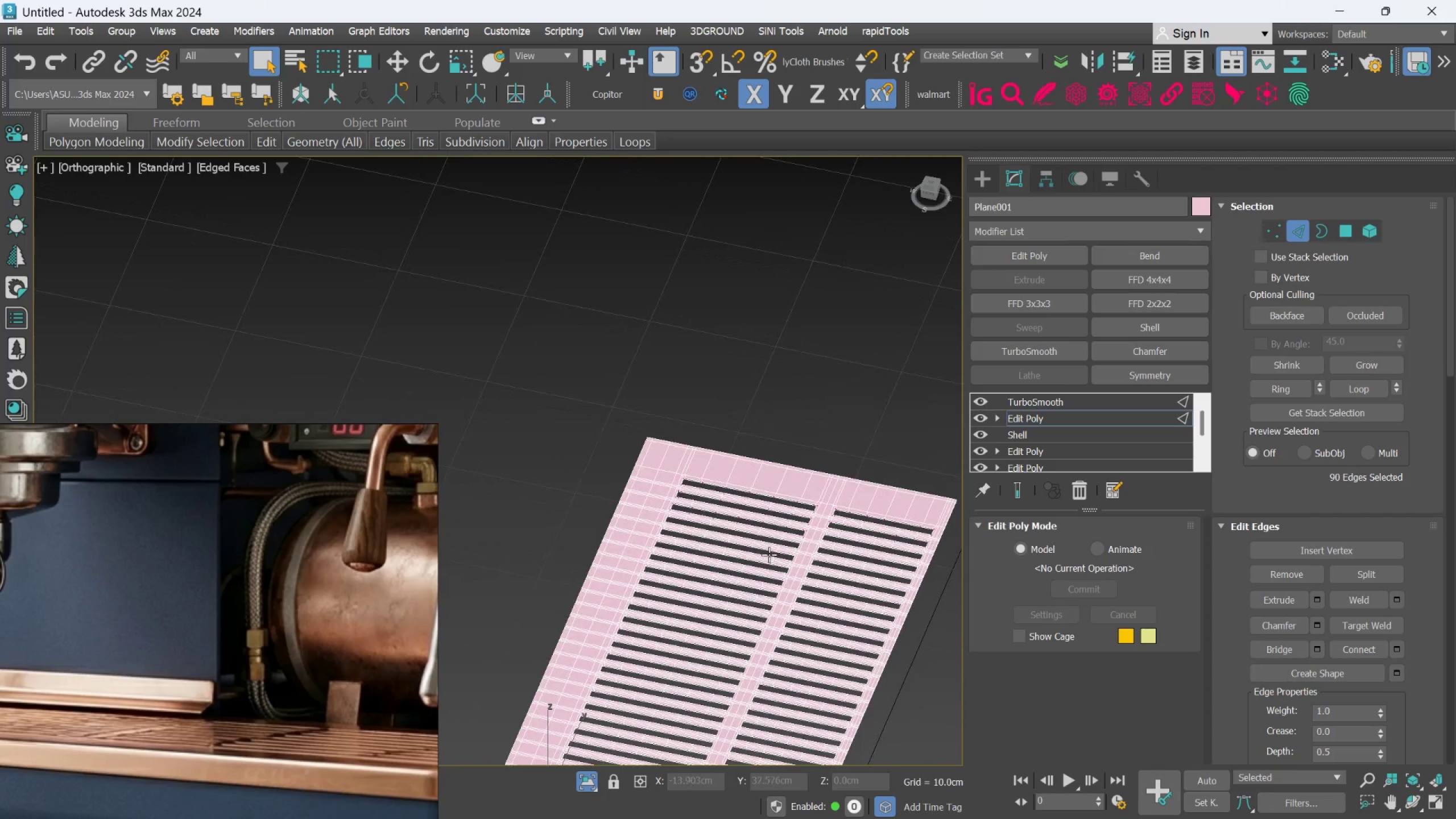 
scroll: coordinate [715, 445], scroll_direction: up, amount: 5.0
 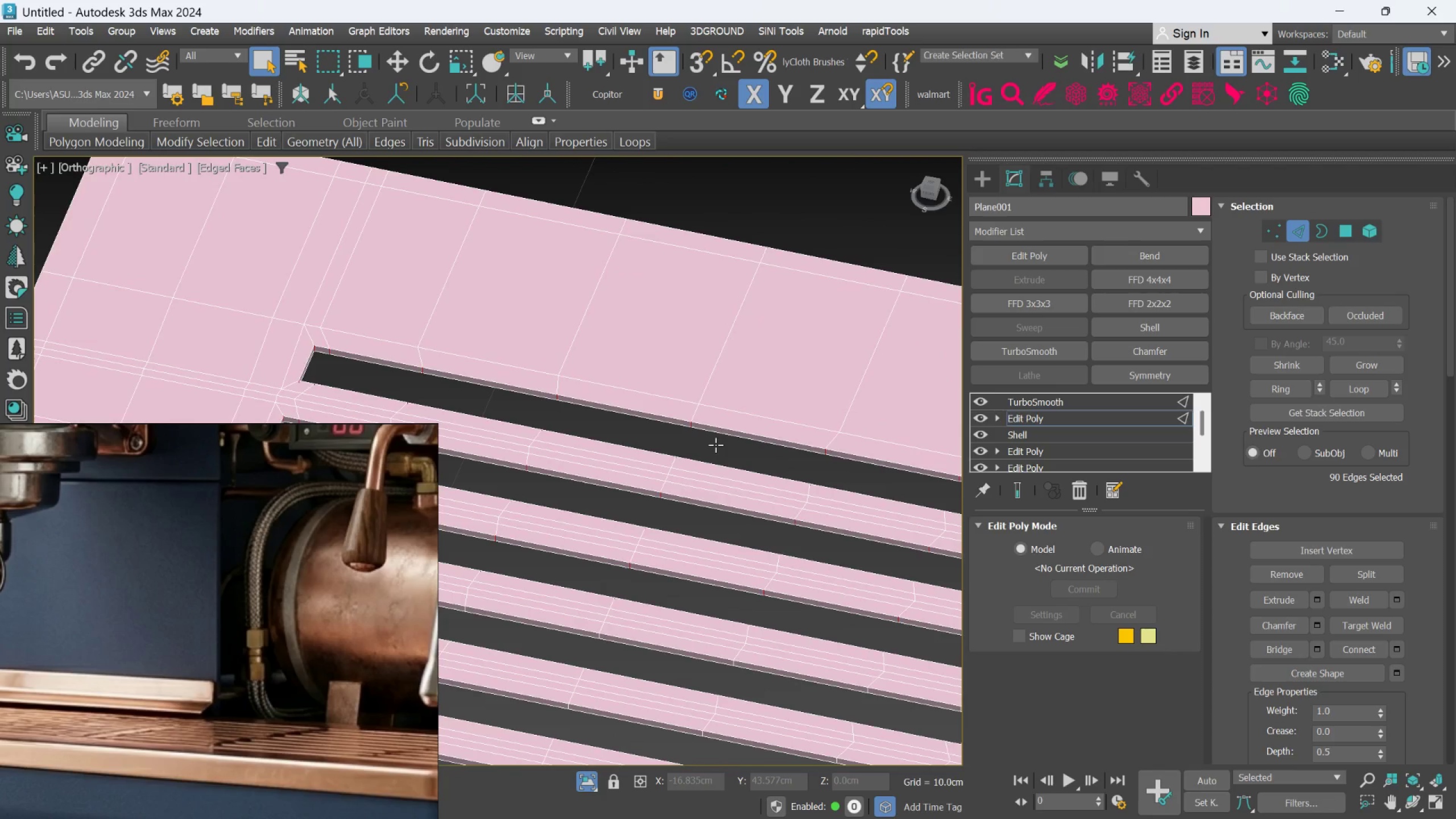 
hold_key(key=AltLeft, duration=0.5)
 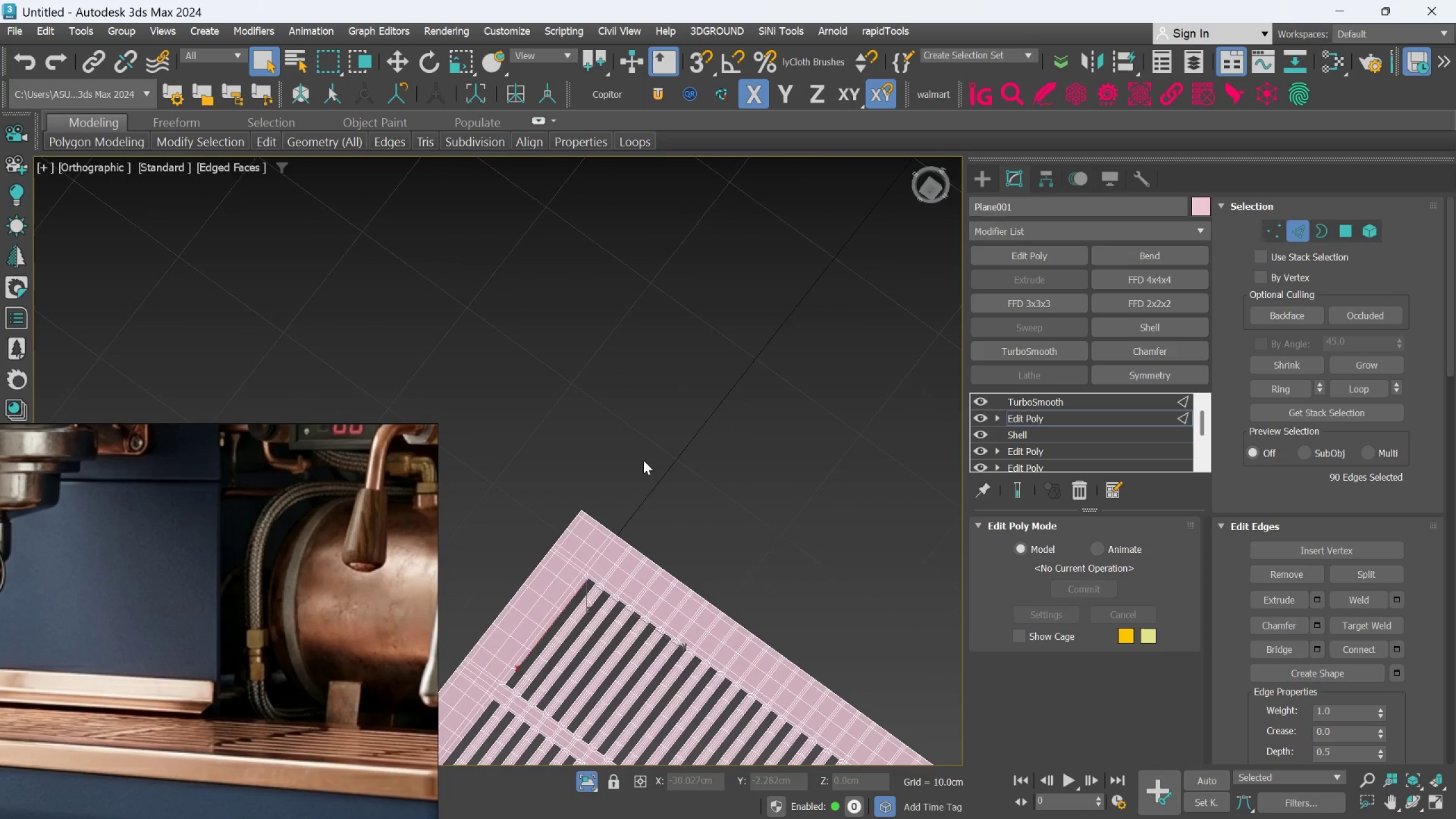 
scroll: coordinate [715, 479], scroll_direction: down, amount: 5.0
 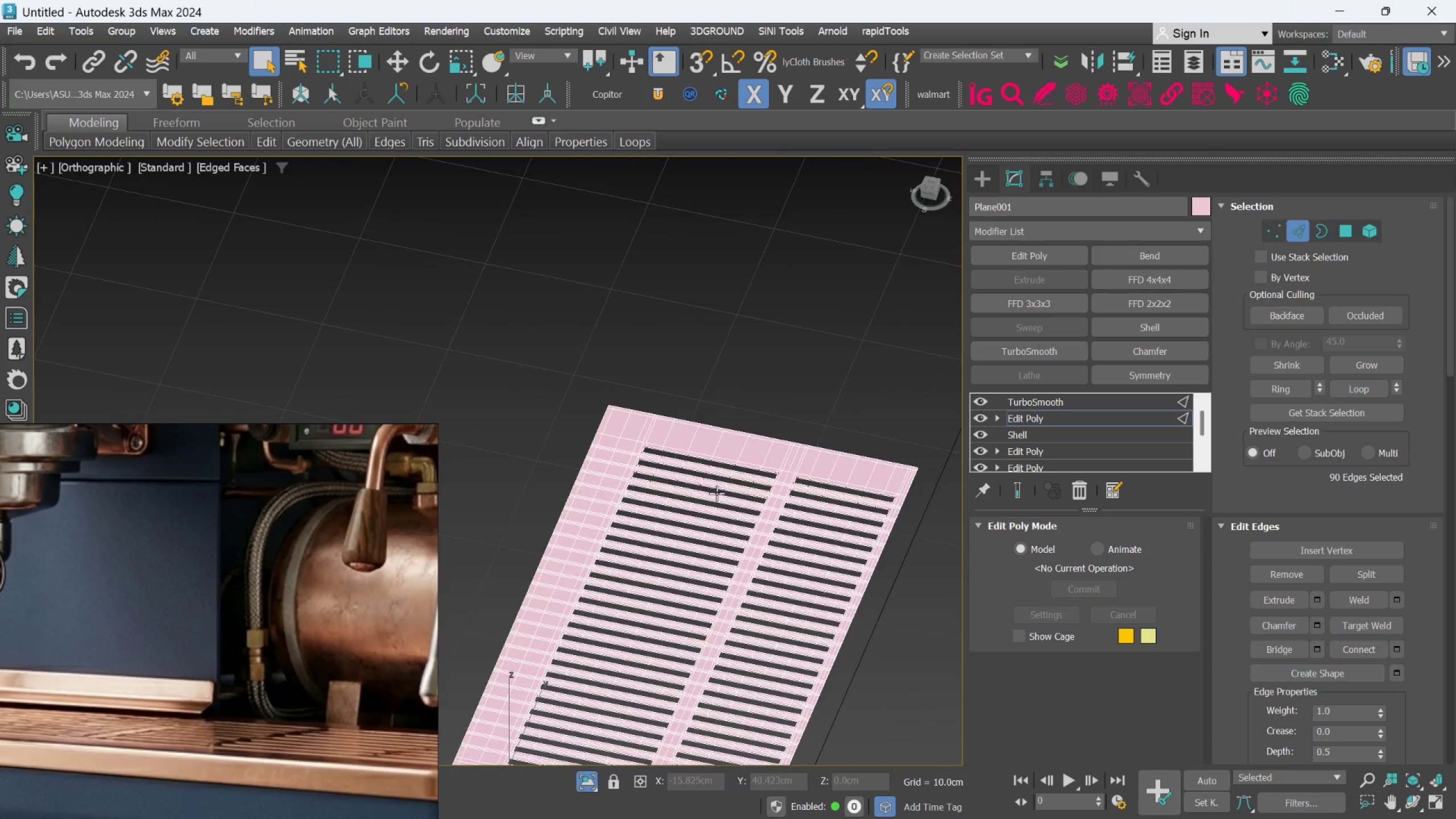 
hold_key(key=AltLeft, duration=0.47)
 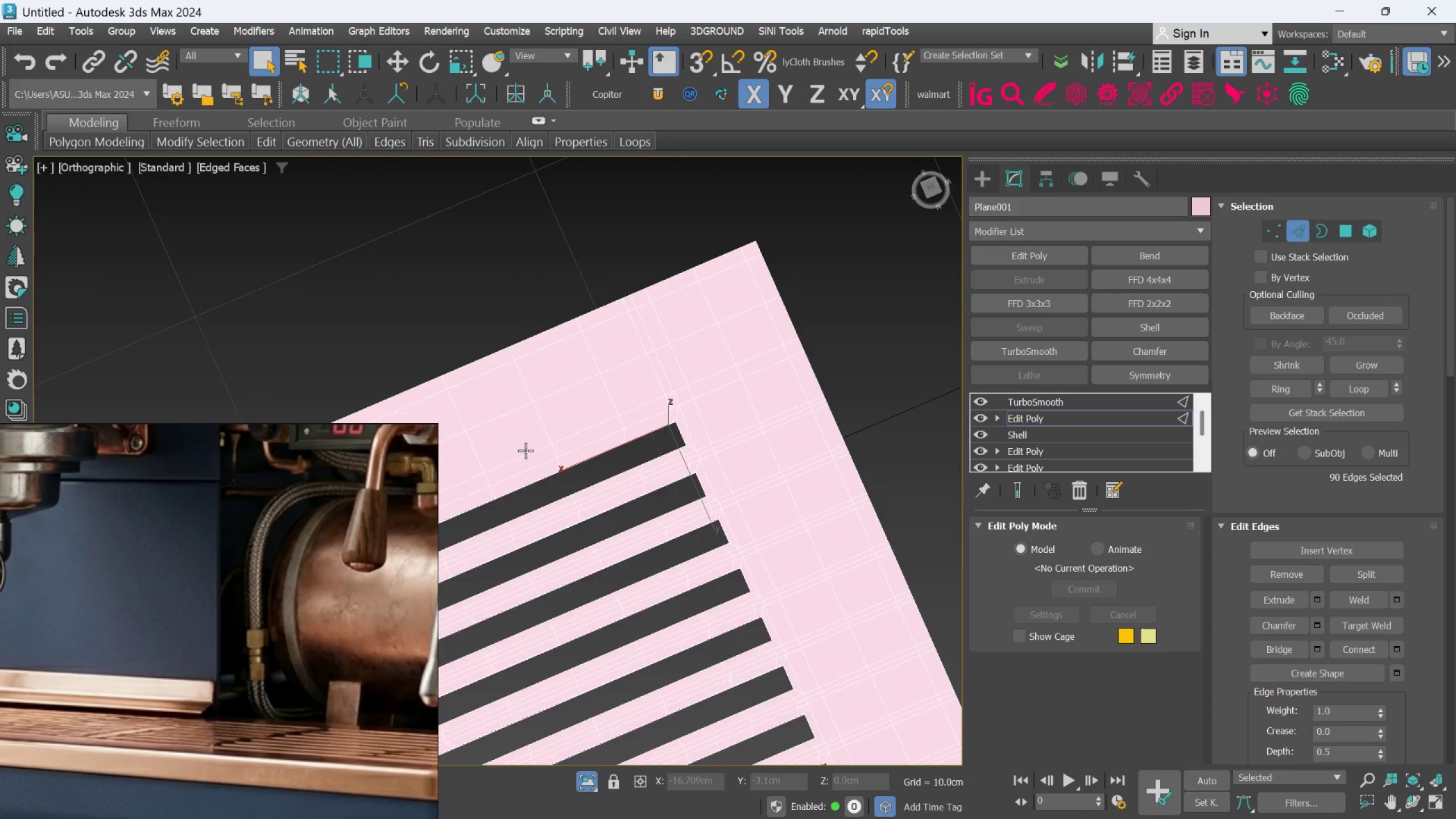 
scroll: coordinate [619, 561], scroll_direction: up, amount: 3.0
 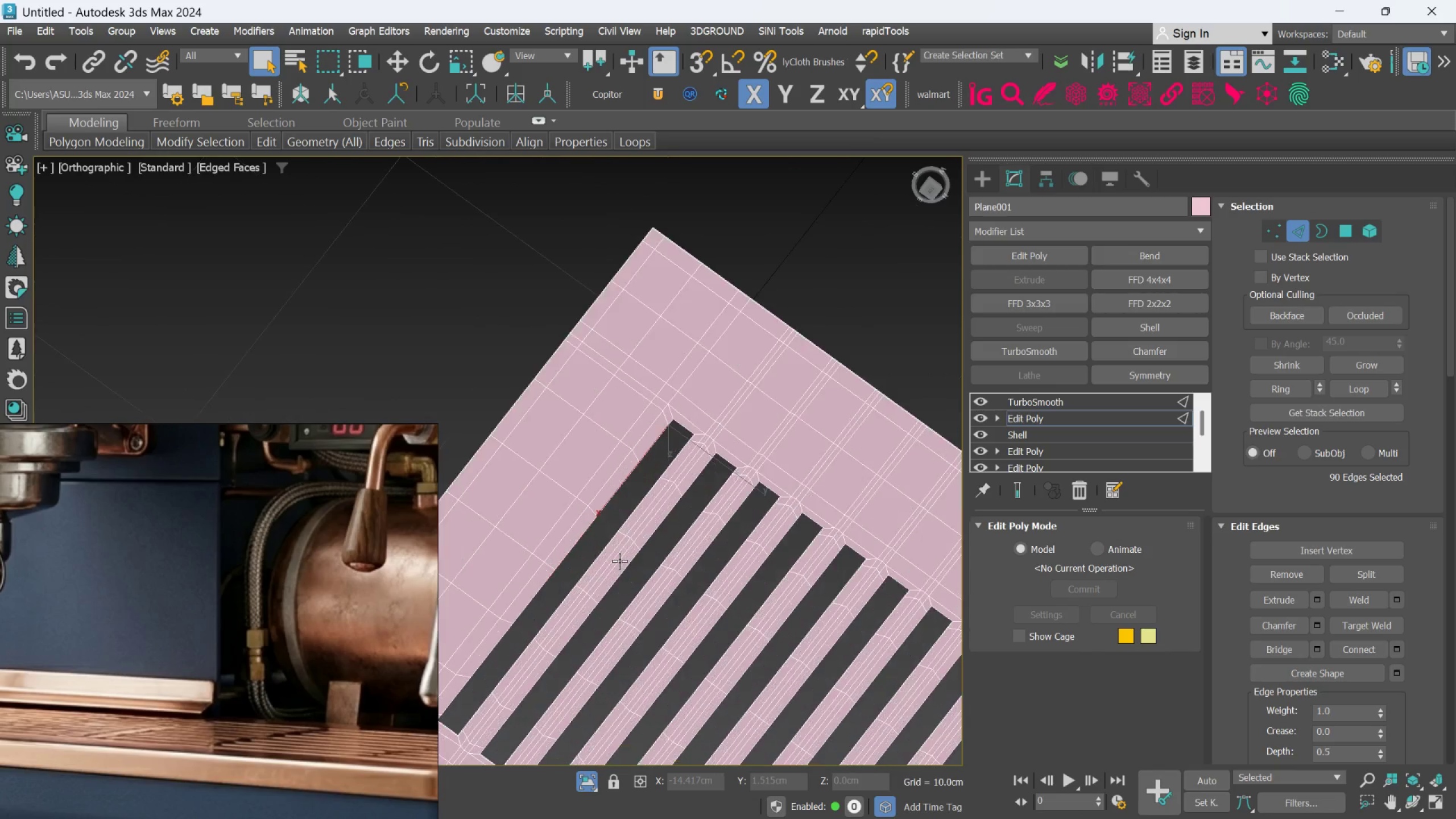 
hold_key(key=AltLeft, duration=0.47)
 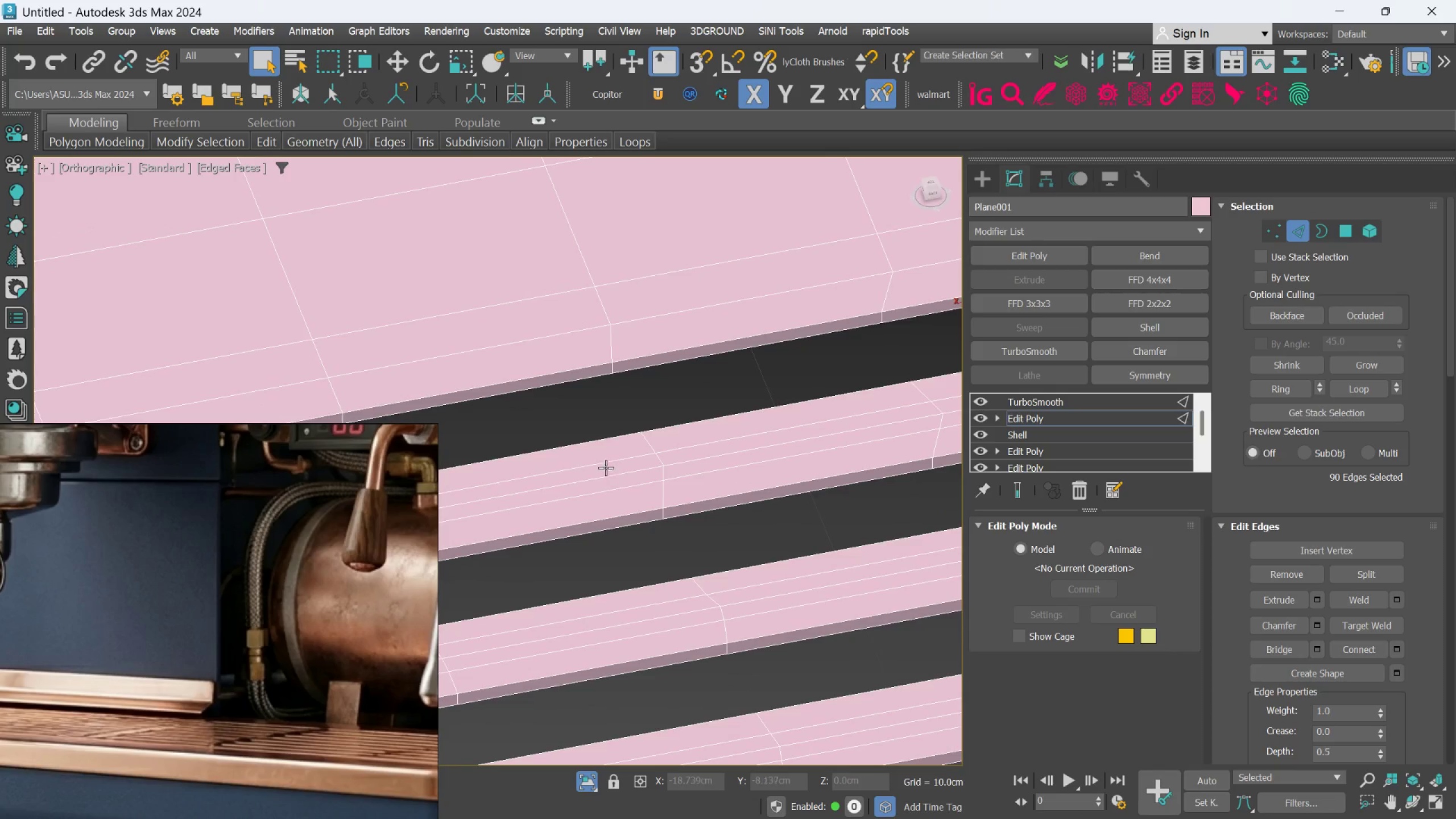 
scroll: coordinate [602, 474], scroll_direction: up, amount: 7.0
 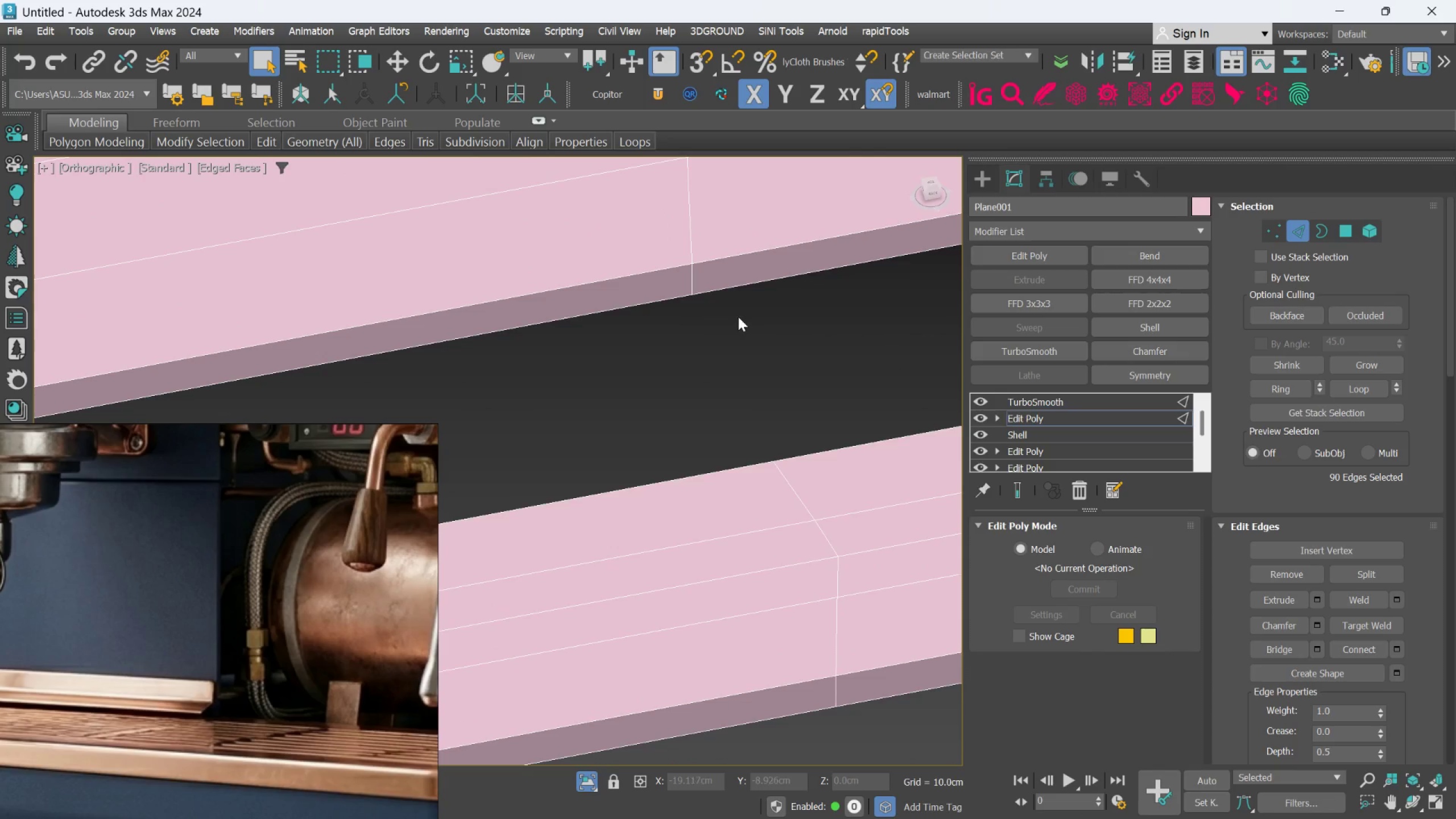 
left_click([680, 264])
 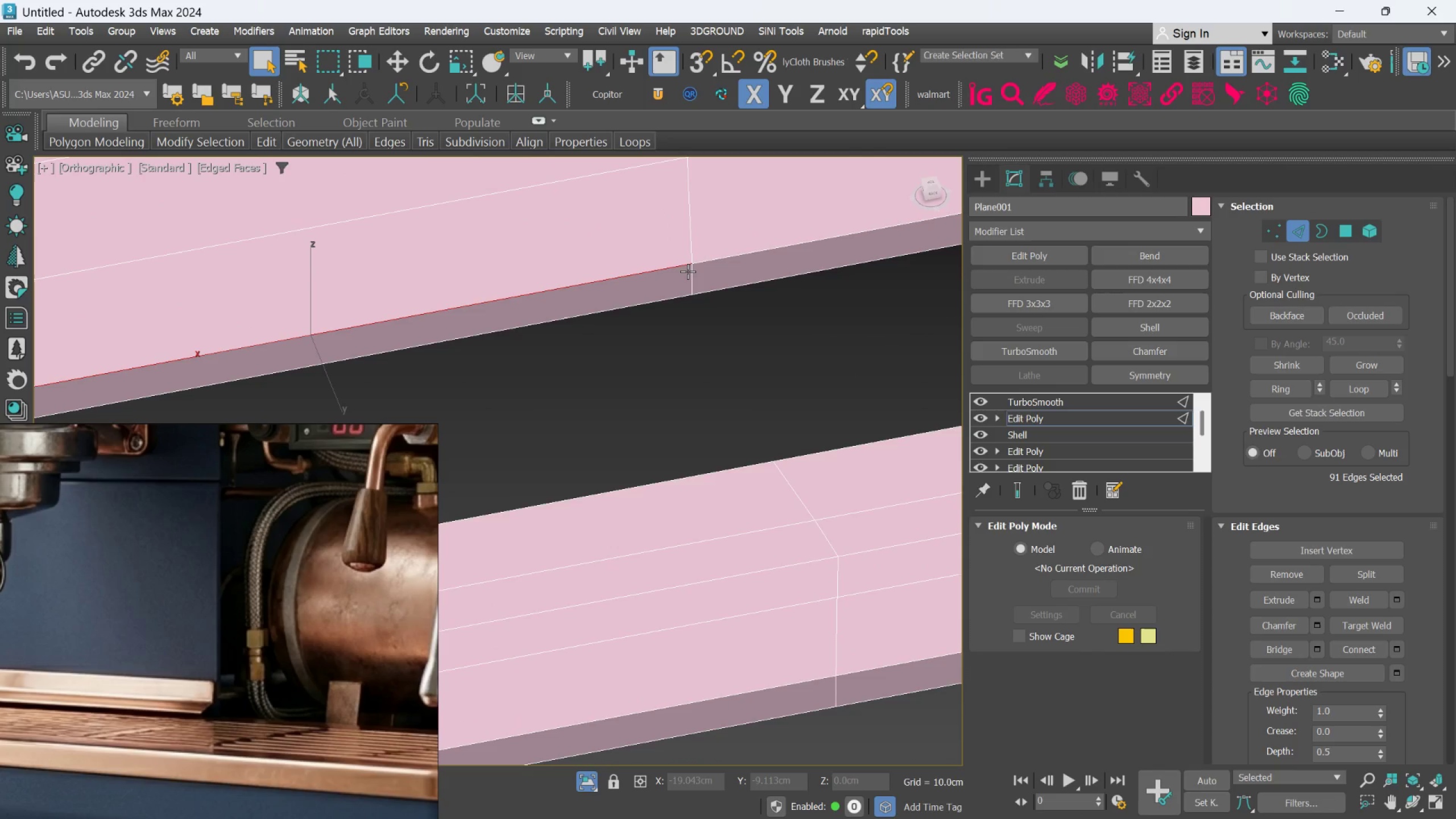 
key(Control+Z)
 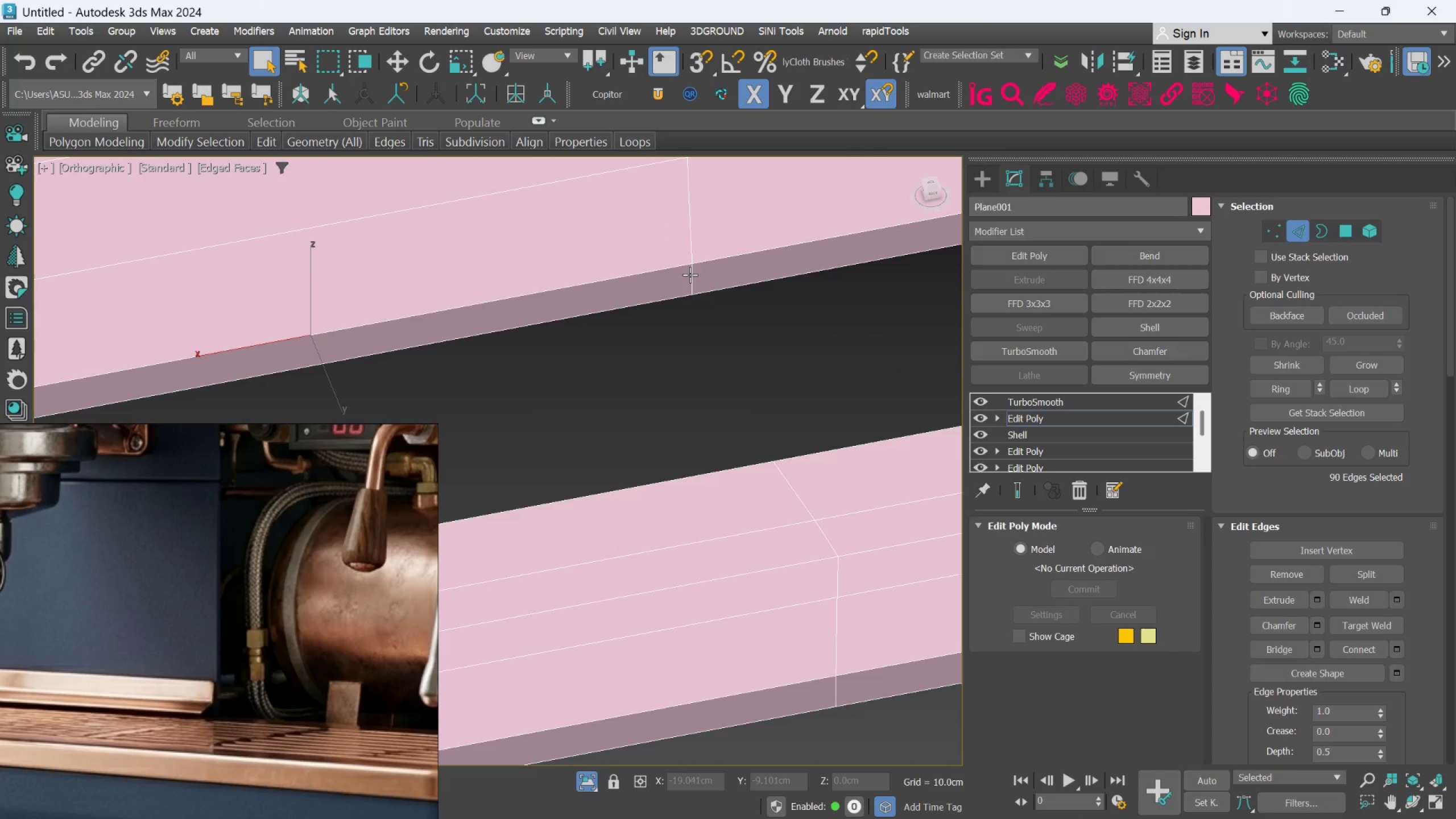 
left_click([697, 275])
 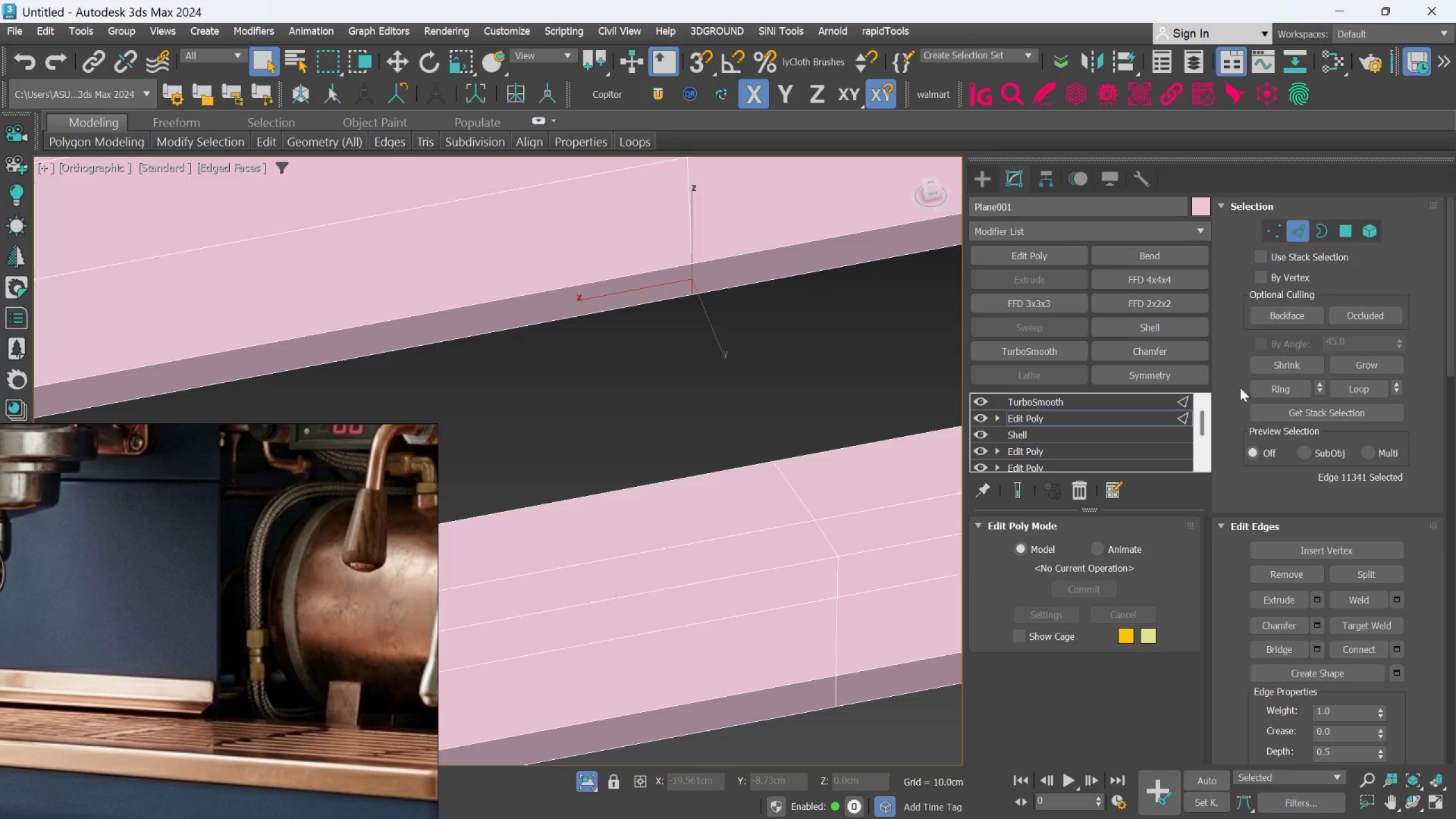 
left_click([1254, 387])
 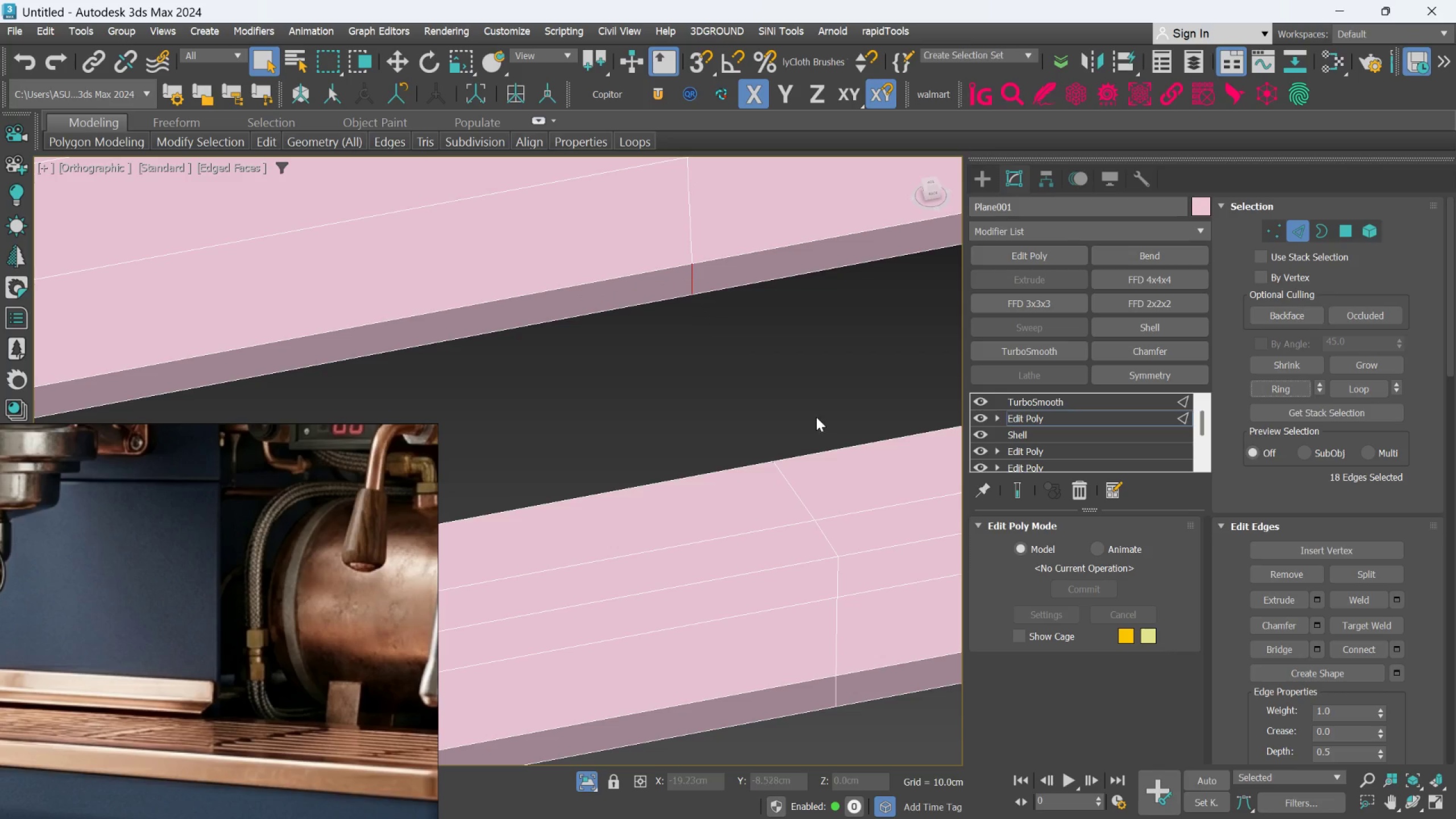 
hold_key(key=AltLeft, duration=0.4)
 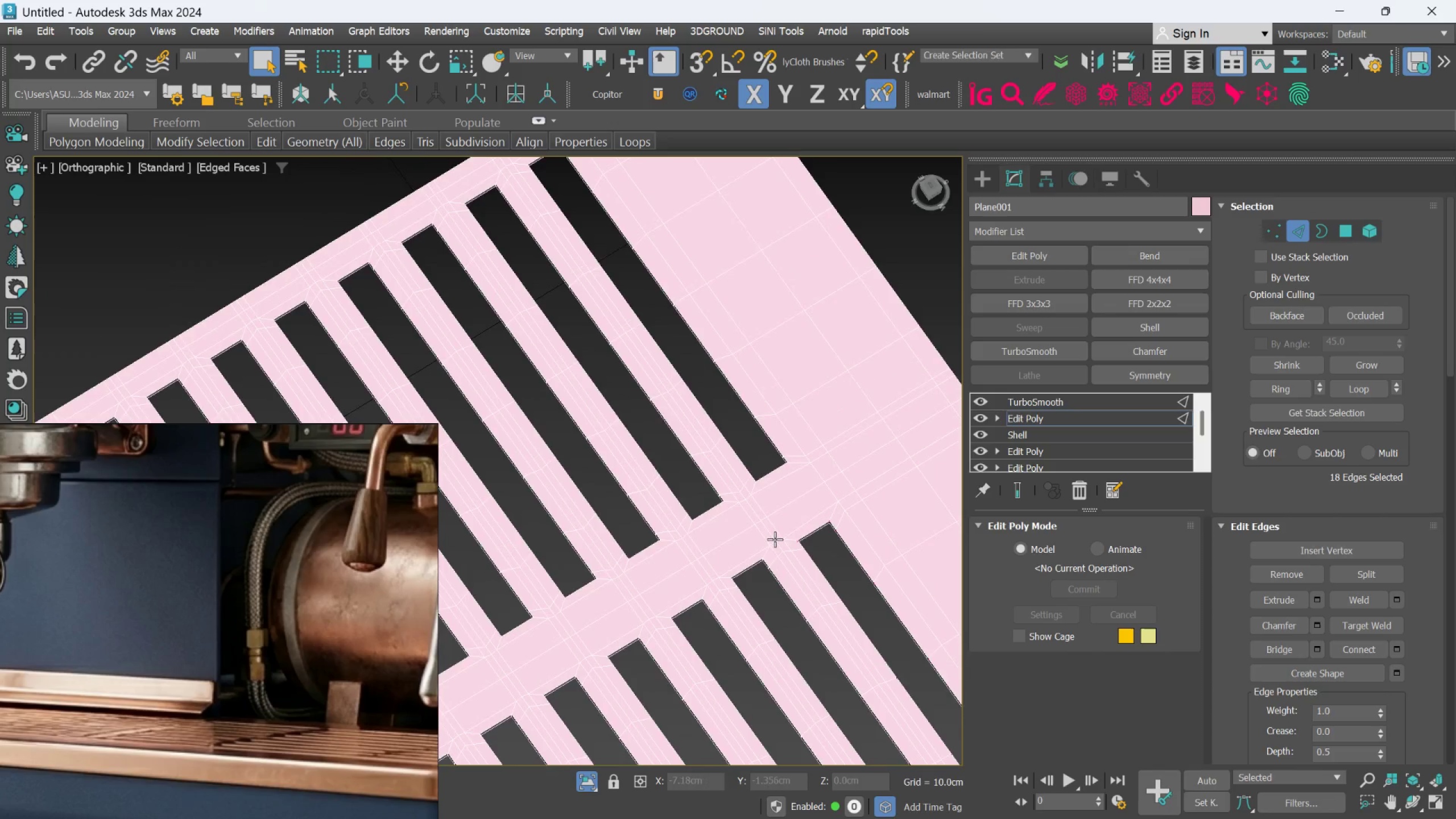 
scroll: coordinate [806, 435], scroll_direction: down, amount: 7.0
 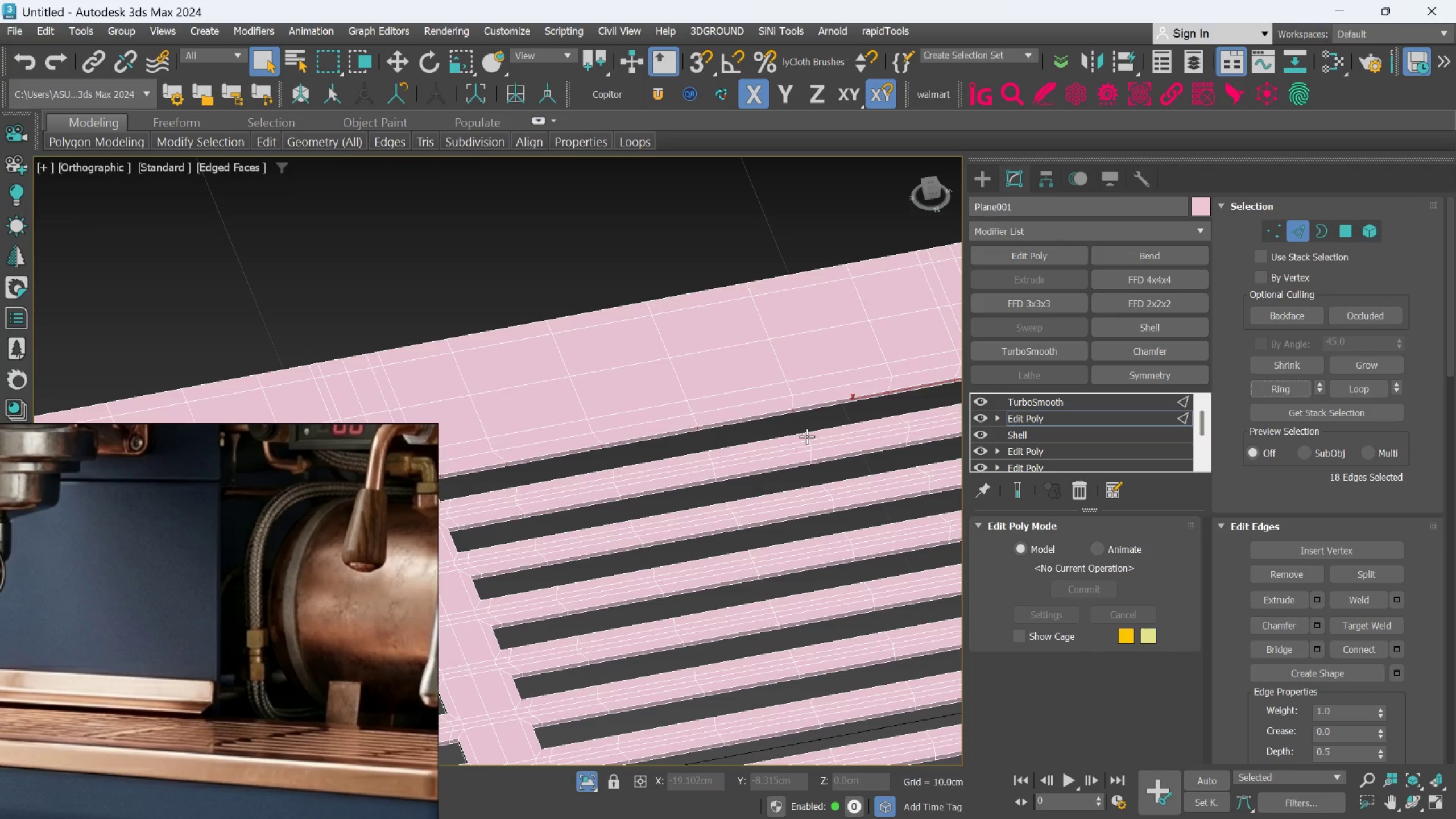 
scroll: coordinate [725, 370], scroll_direction: up, amount: 8.0
 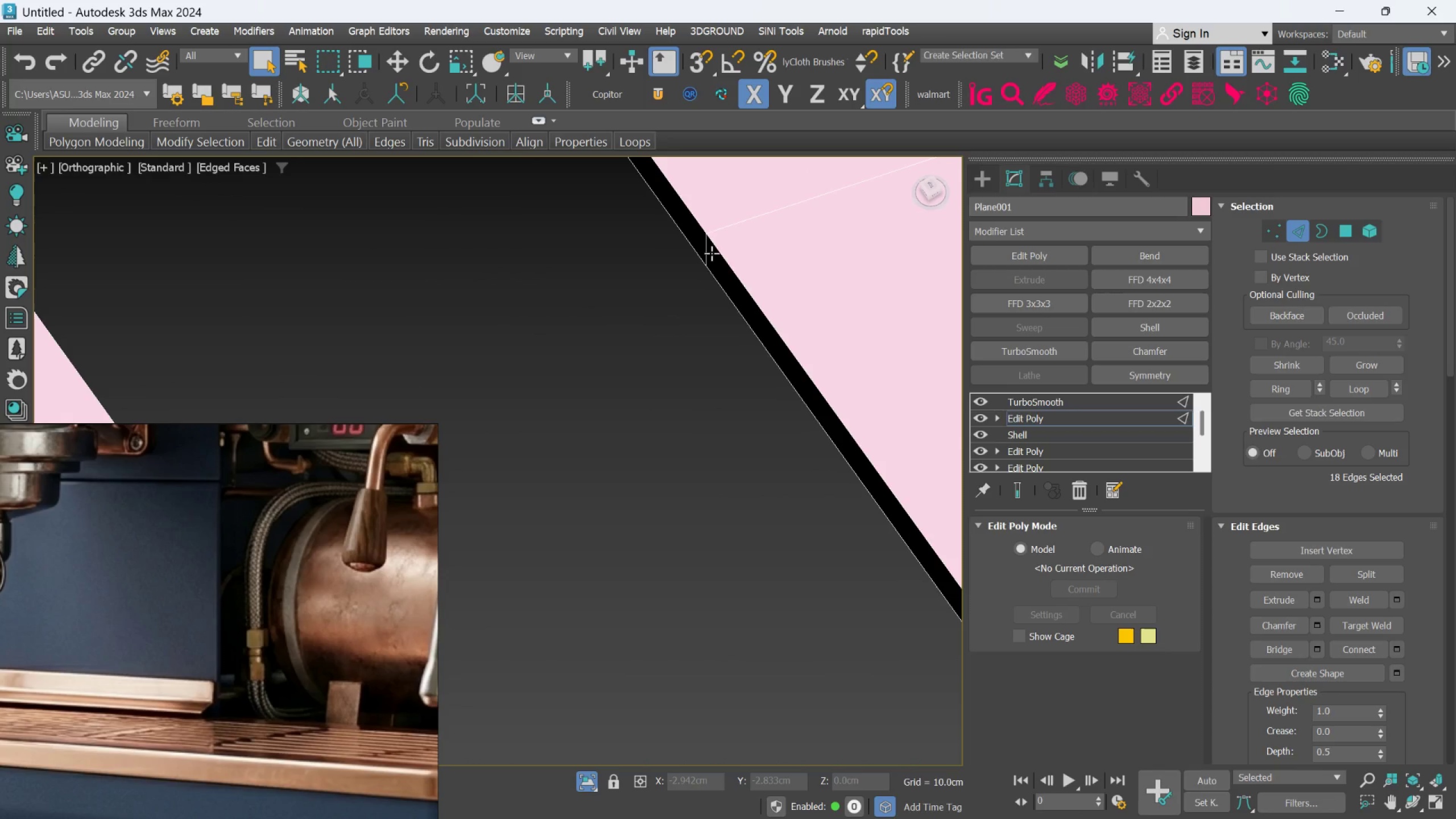 
hold_key(key=ControlLeft, duration=0.72)
left_click([712, 253])
 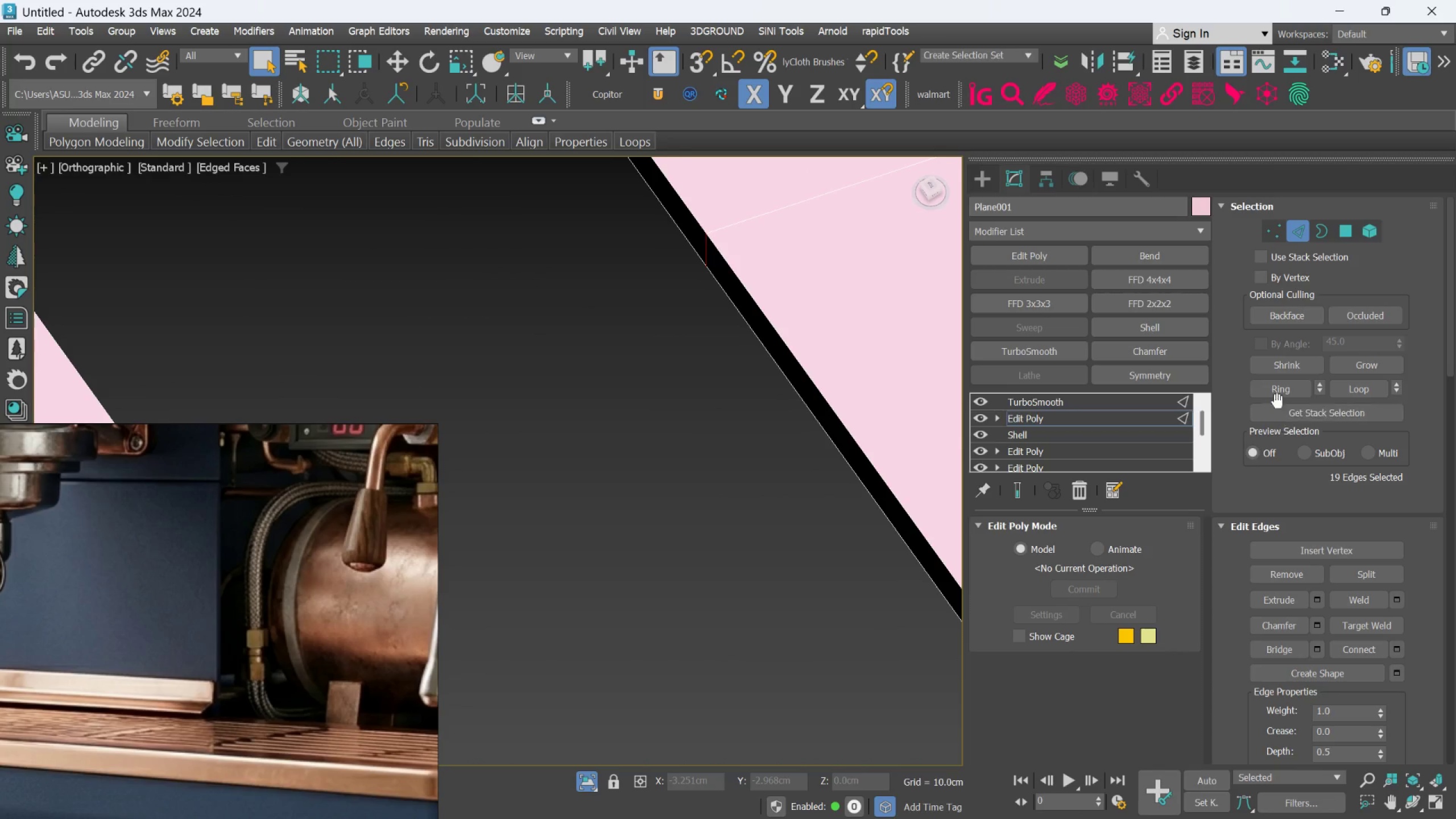 
left_click([1278, 391])
 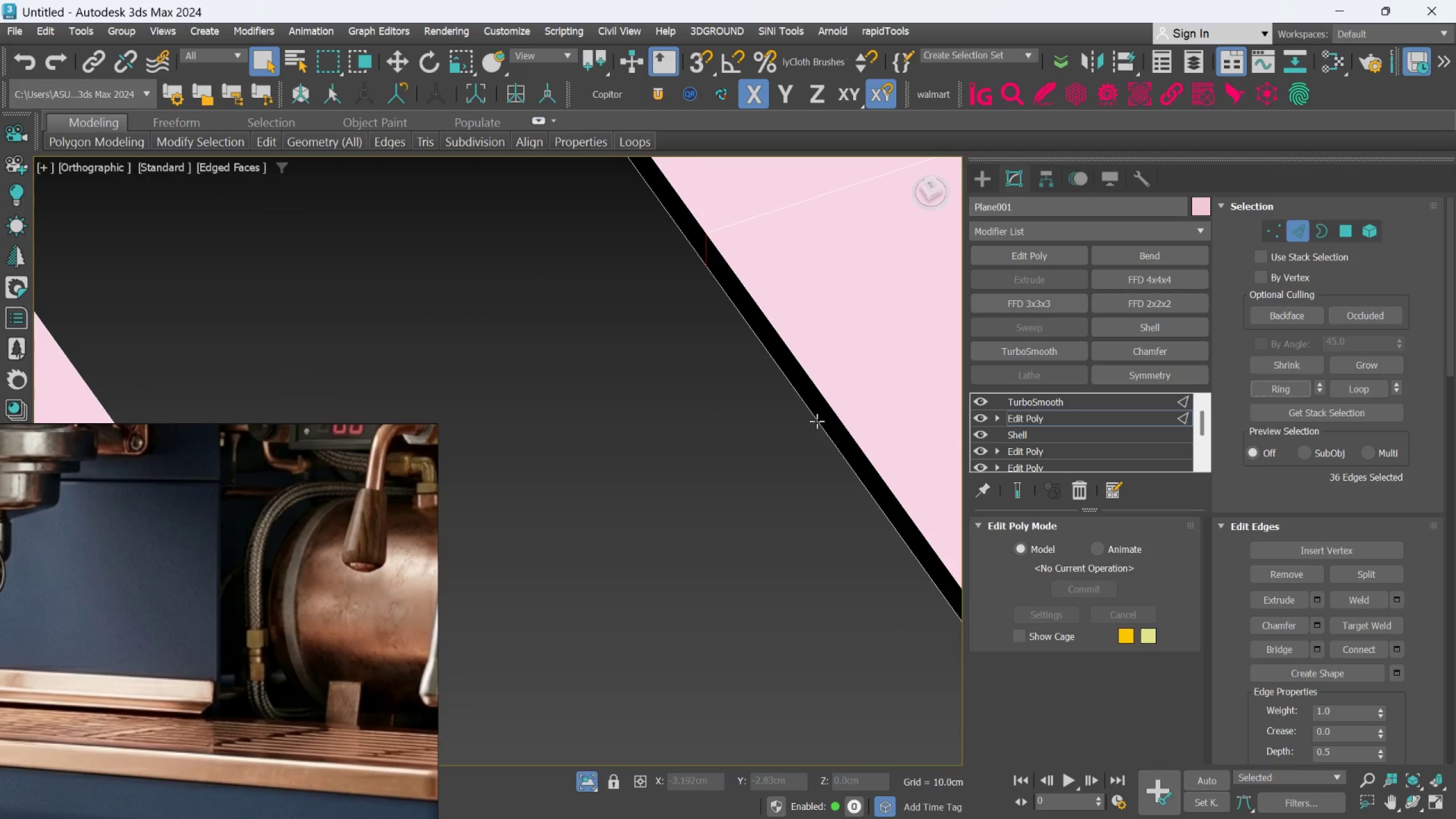 
scroll: coordinate [787, 480], scroll_direction: down, amount: 7.0
 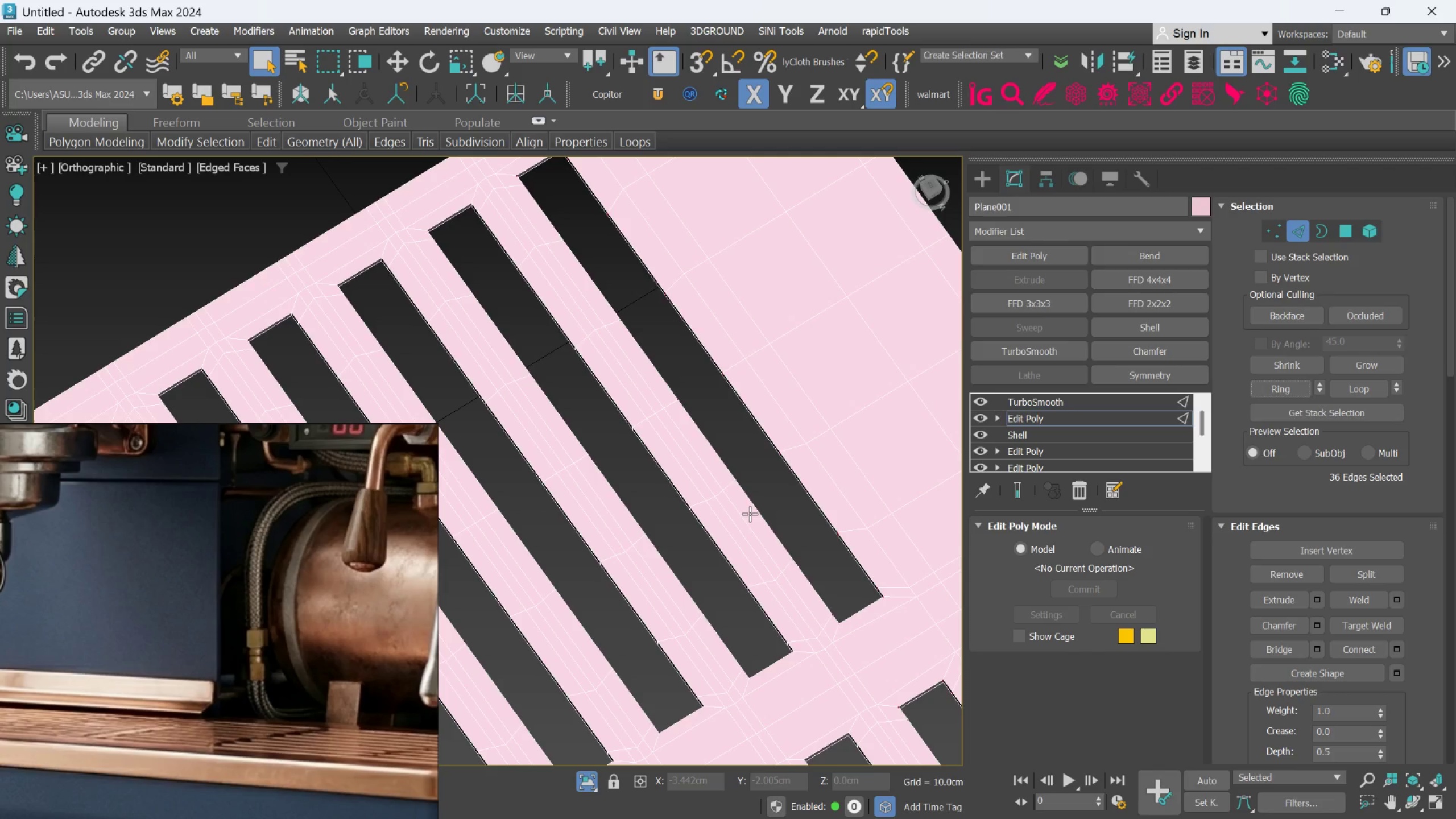 
wait(10.41)
 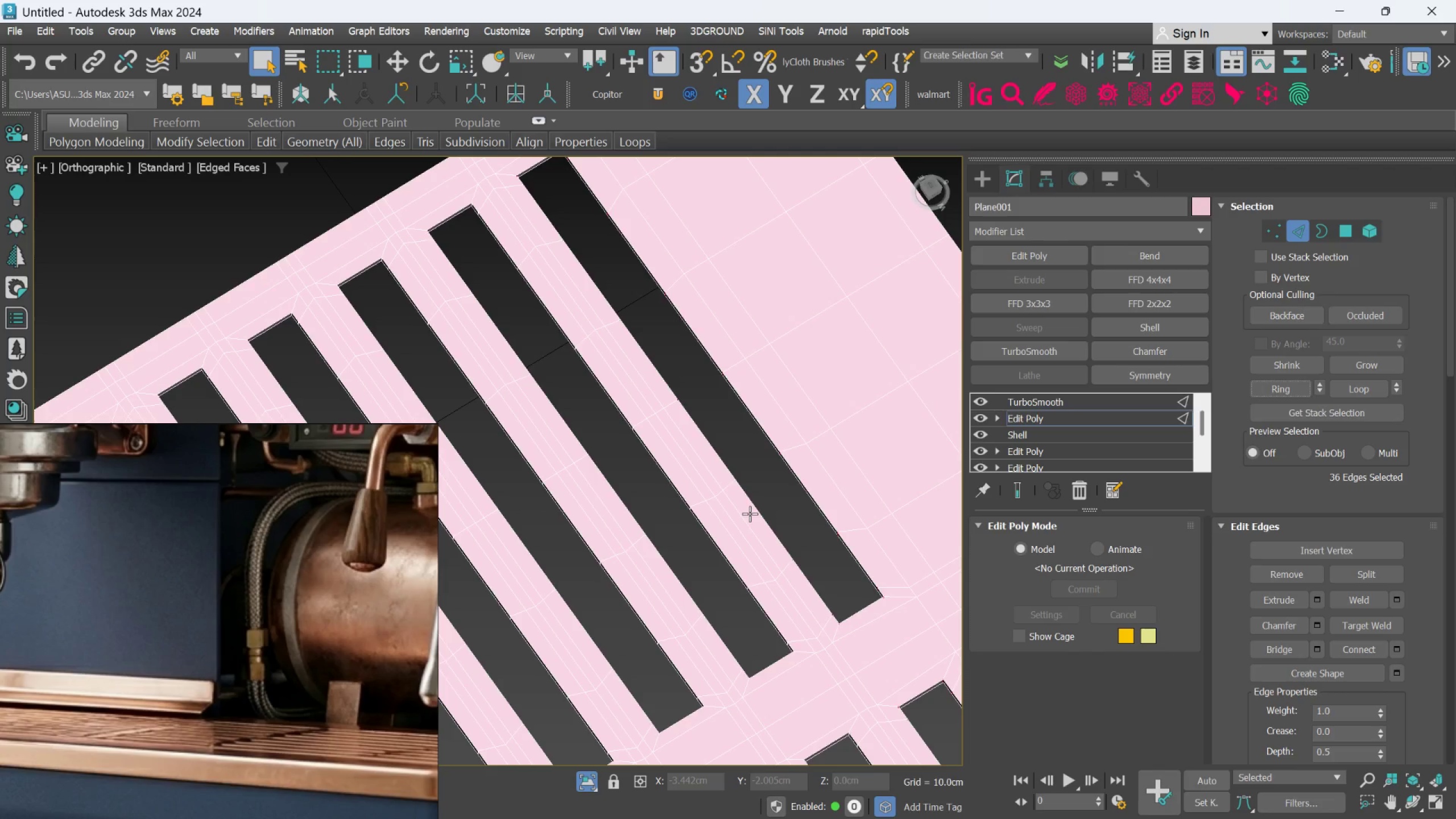 
scroll: coordinate [764, 518], scroll_direction: down, amount: 3.0
 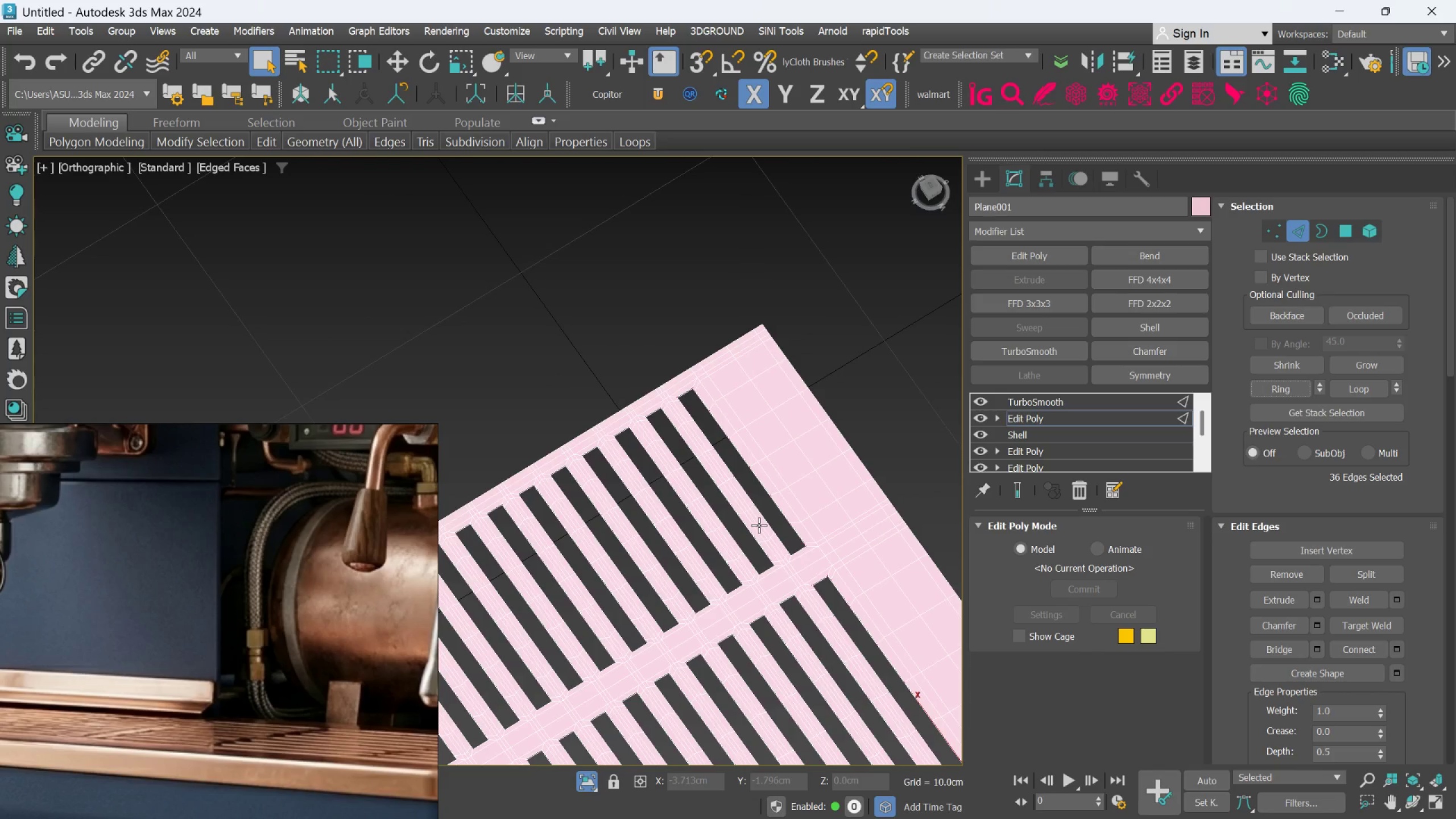 
hold_key(key=AltLeft, duration=0.52)
 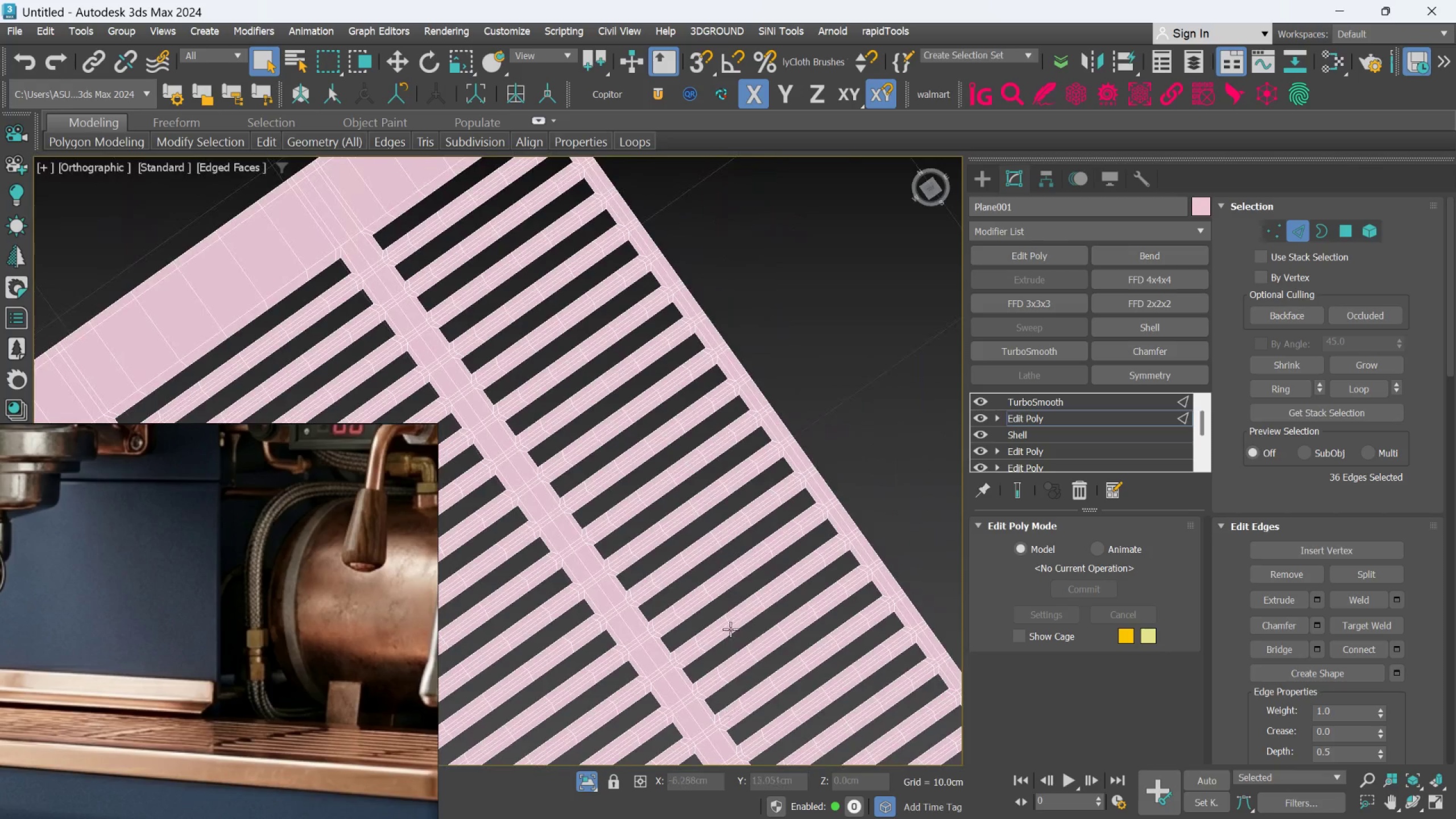 
hold_key(key=AltLeft, duration=0.58)
 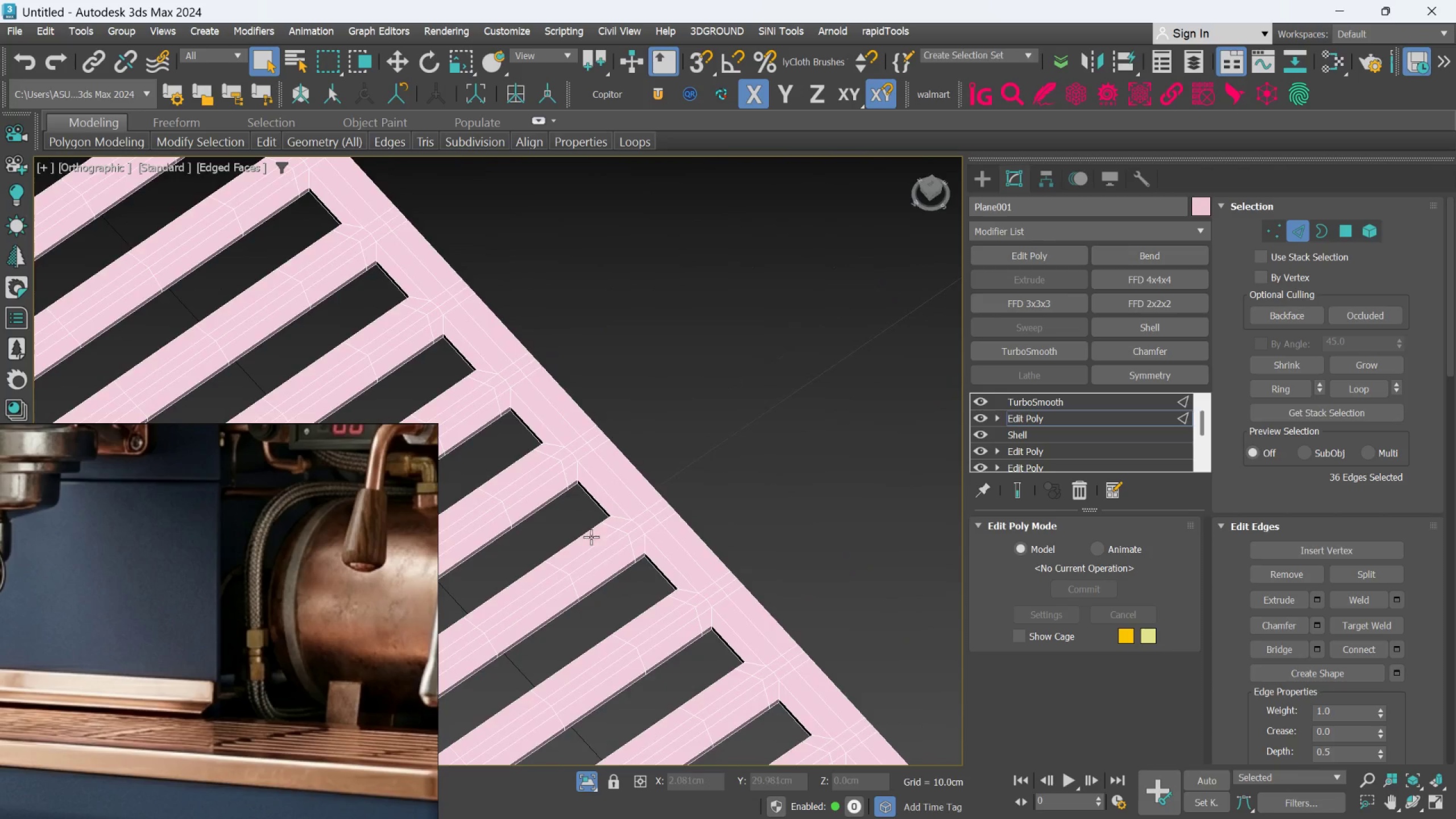 
scroll: coordinate [535, 395], scroll_direction: up, amount: 7.0
 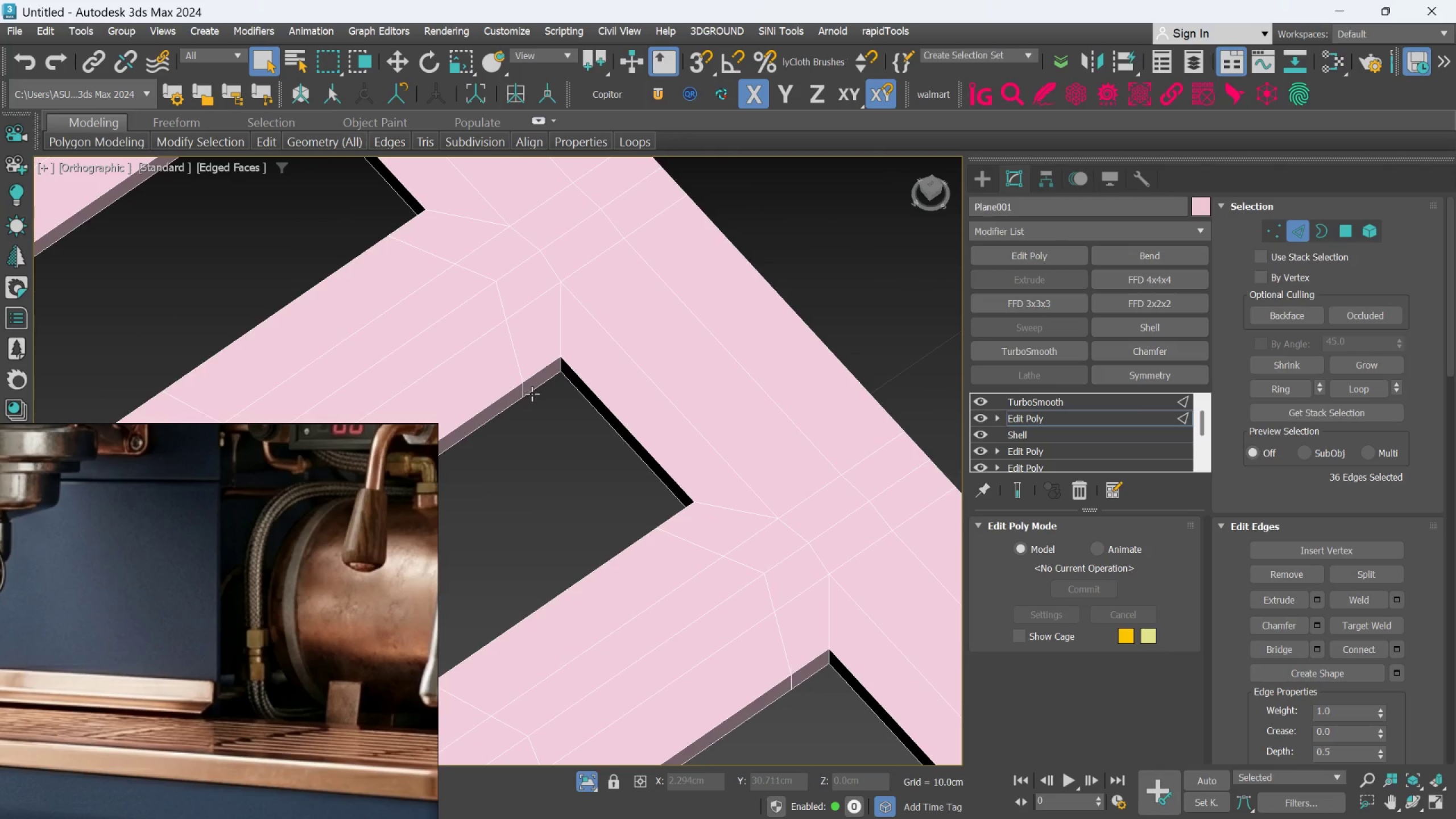 
hold_key(key=ControlLeft, duration=0.74)
left_click([524, 387])
 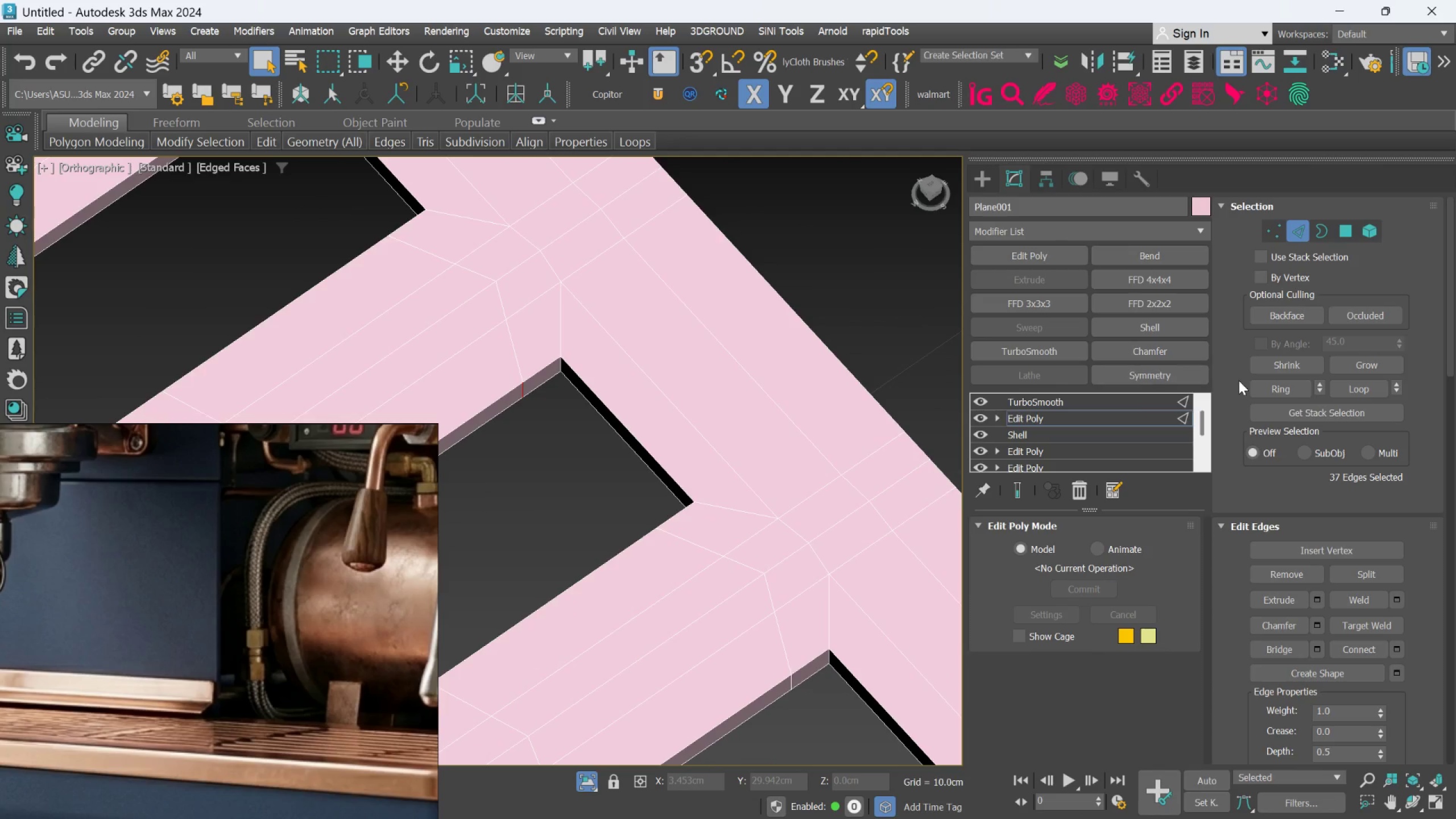 
left_click([1259, 388])
 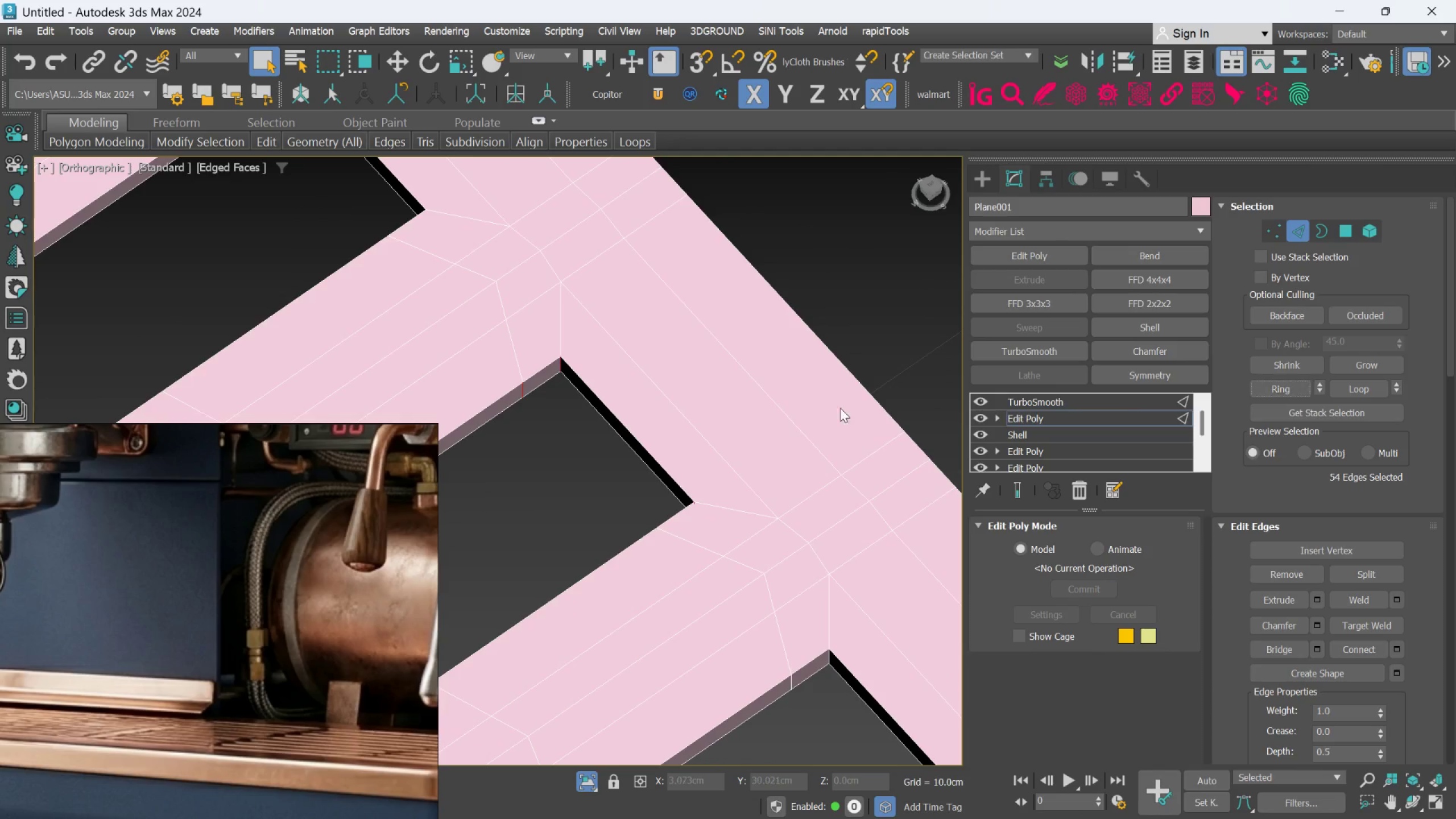 
scroll: coordinate [655, 420], scroll_direction: down, amount: 3.0
 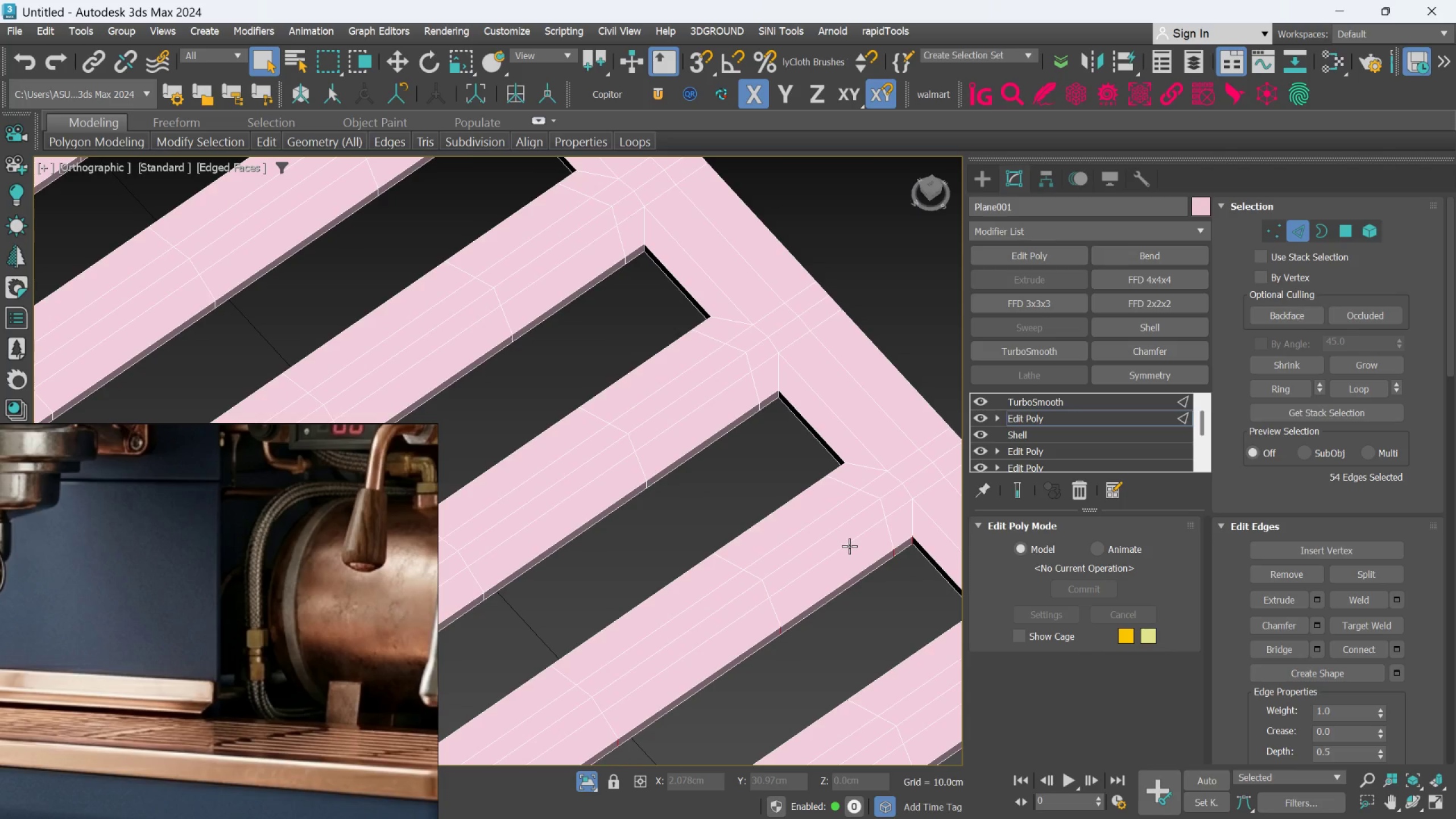 
type(xsi)
 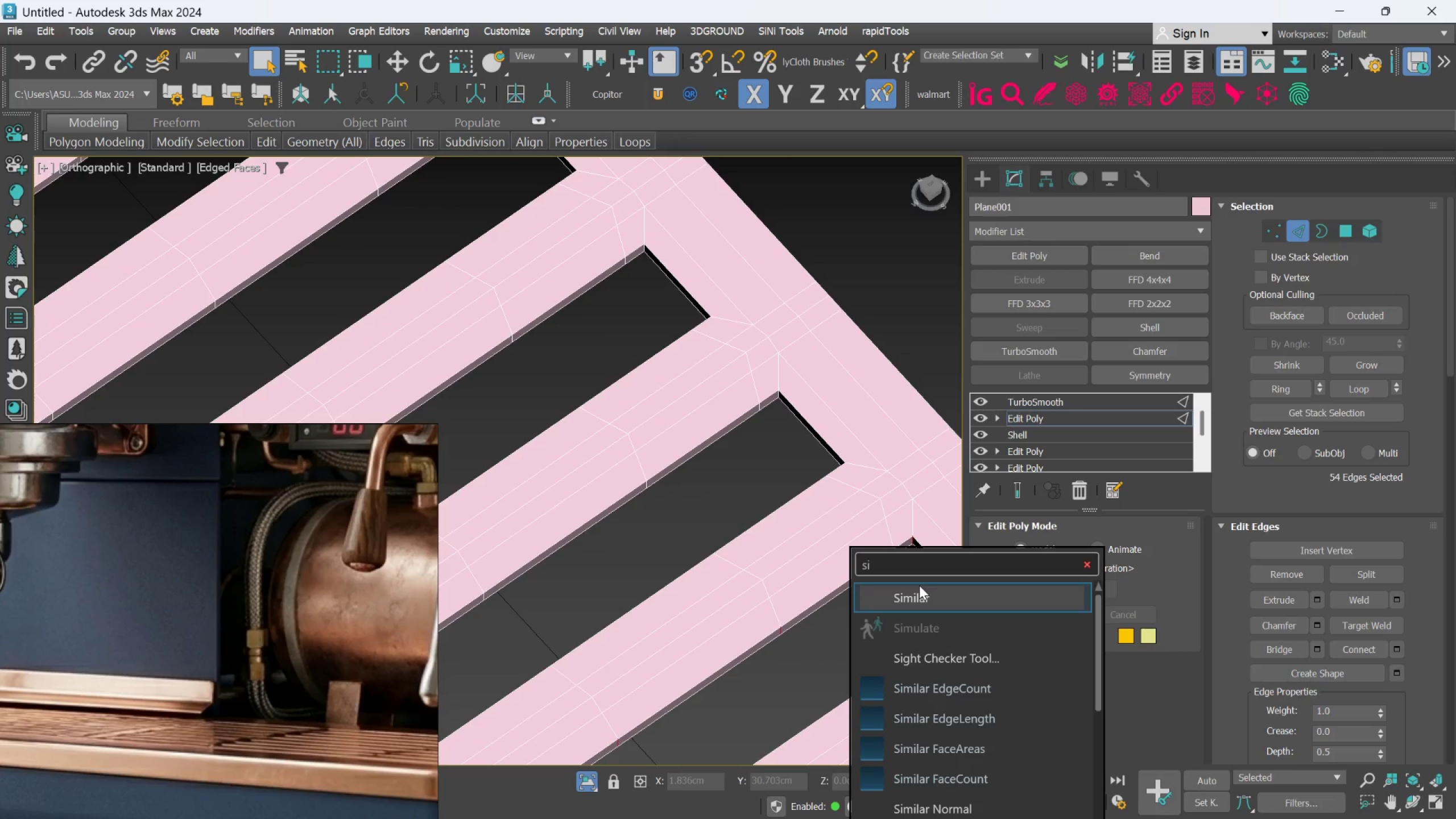 
left_click([915, 598])
 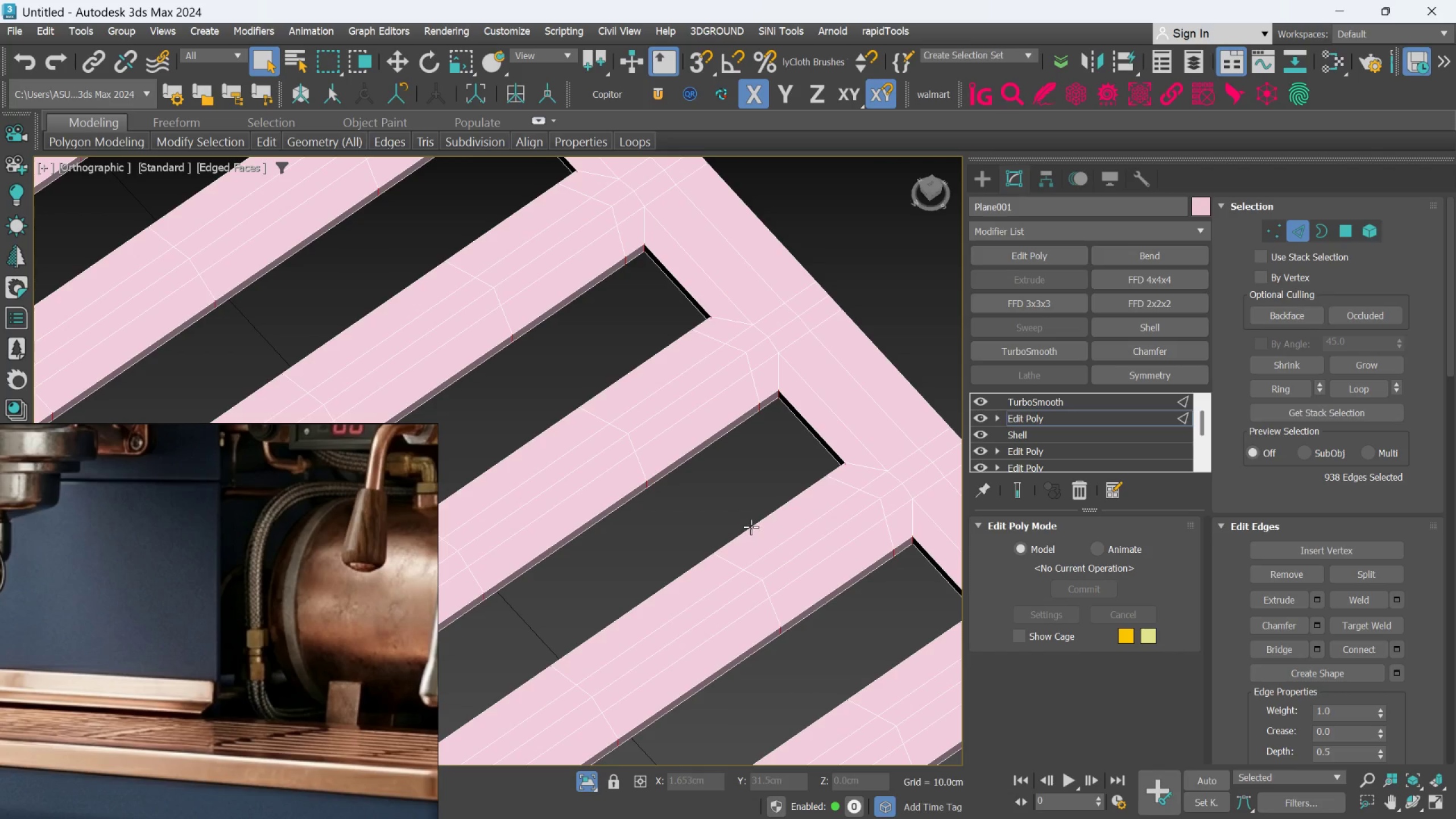 
hold_key(key=AltLeft, duration=0.58)
 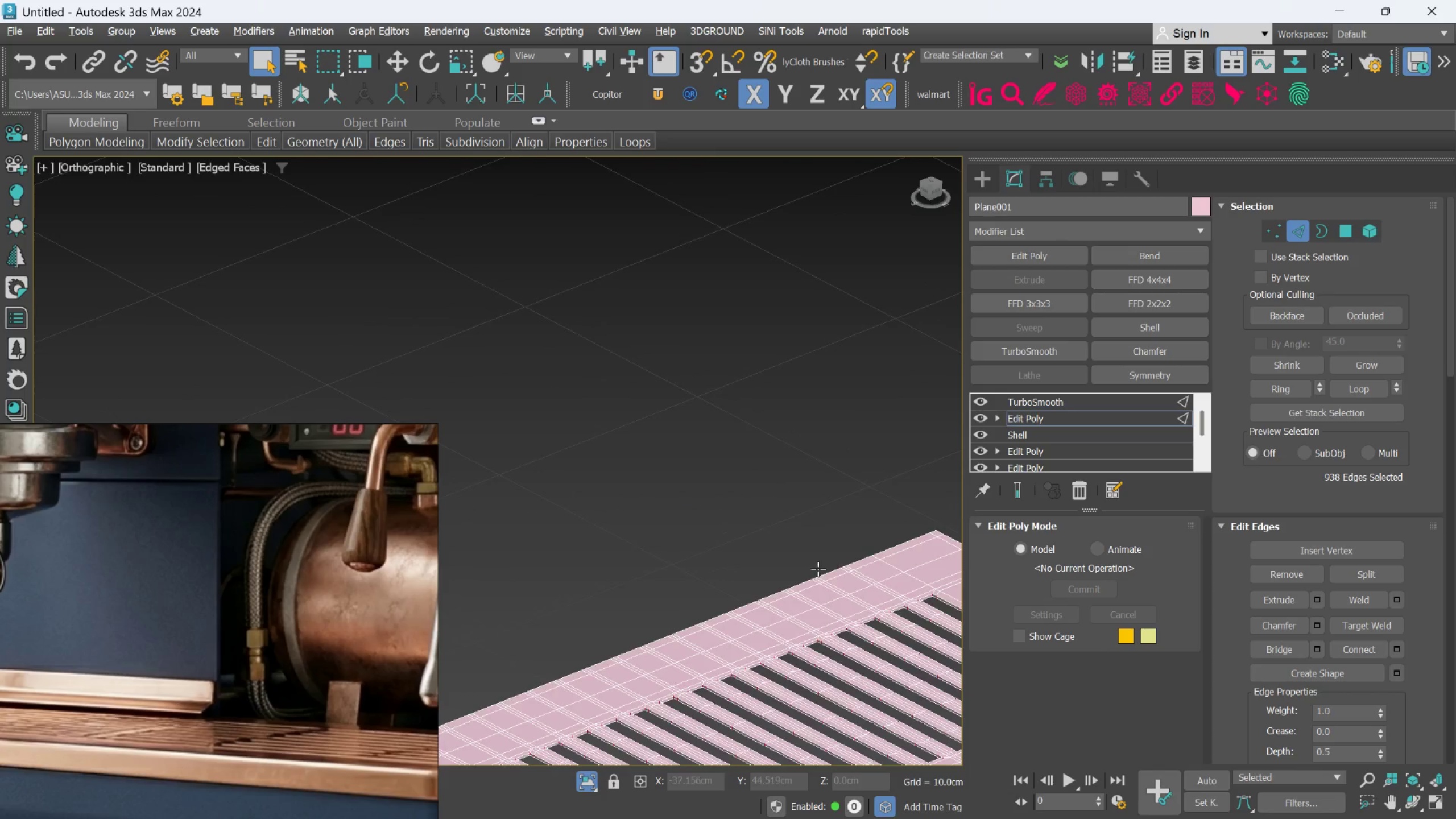 
scroll: coordinate [751, 527], scroll_direction: down, amount: 5.0
 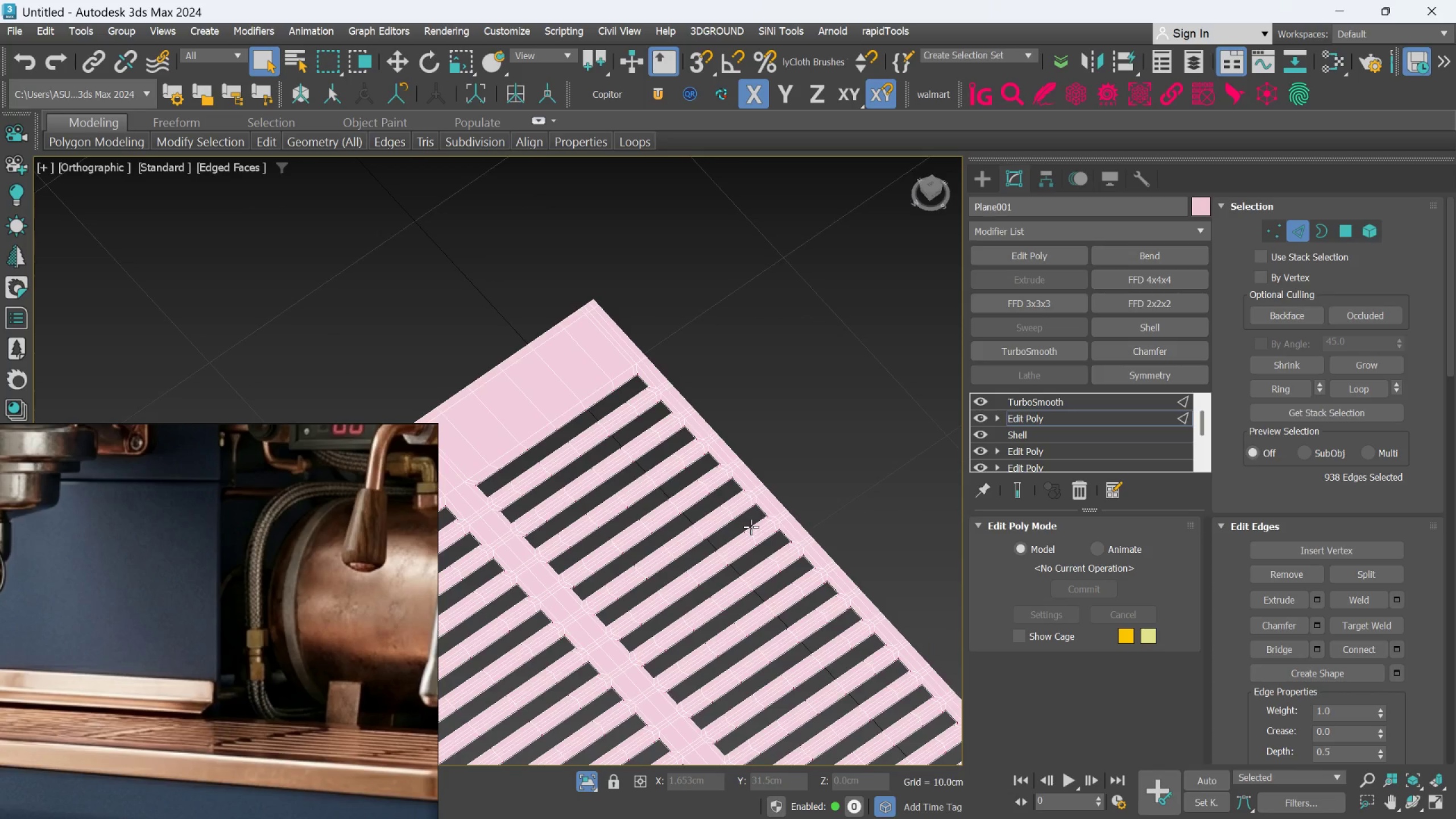 
scroll: coordinate [849, 619], scroll_direction: up, amount: 3.0
 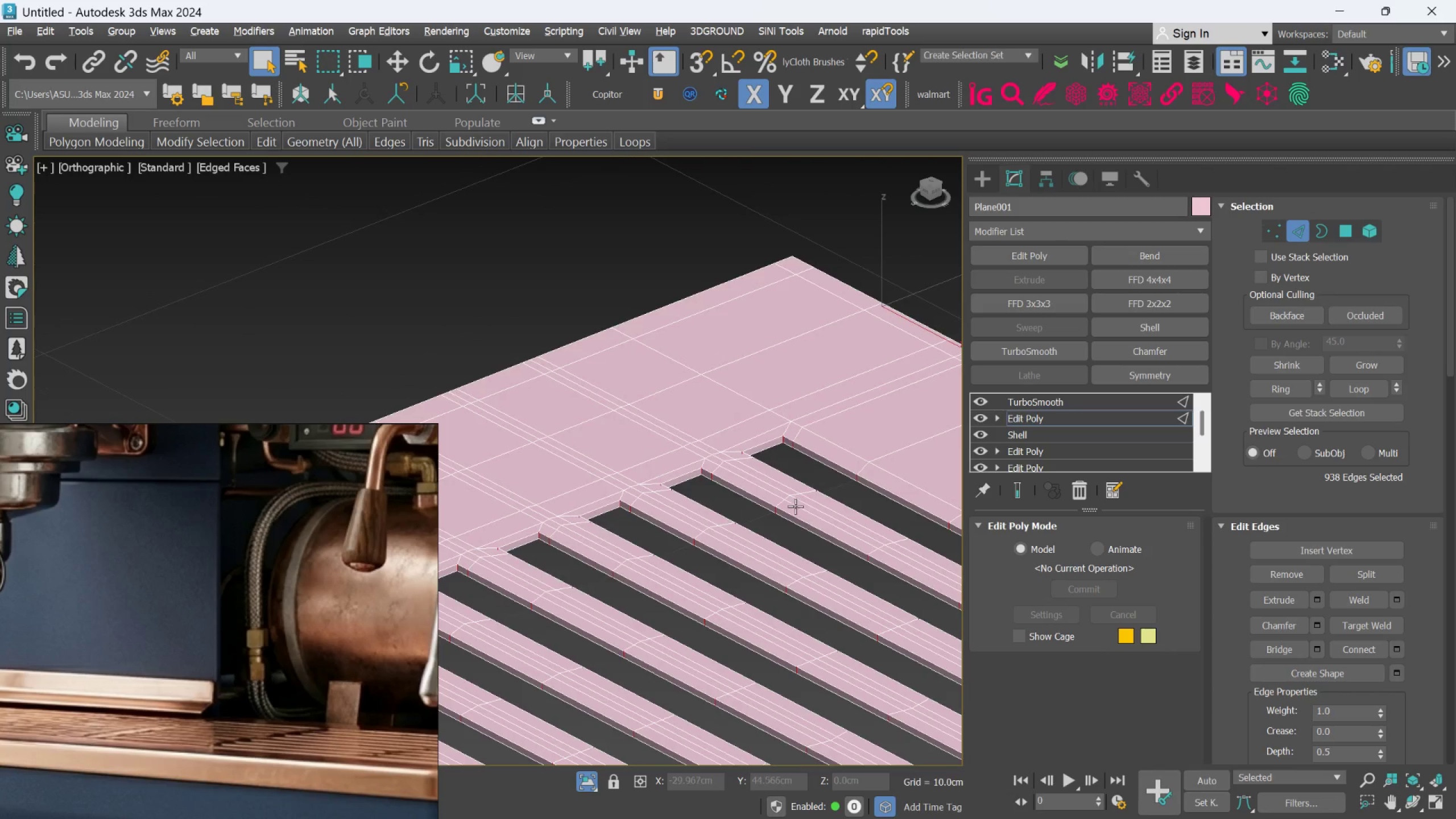 
hold_key(key=AltLeft, duration=0.53)
 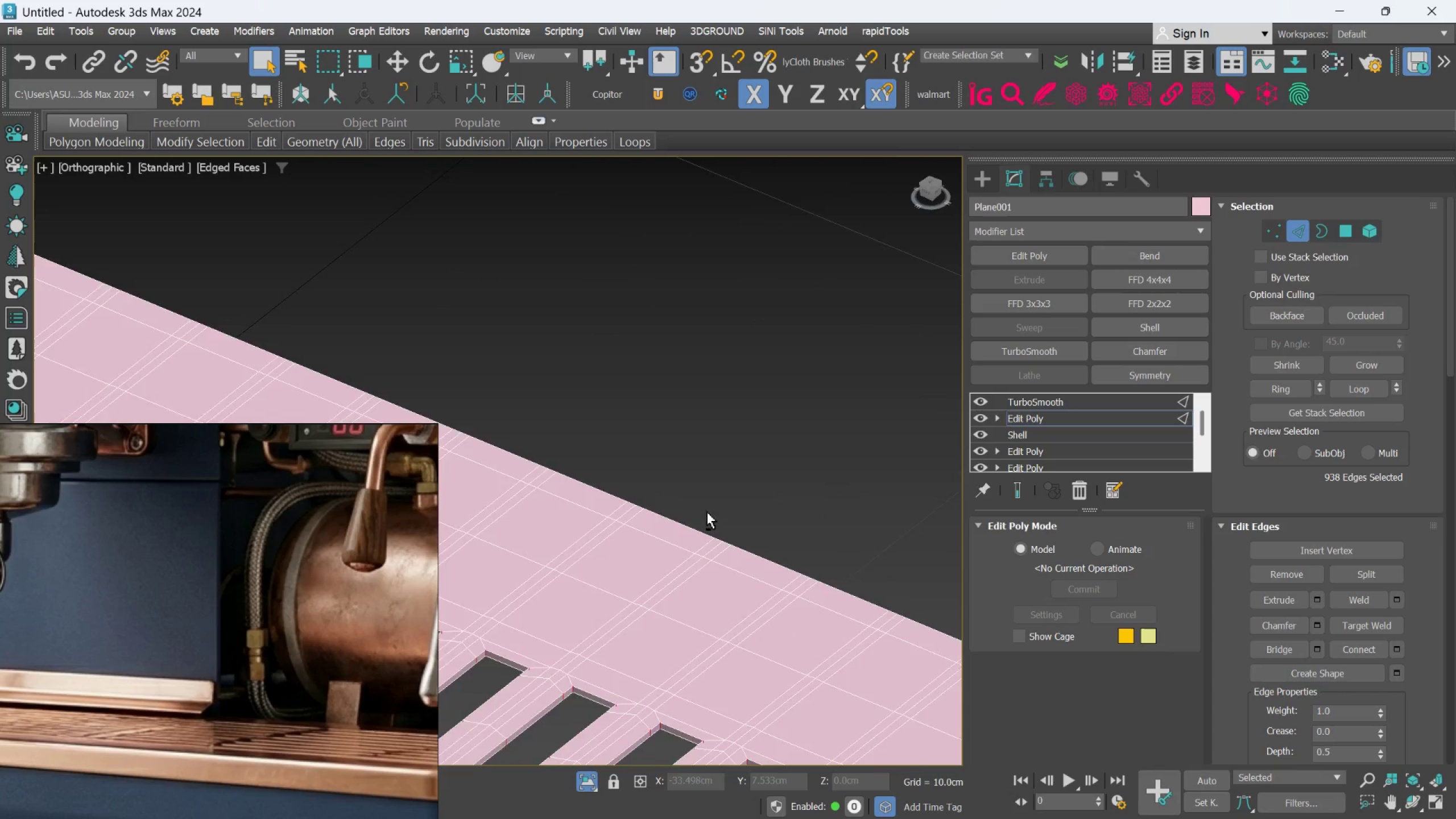 
scroll: coordinate [795, 503], scroll_direction: none, amount: 0.0
 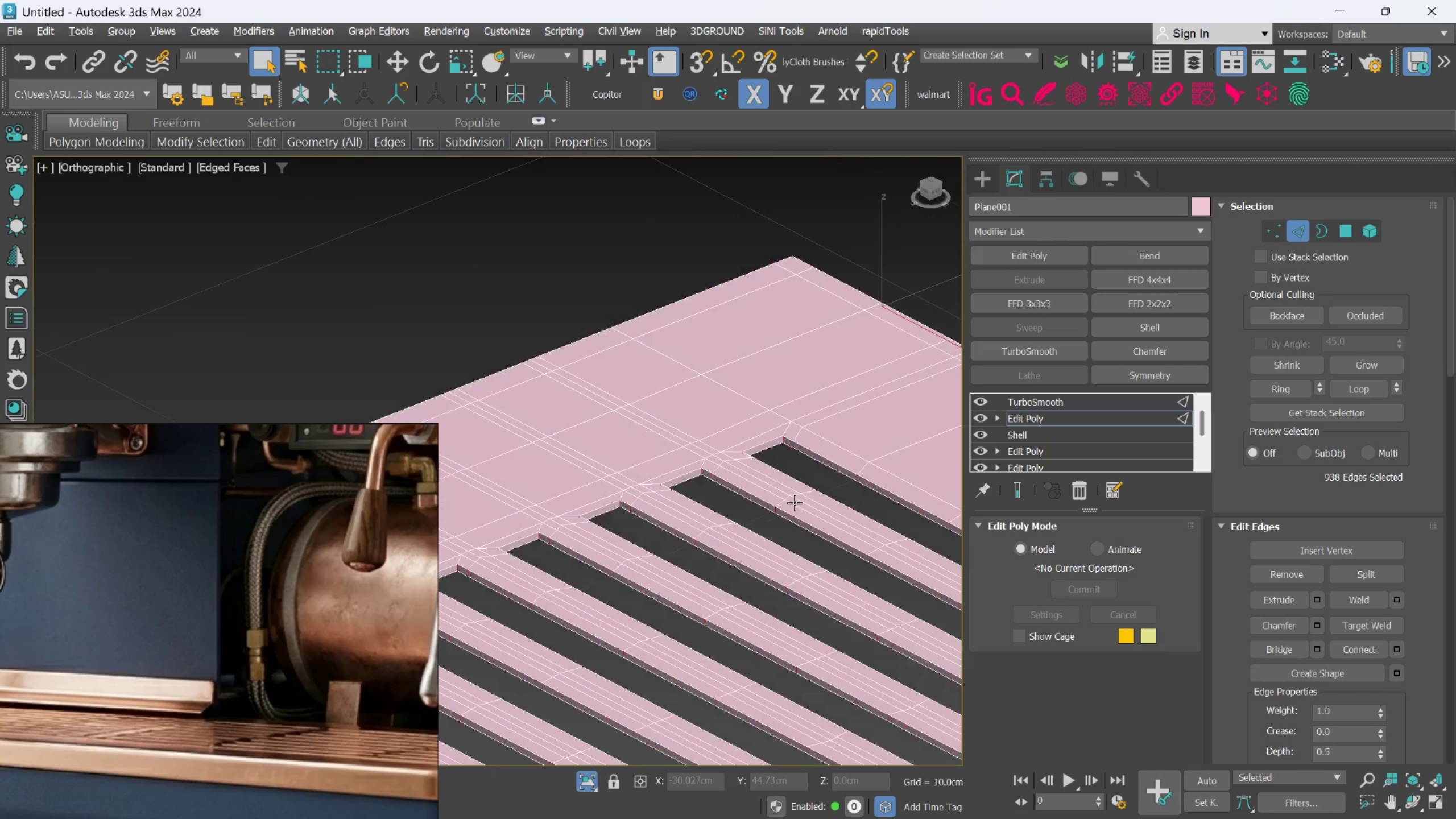 
scroll: coordinate [706, 517], scroll_direction: down, amount: 3.0
 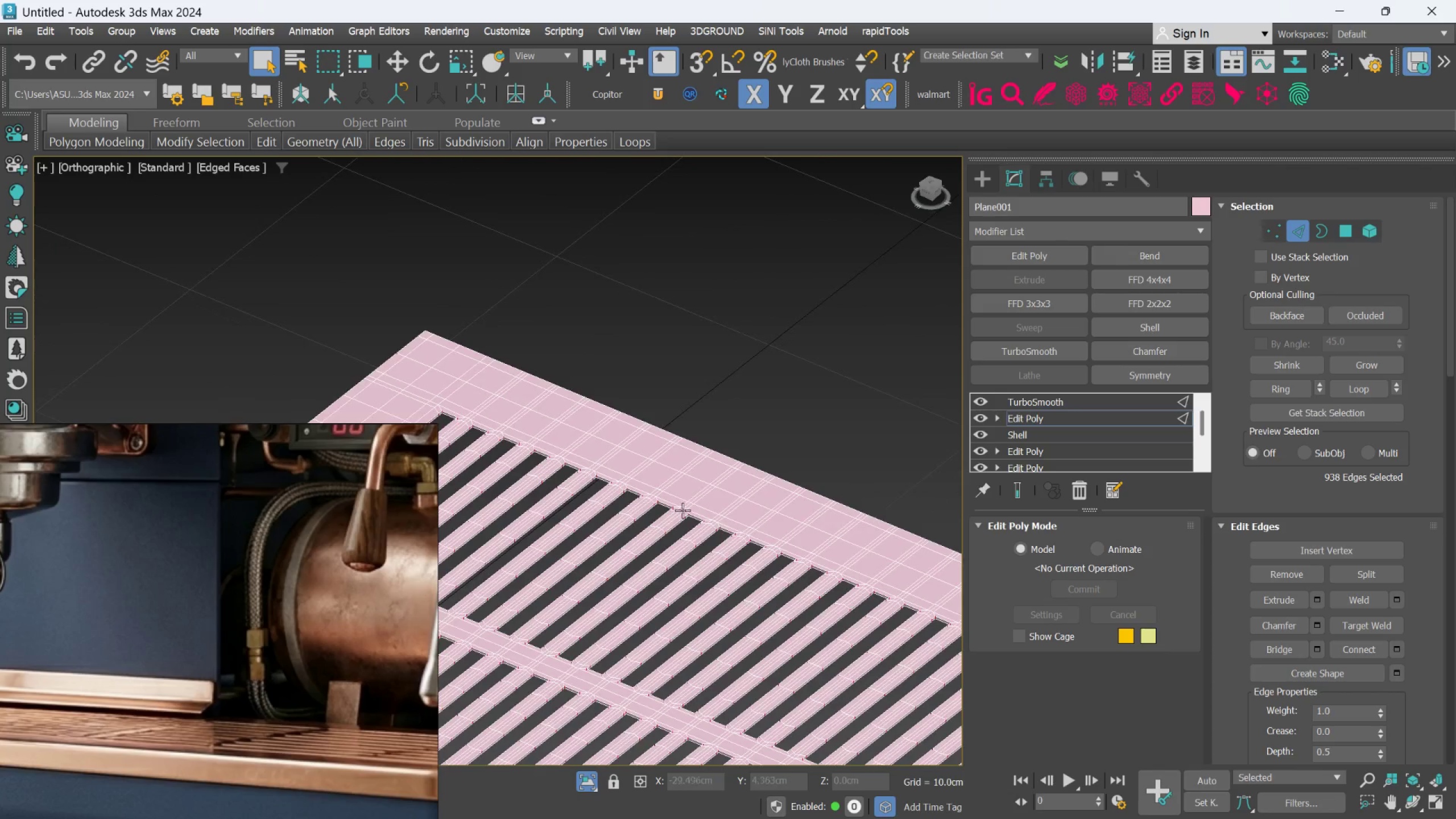 
scroll: coordinate [572, 507], scroll_direction: up, amount: 3.0
 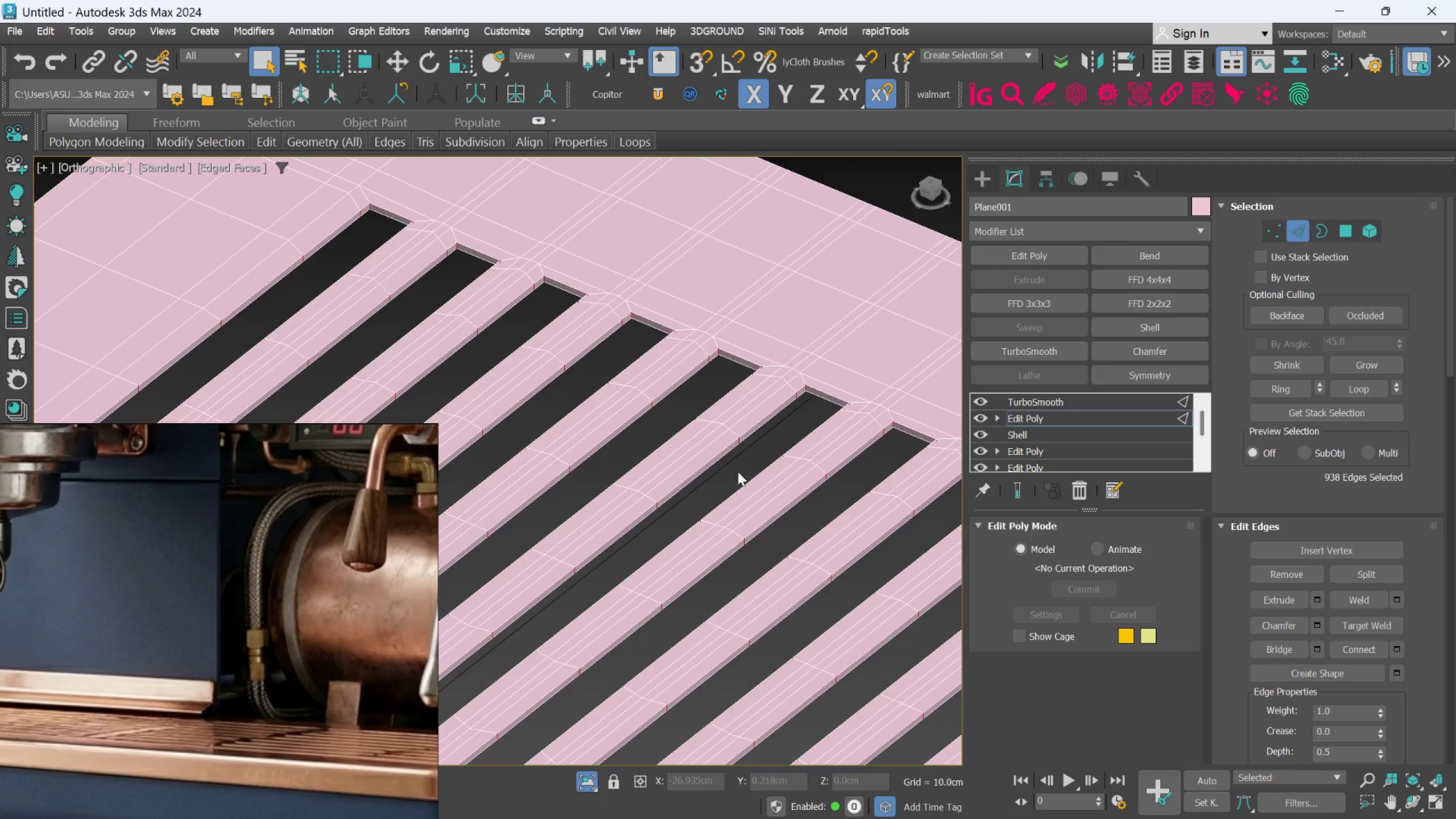 
hold_key(key=AltLeft, duration=0.59)
 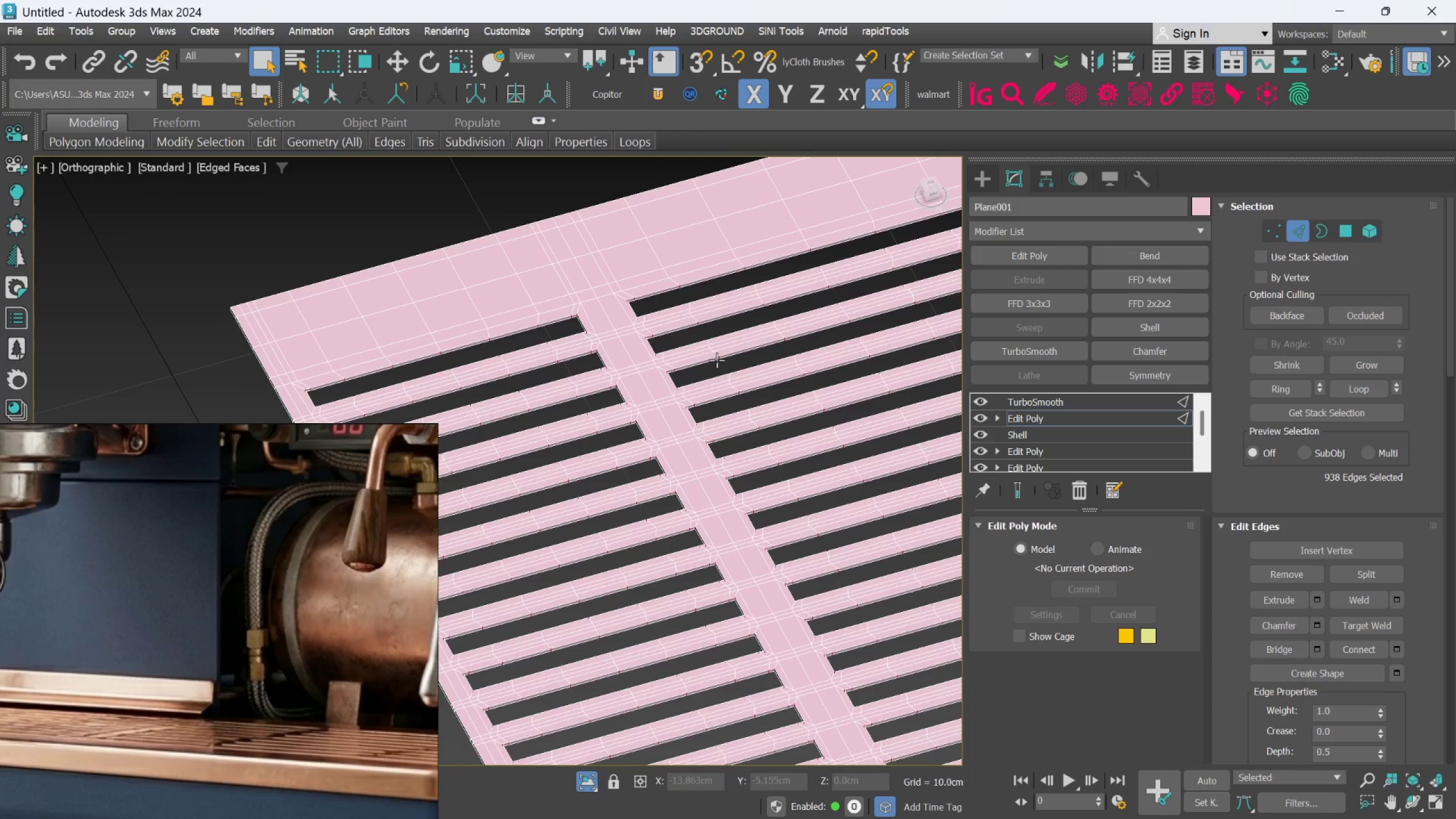 
scroll: coordinate [738, 471], scroll_direction: down, amount: 2.0
 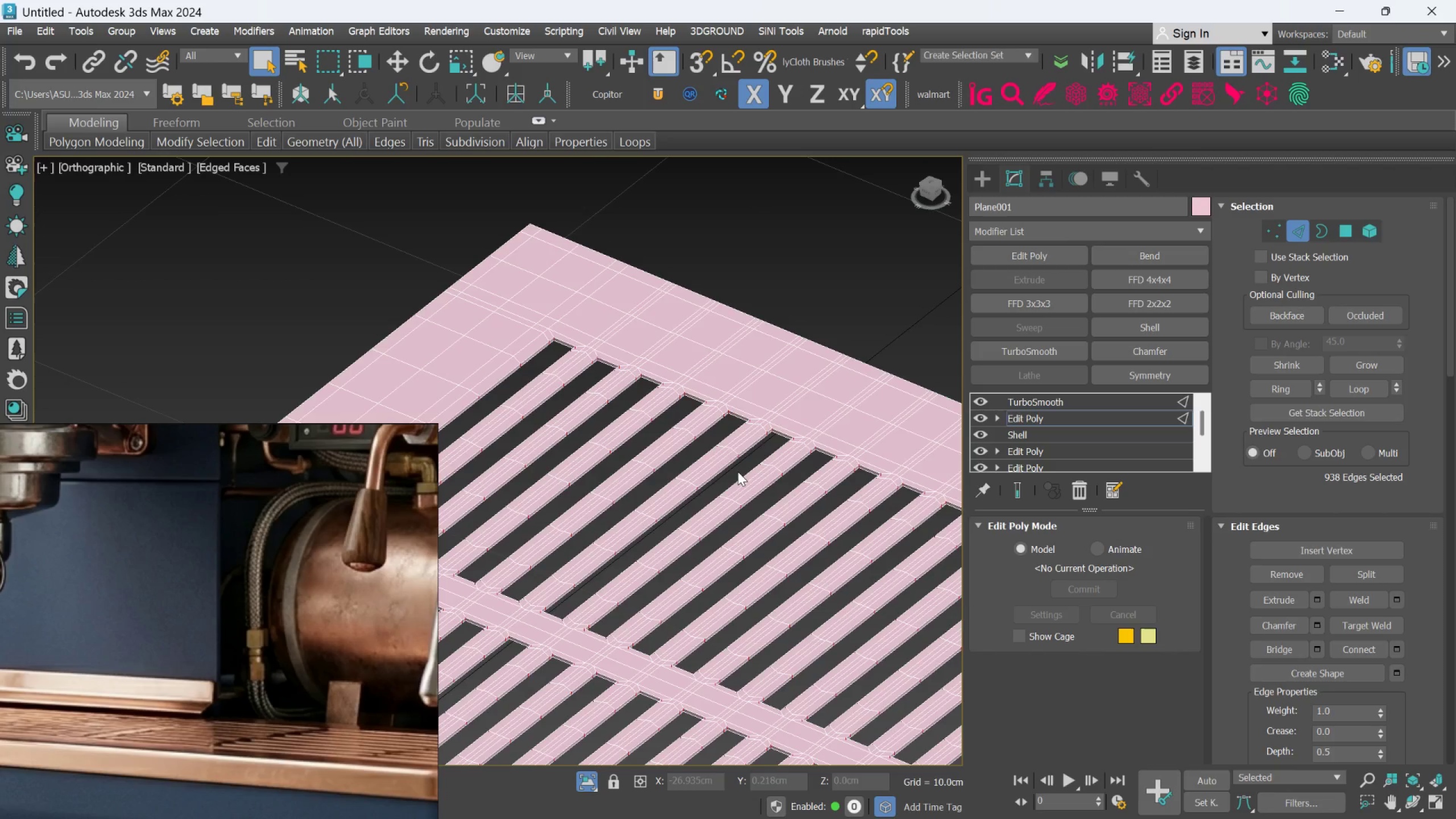 
scroll: coordinate [714, 357], scroll_direction: up, amount: 2.0
 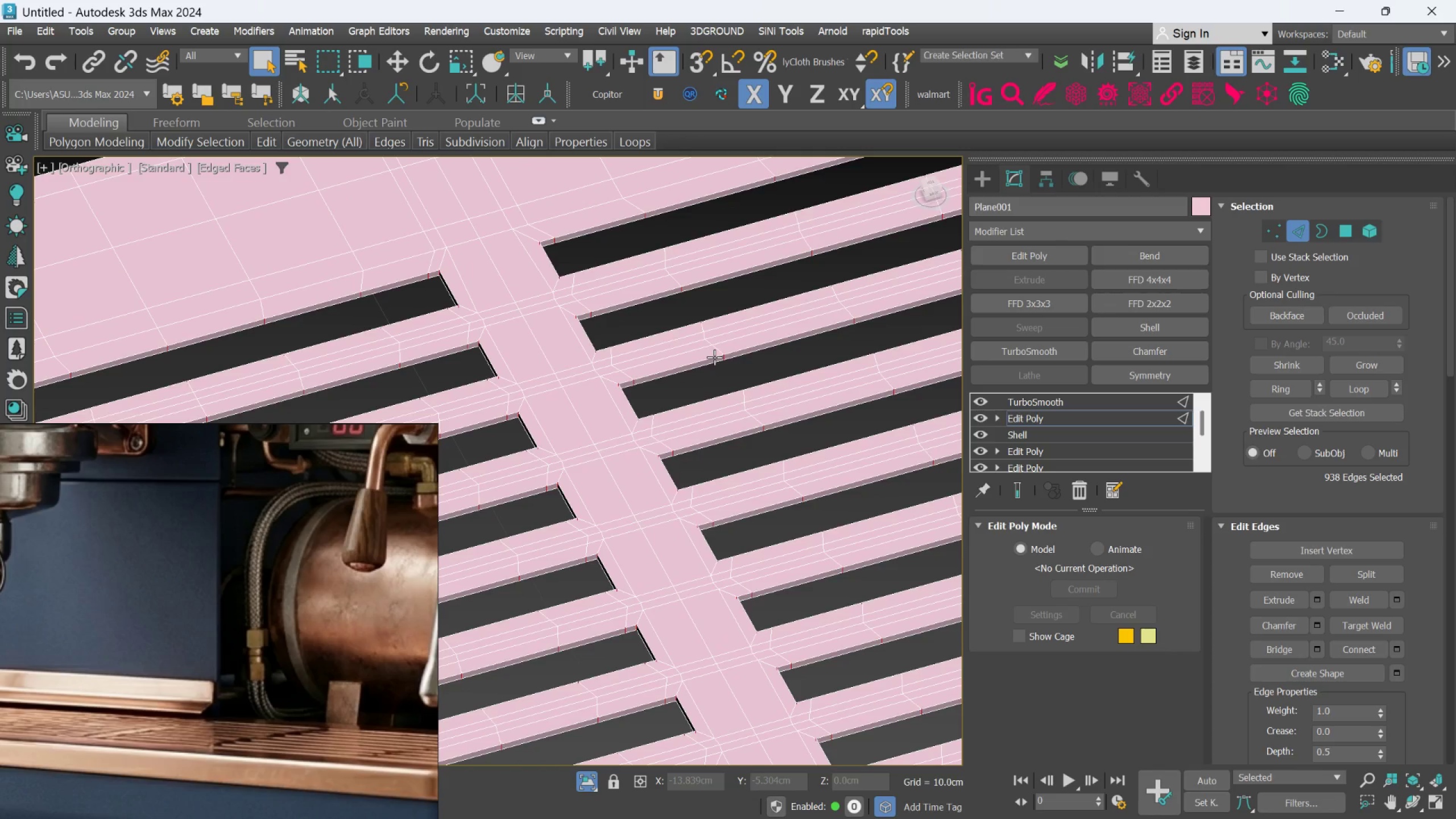 
hold_key(key=AltLeft, duration=0.49)
 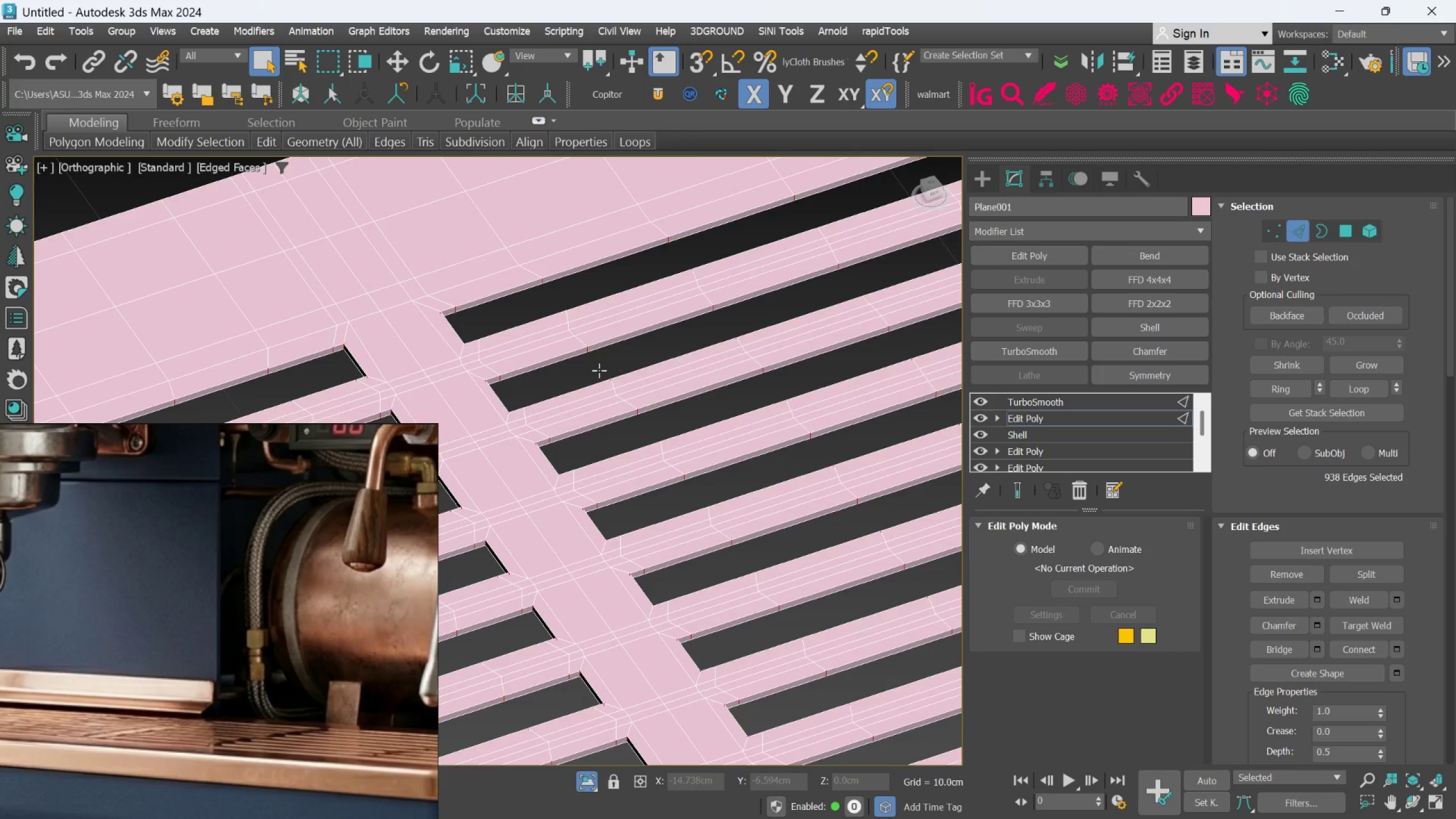 
hold_key(key=AltLeft, duration=0.45)
 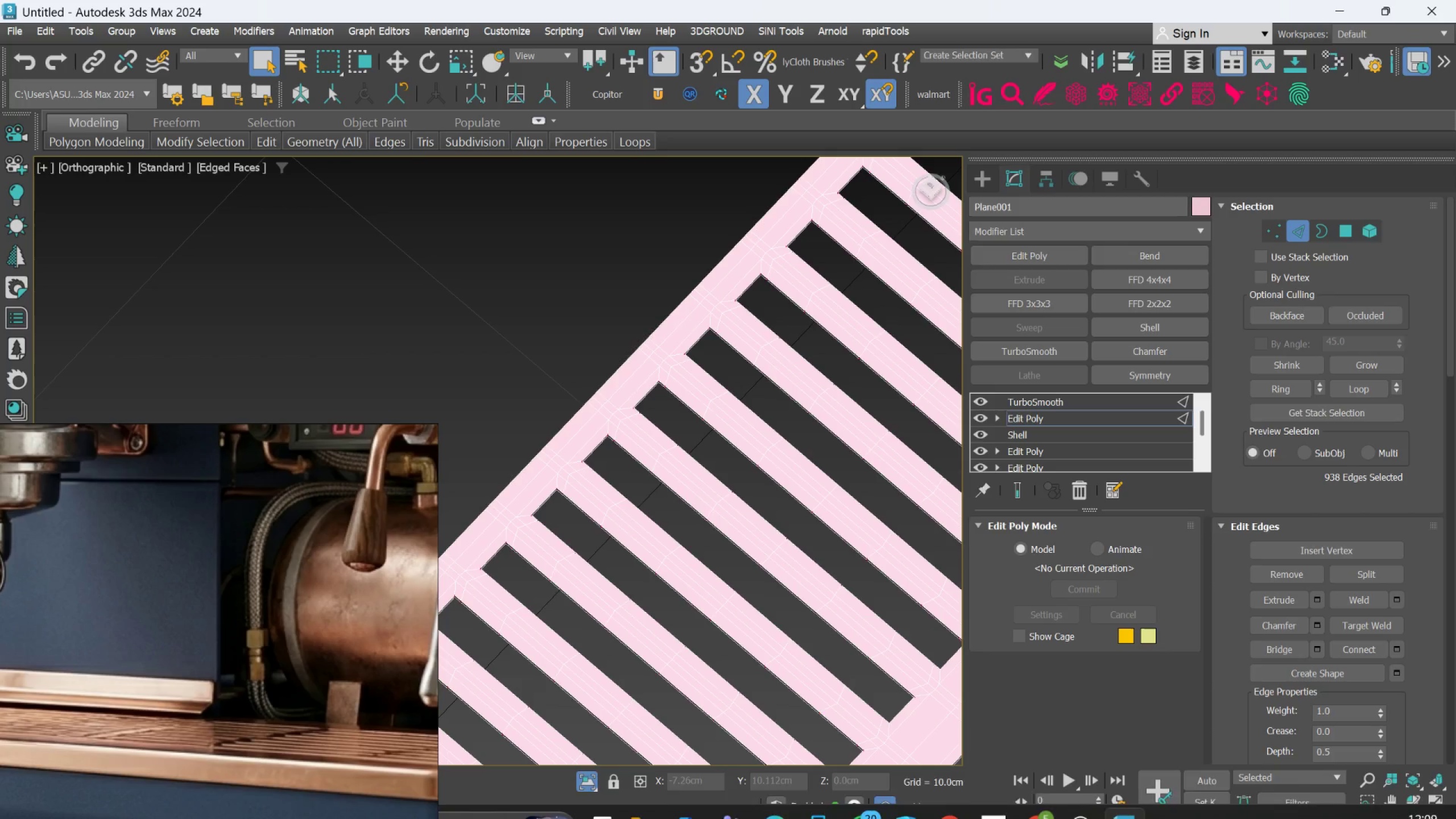 
scroll: coordinate [598, 389], scroll_direction: down, amount: 1.0
 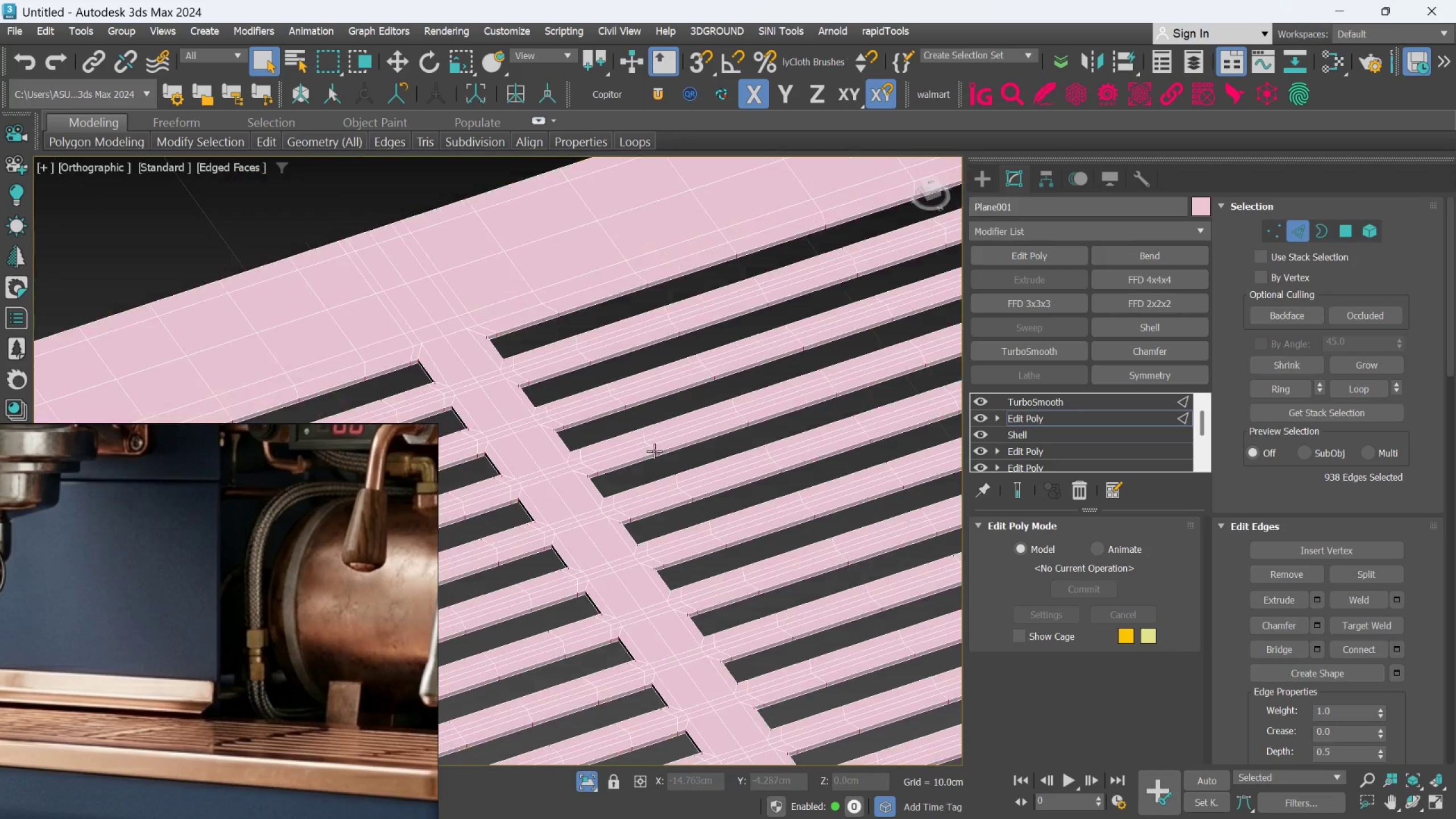 
hold_key(key=AltLeft, duration=0.41)
 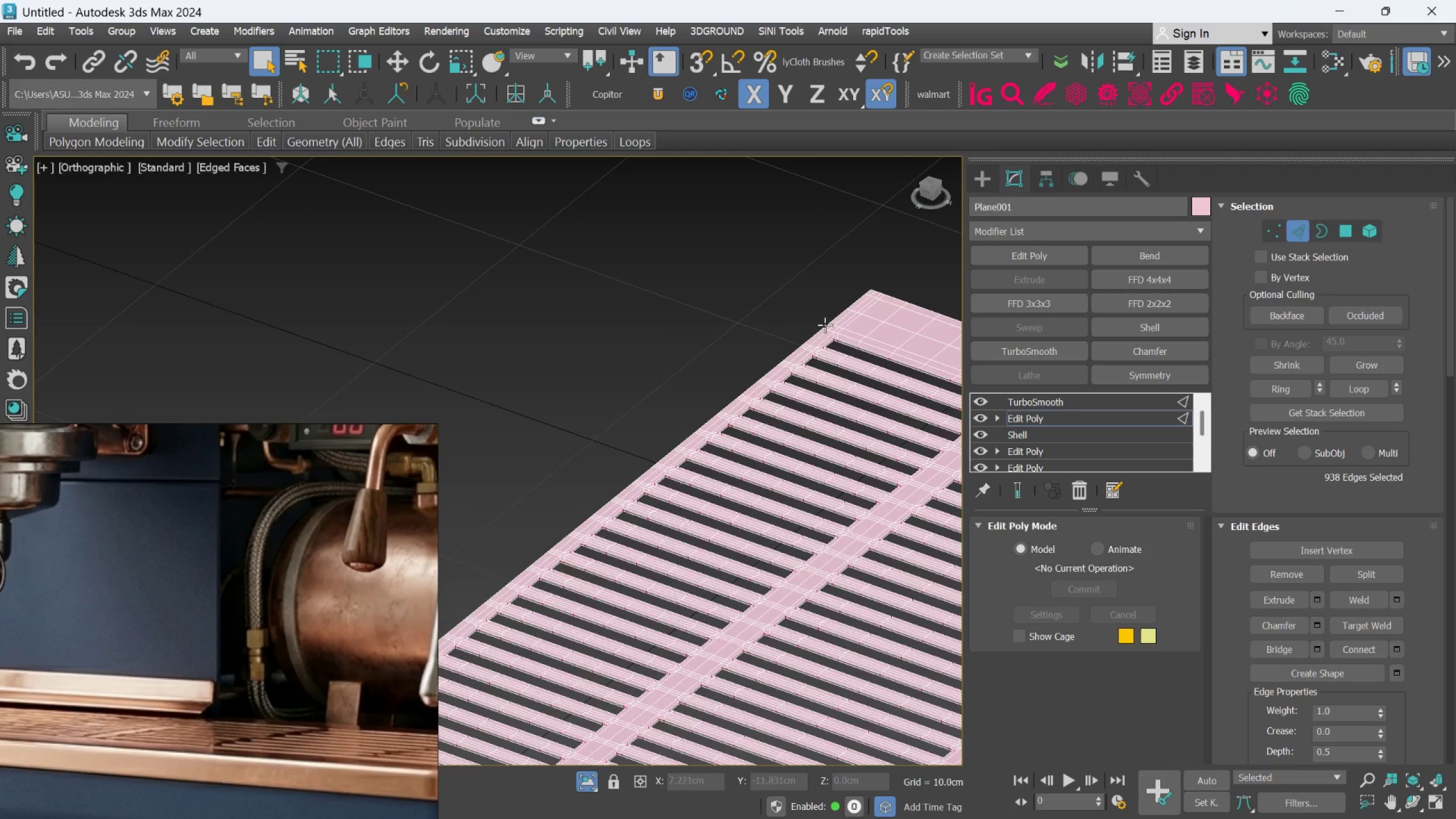 
scroll: coordinate [768, 326], scroll_direction: down, amount: 2.0
 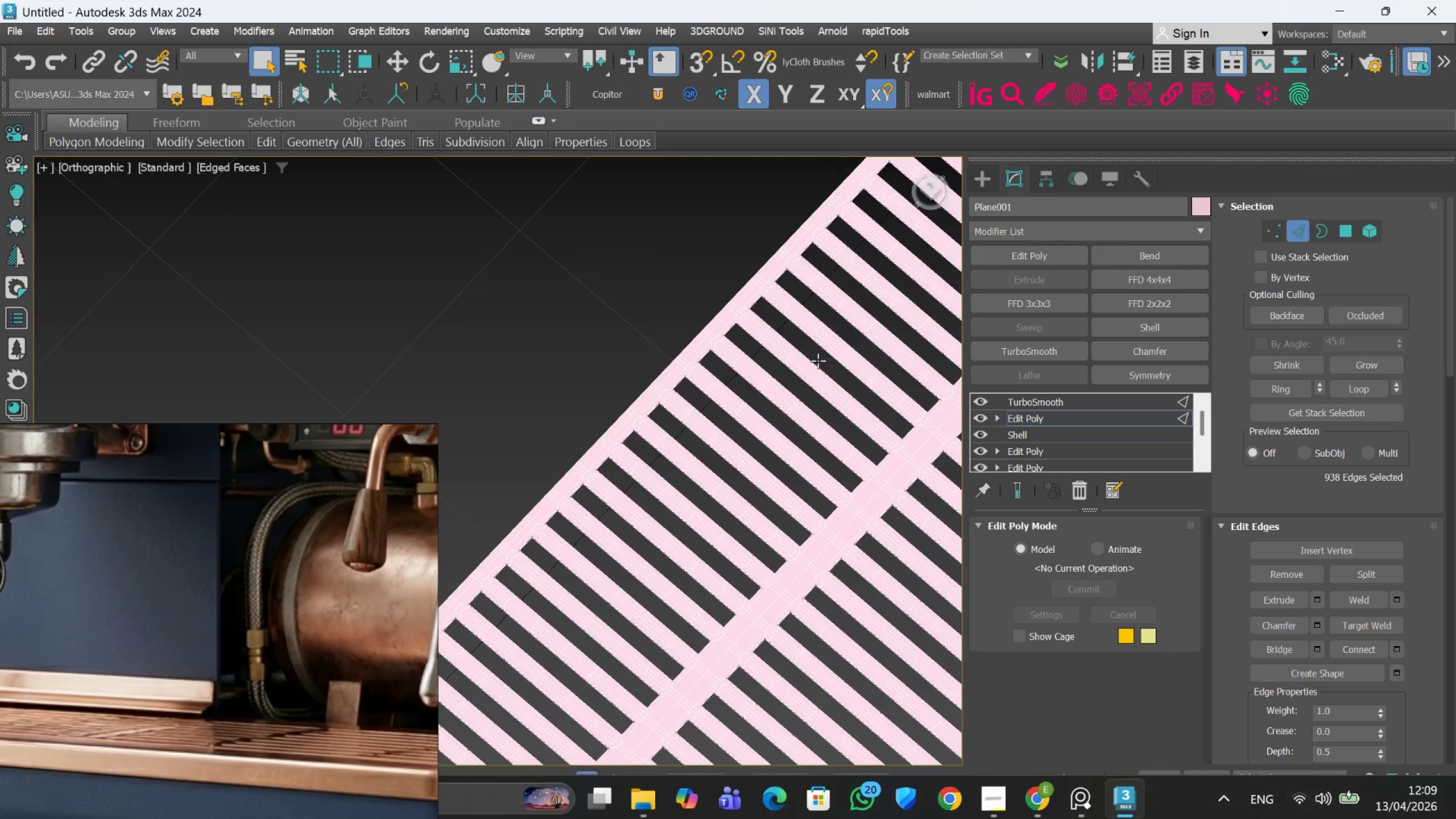 
scroll: coordinate [816, 353], scroll_direction: up, amount: 6.0
 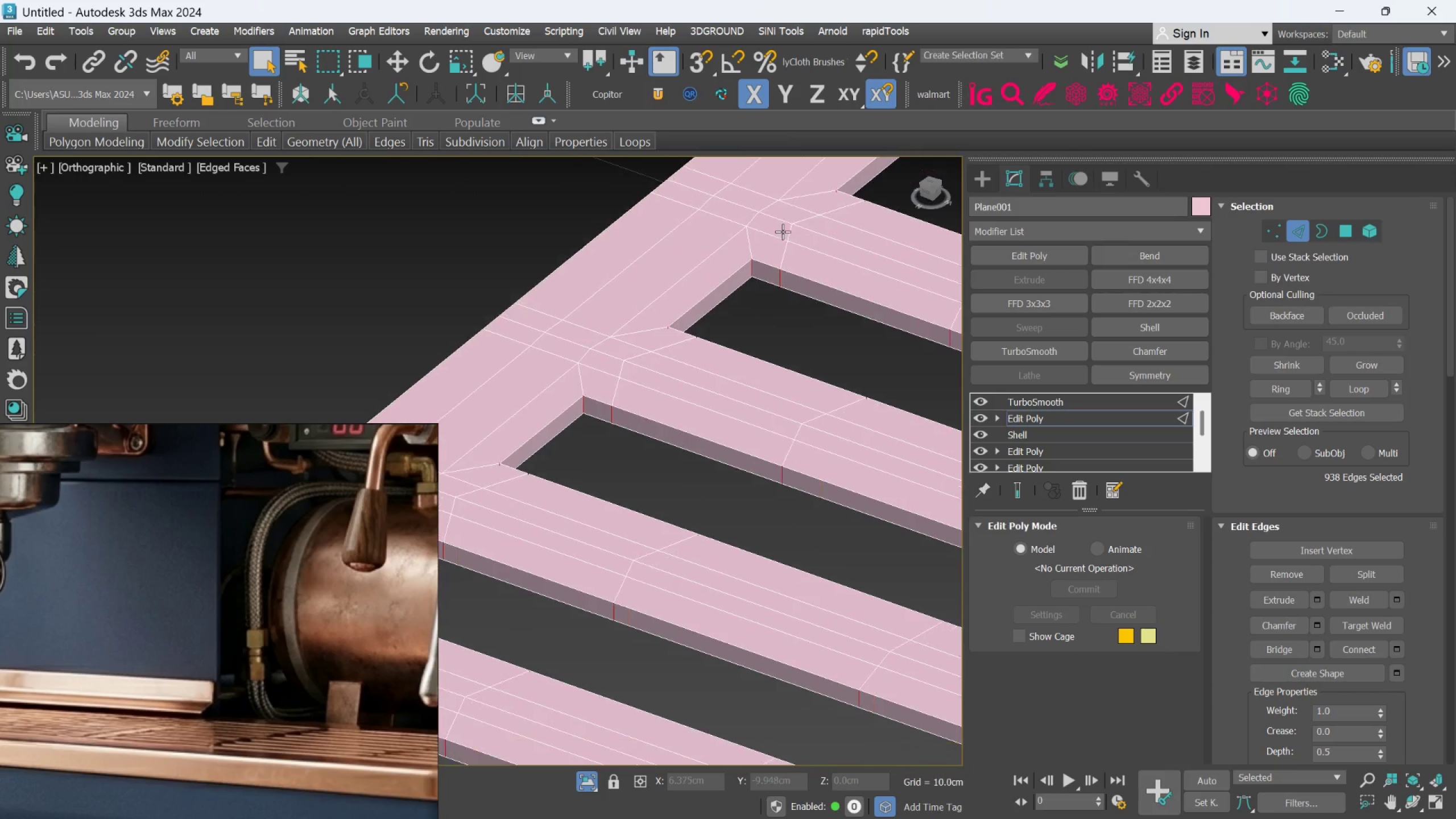 
key(Alt+AltLeft)
 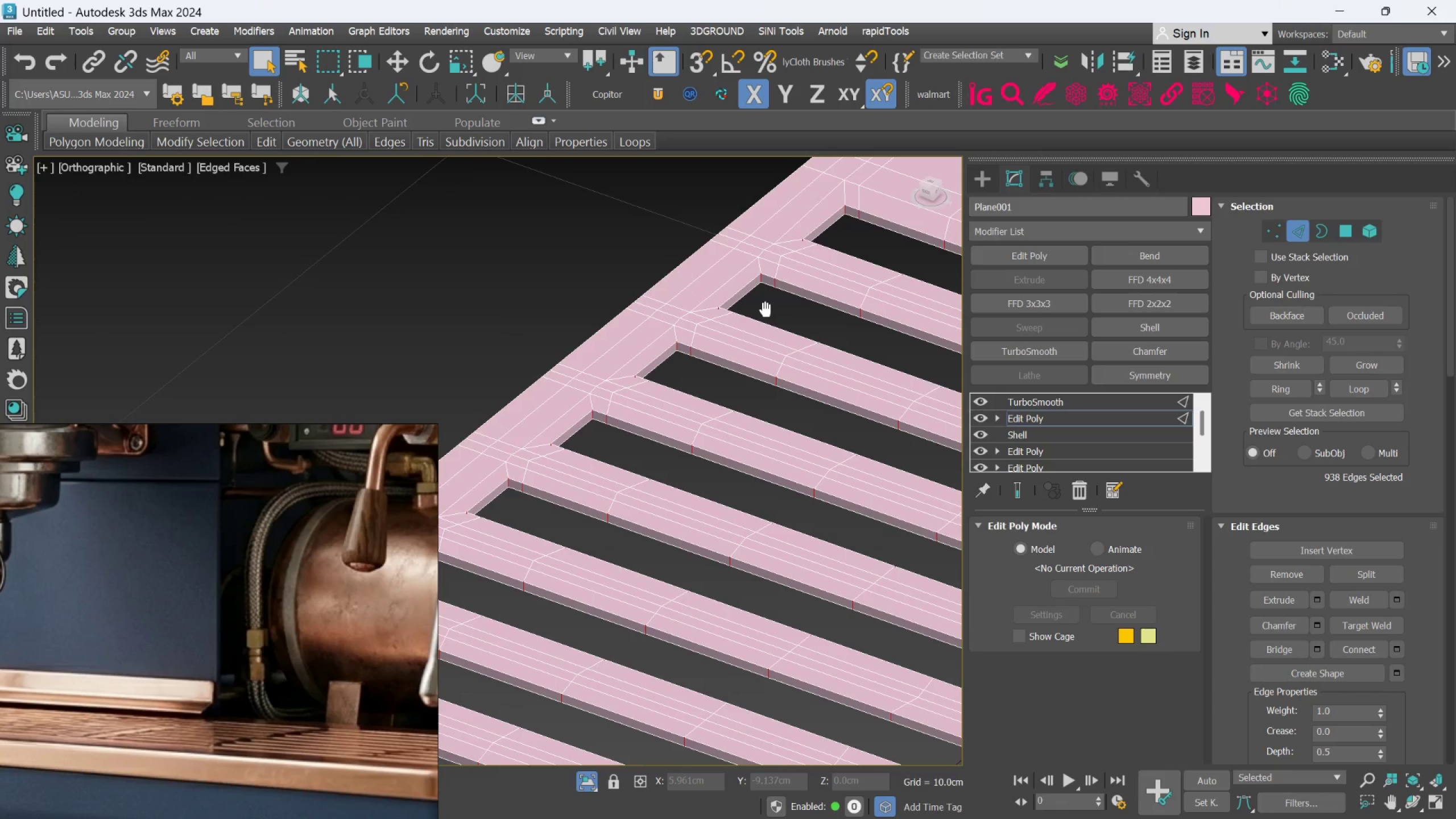 
scroll: coordinate [771, 296], scroll_direction: down, amount: 2.0
 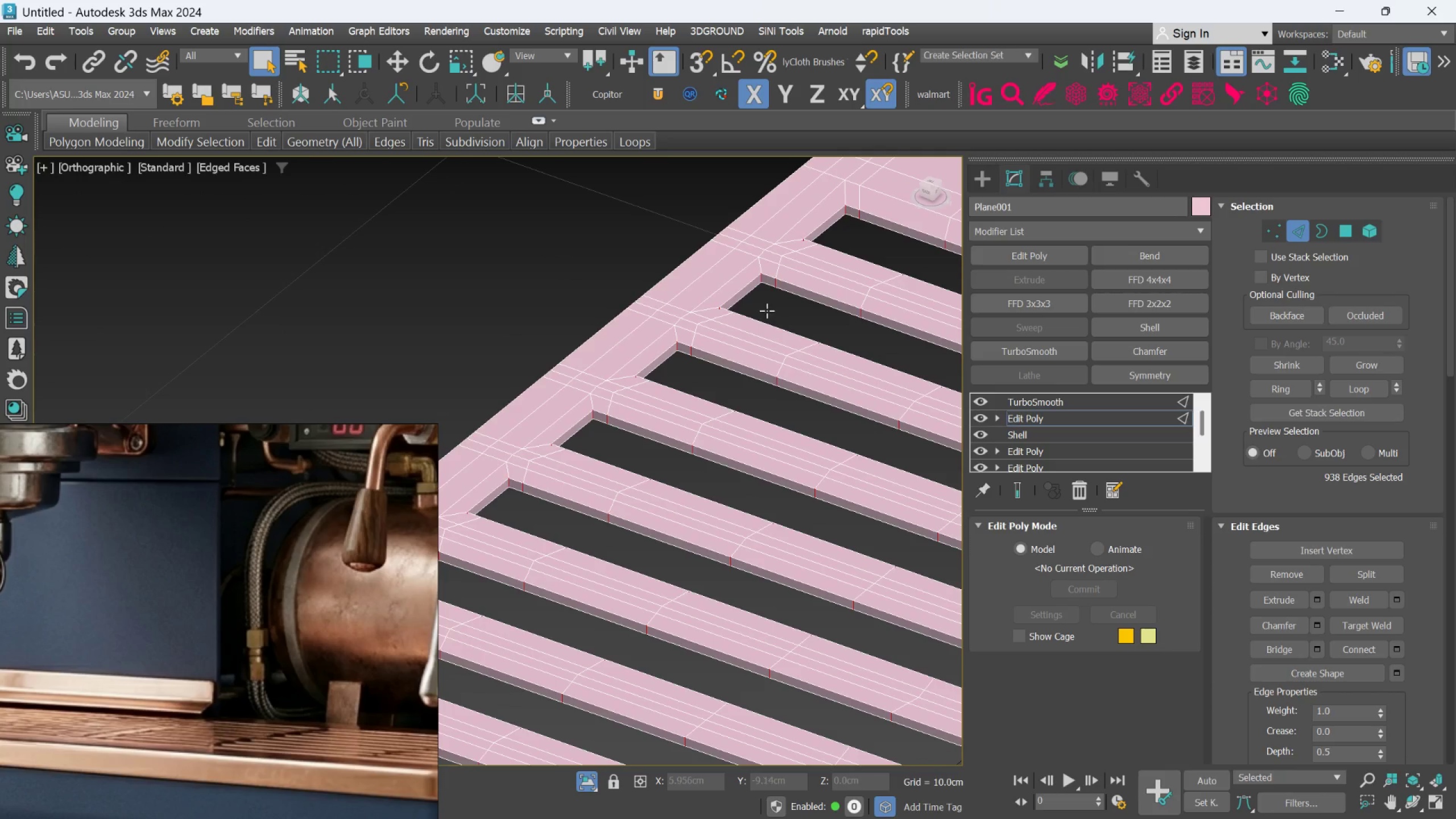 
hold_key(key=AltLeft, duration=0.42)
 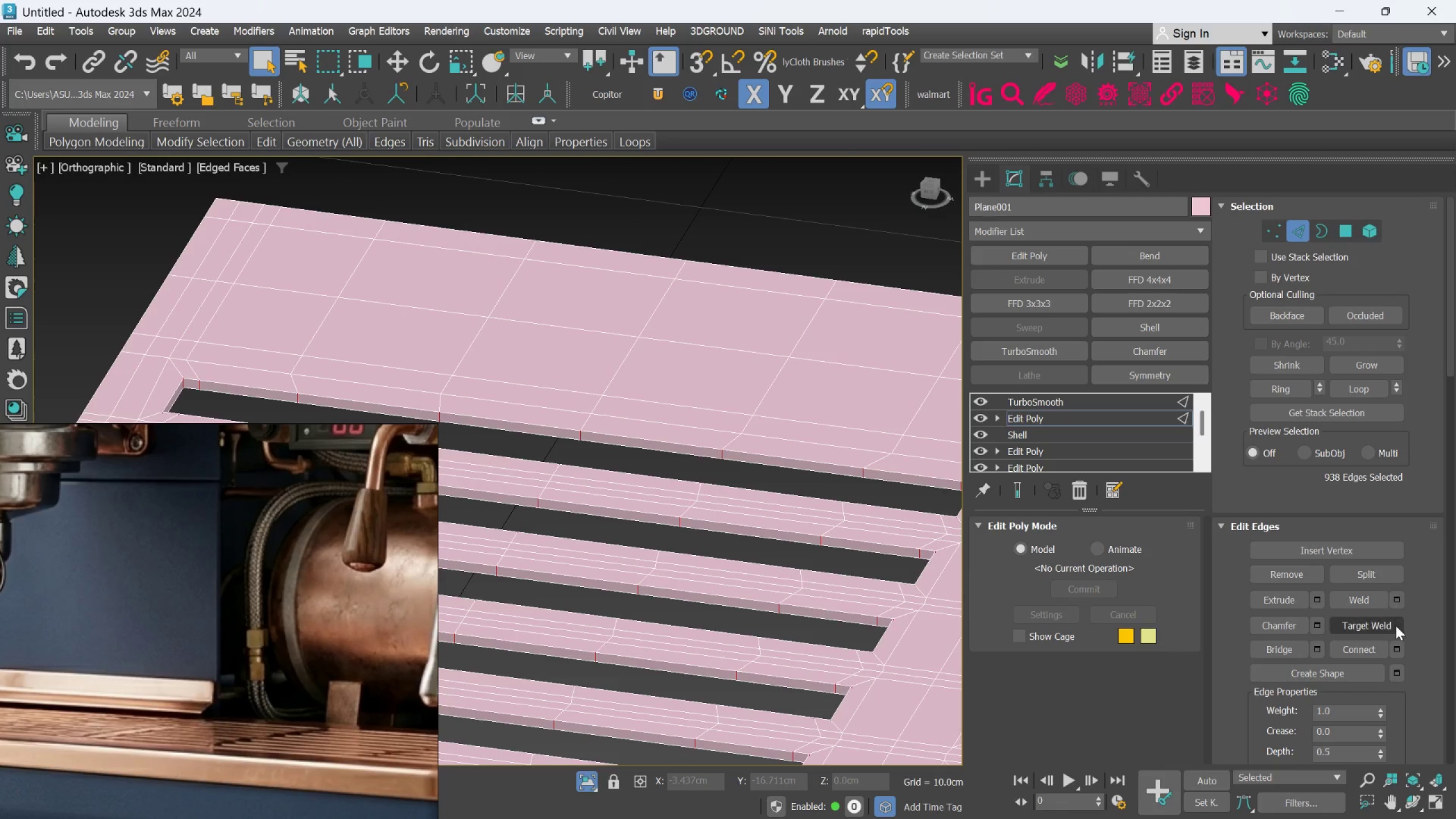 
left_click([1400, 646])
 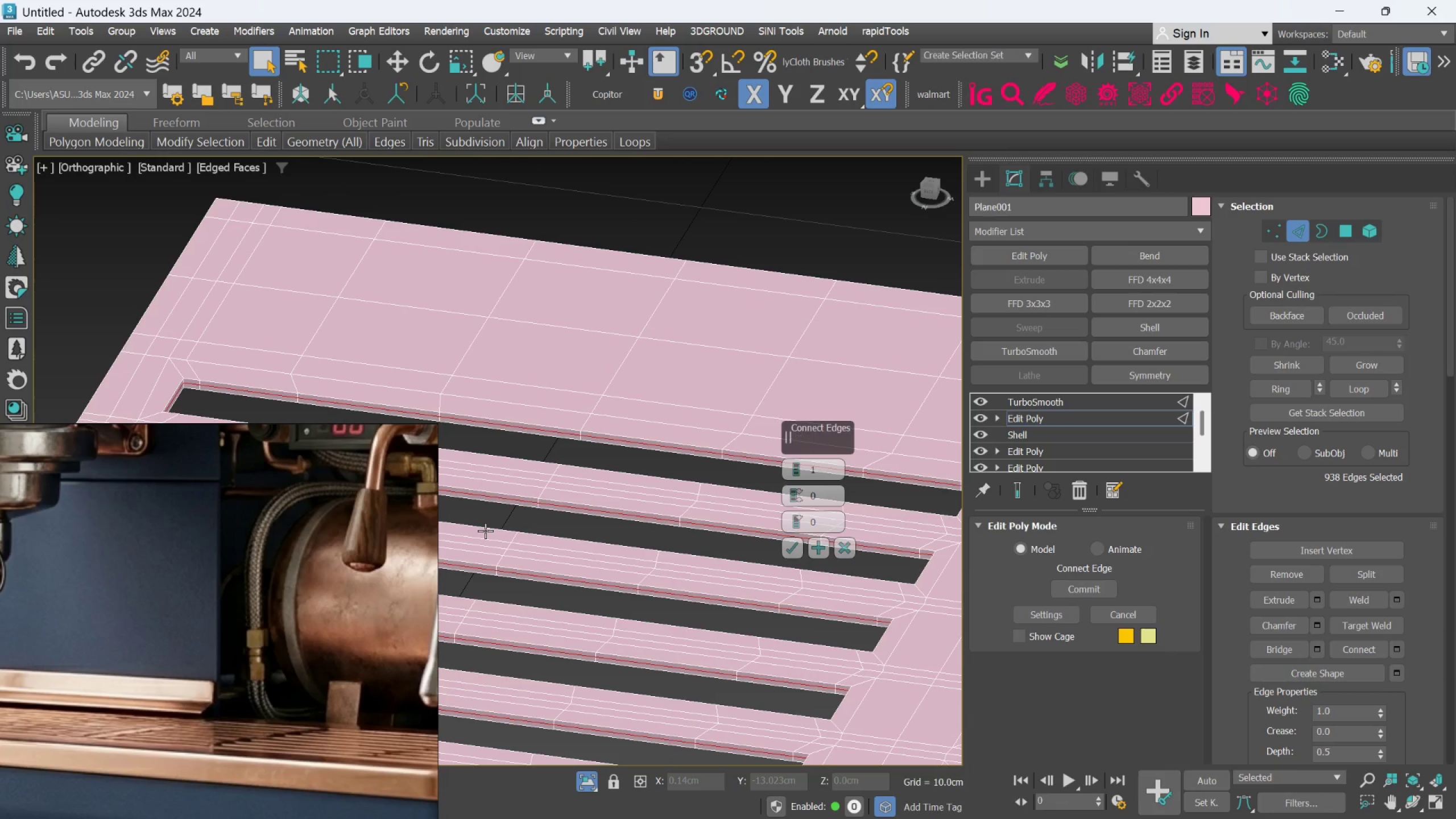 
hold_key(key=AltLeft, duration=0.53)
 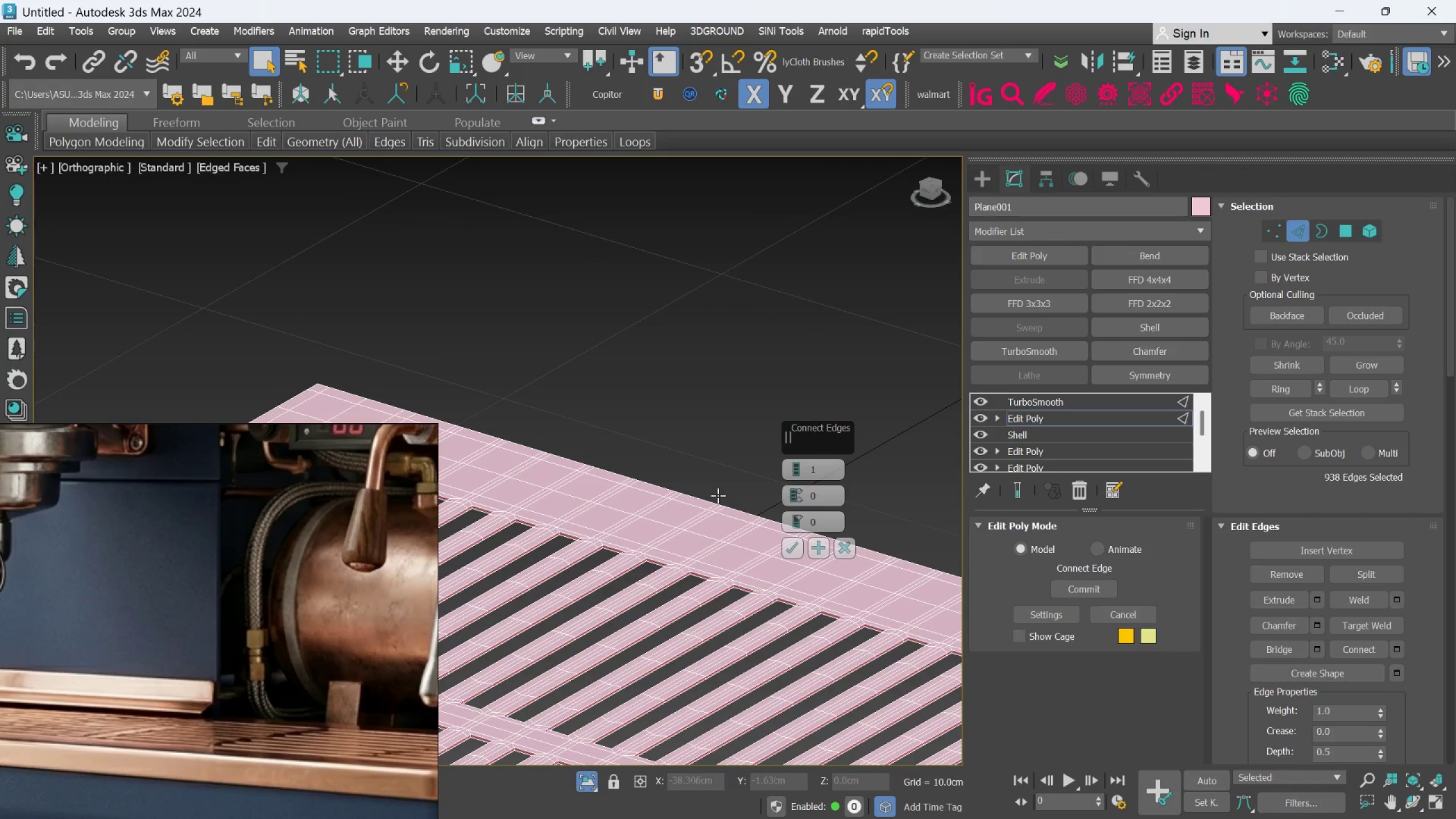 
scroll: coordinate [530, 497], scroll_direction: down, amount: 3.0
 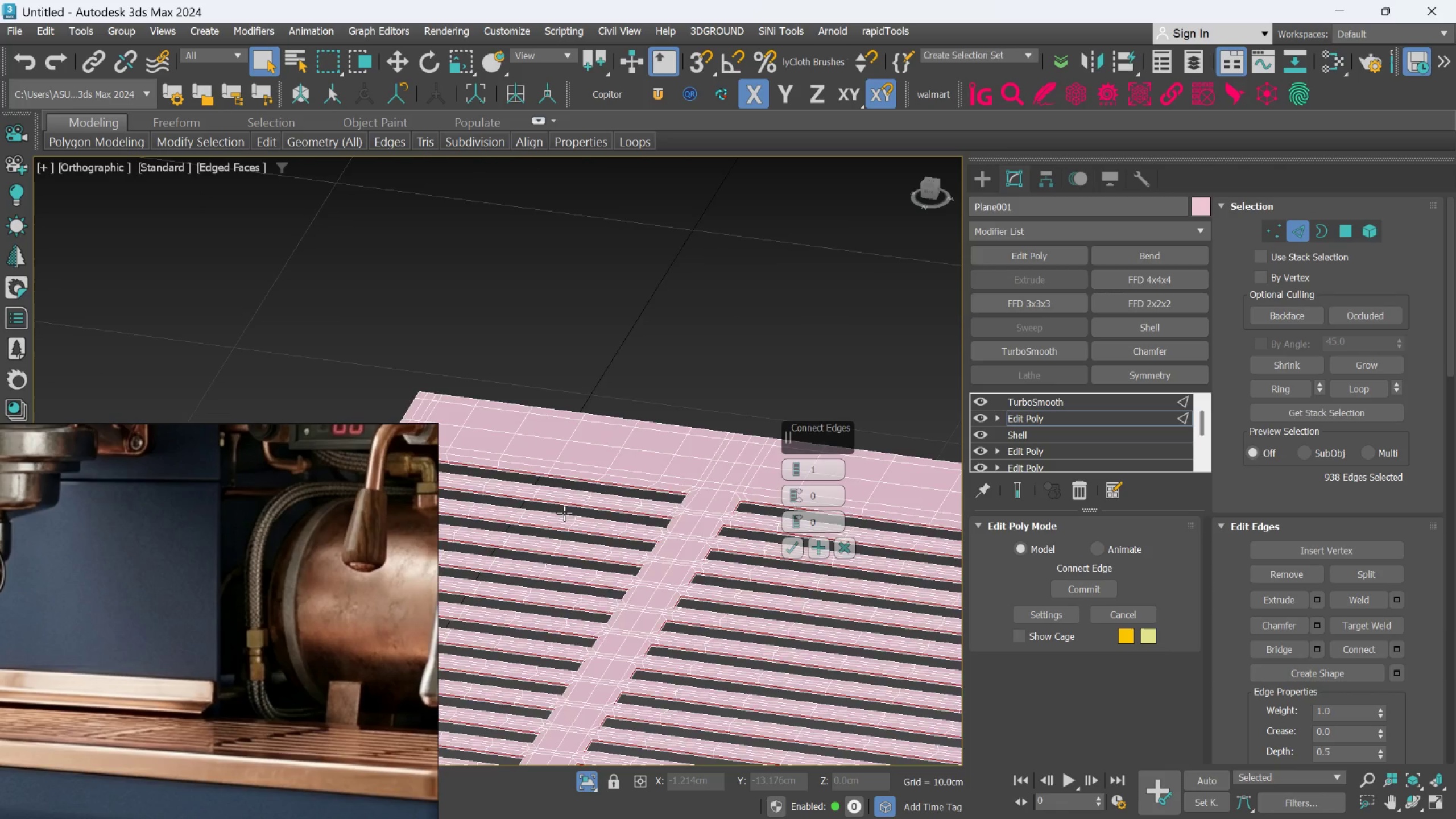 
scroll: coordinate [616, 540], scroll_direction: up, amount: 3.0
 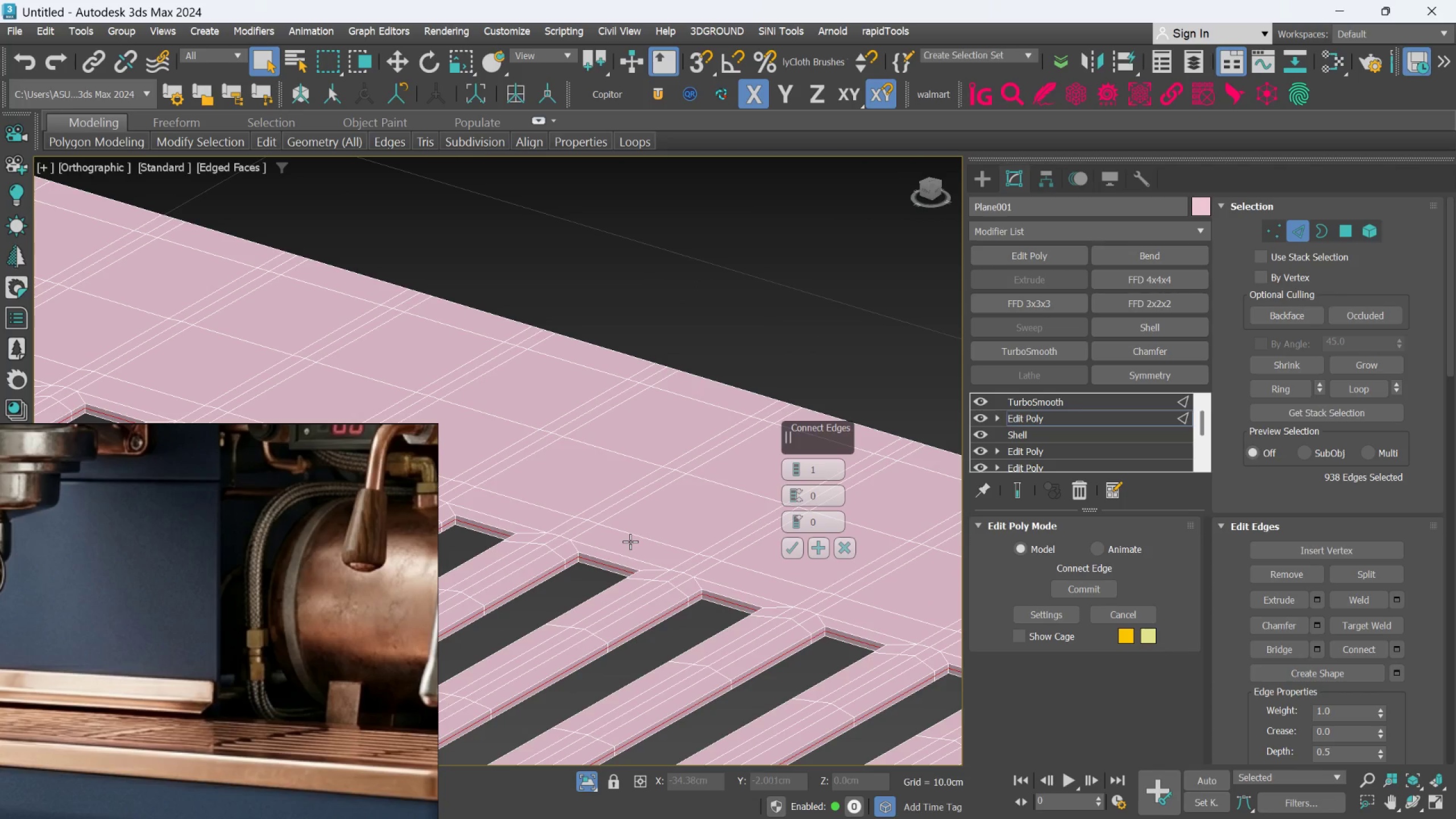 
scroll: coordinate [639, 543], scroll_direction: down, amount: 1.0
 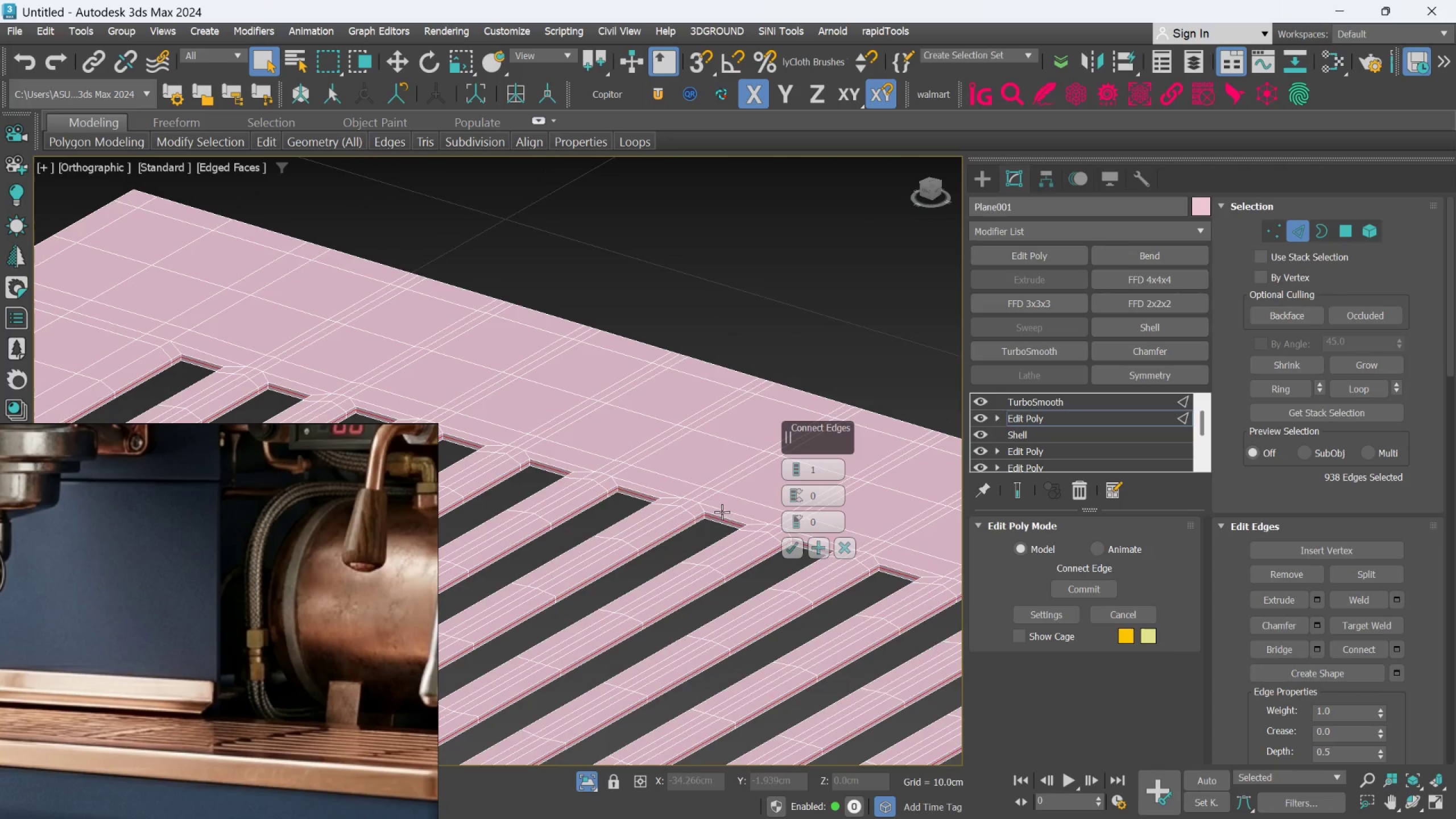 
hold_key(key=AltLeft, duration=1.06)
 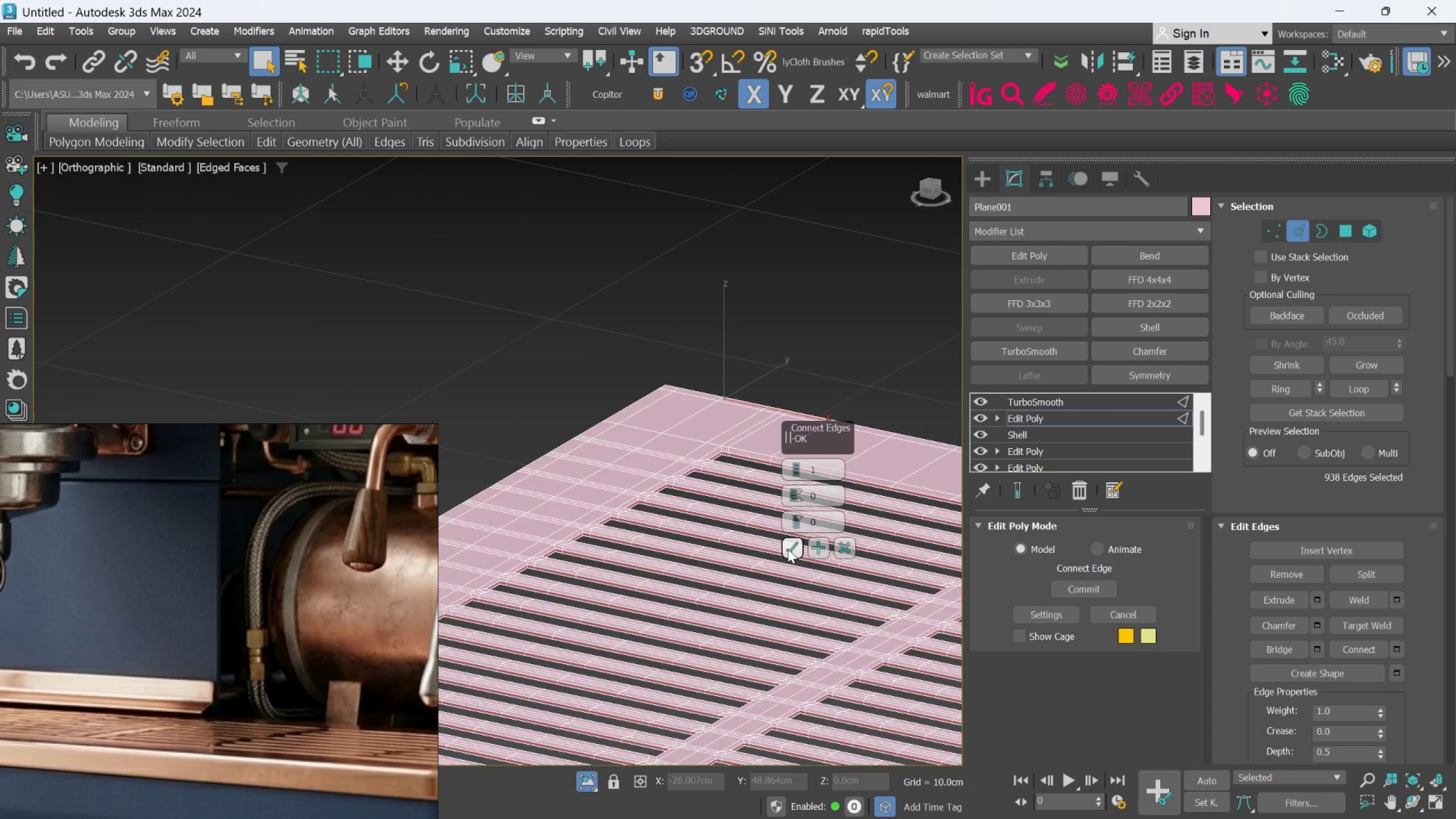 
scroll: coordinate [581, 504], scroll_direction: down, amount: 2.0
 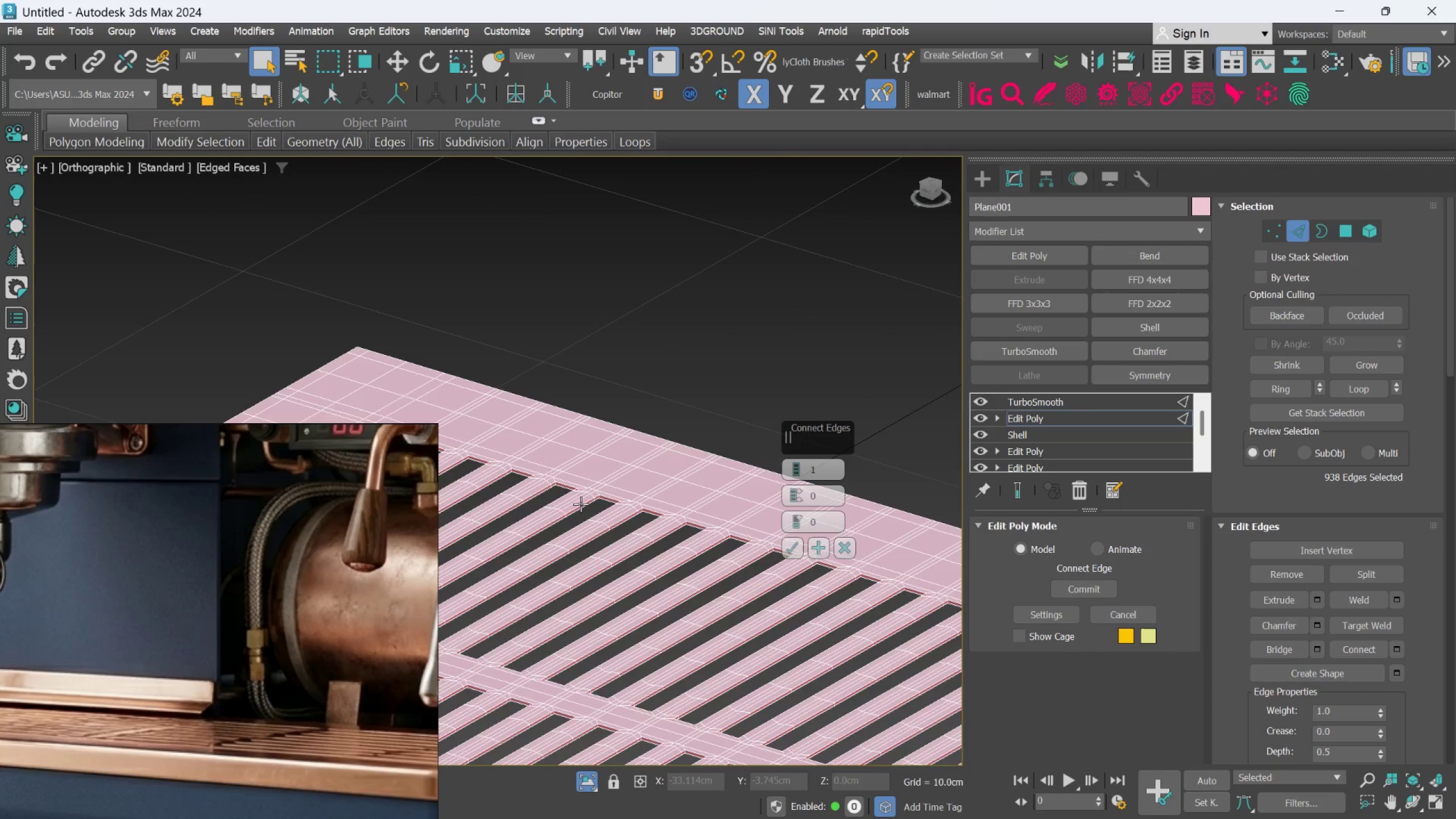 
left_click([788, 549])
 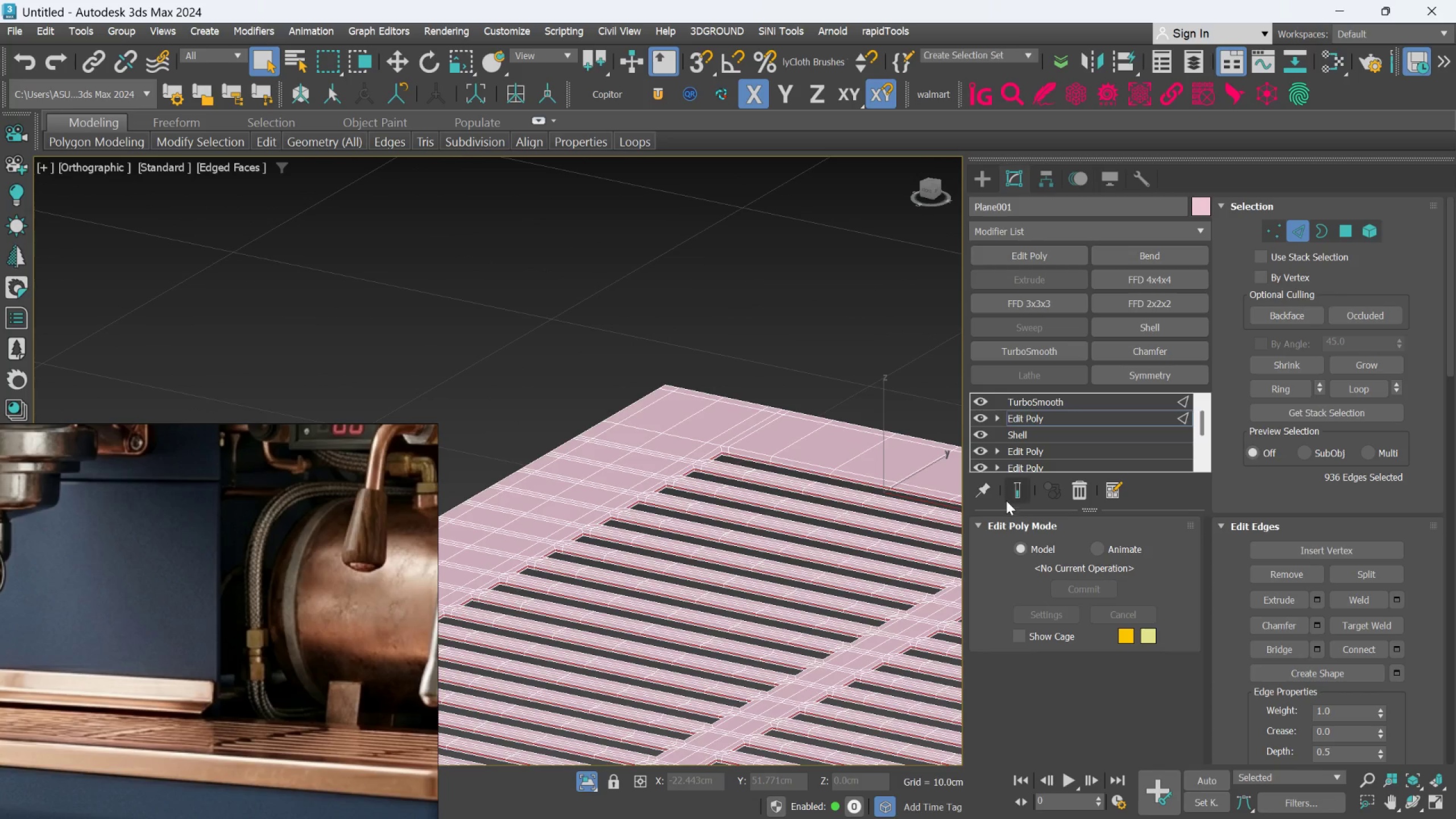 
left_click([1012, 495])
 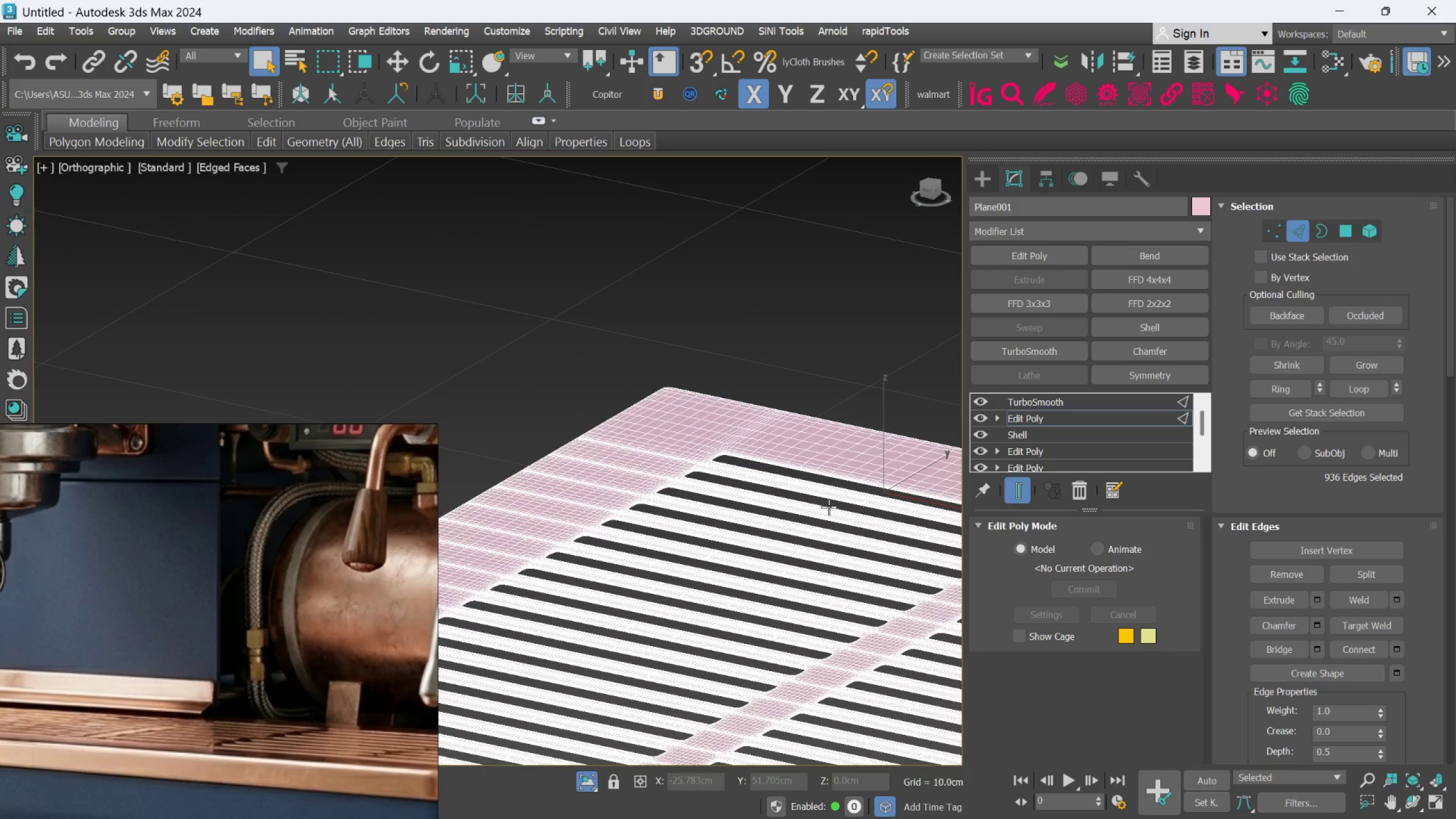 
scroll: coordinate [783, 502], scroll_direction: up, amount: 3.0
 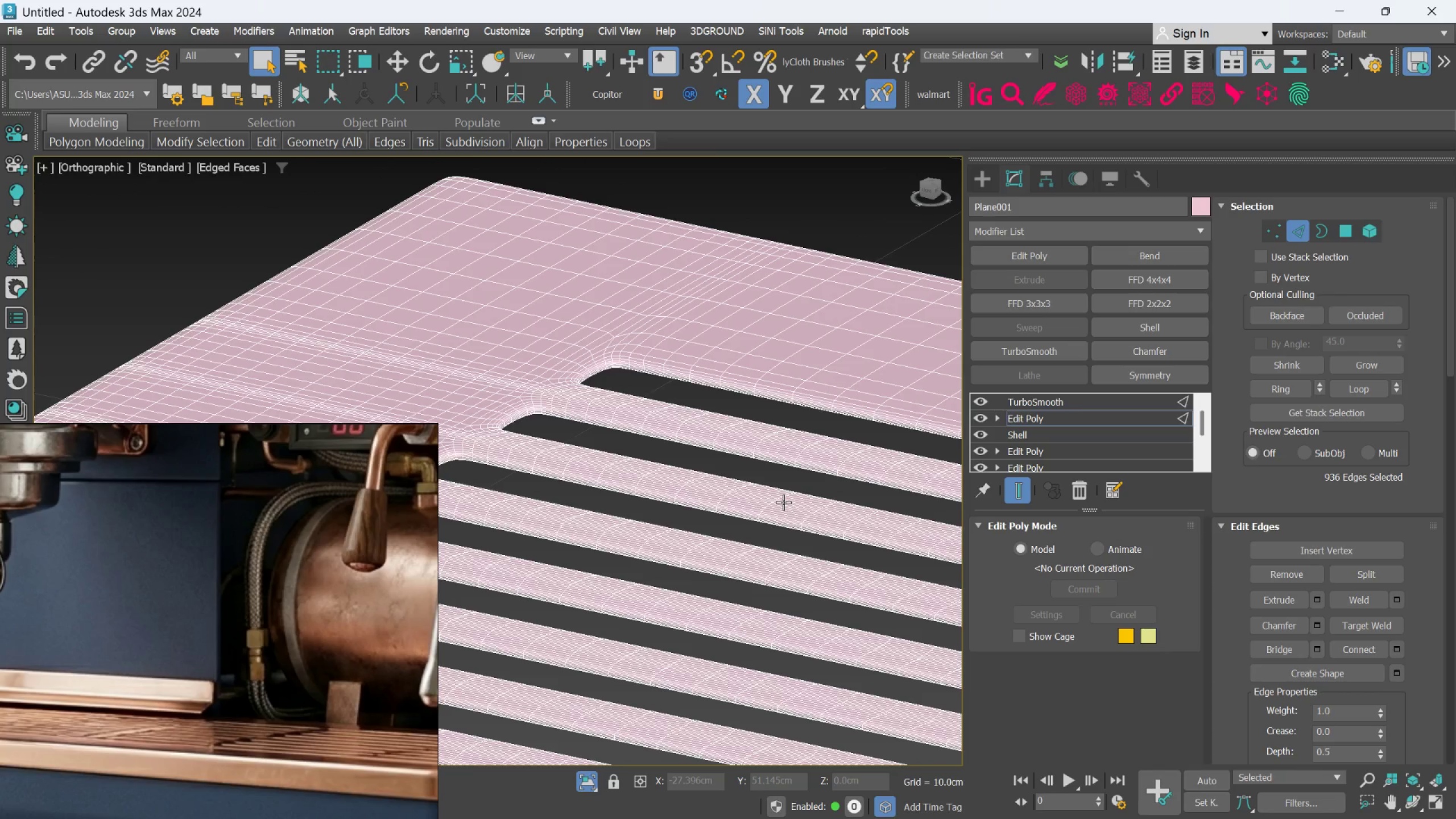 
hold_key(key=AltLeft, duration=1.4)
 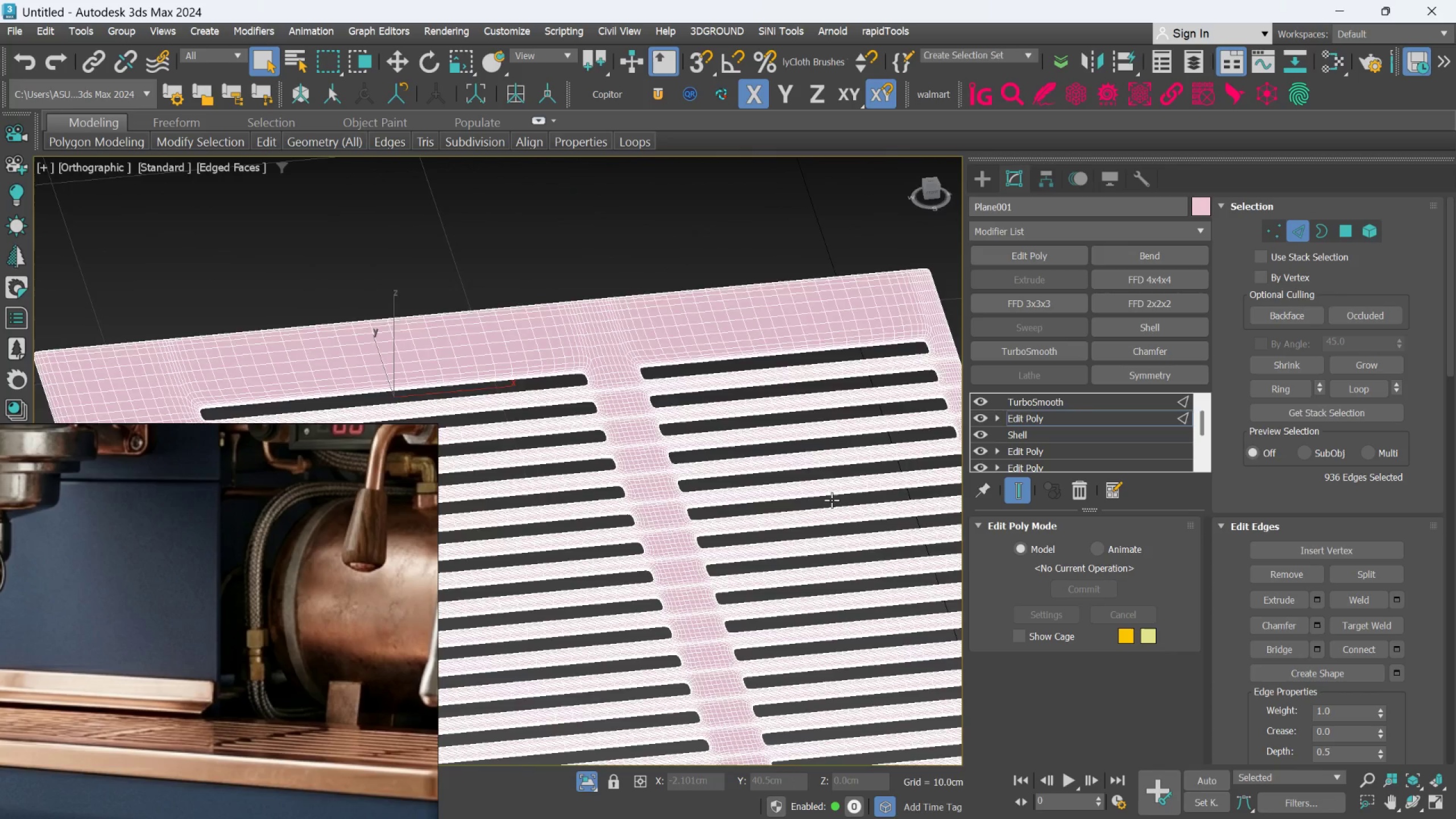 
scroll: coordinate [783, 502], scroll_direction: down, amount: 3.0
 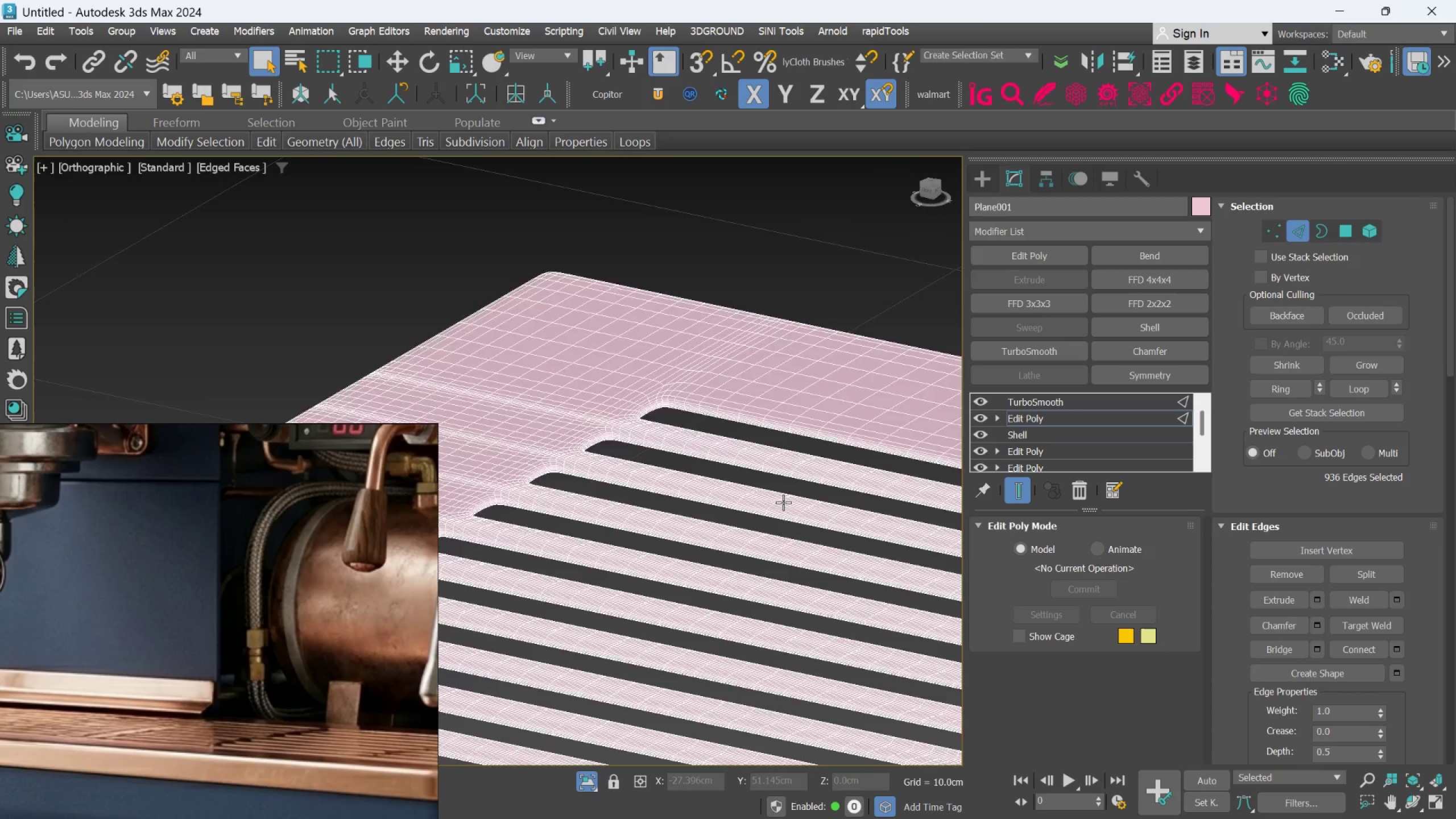 
hold_key(key=AltLeft, duration=0.92)
 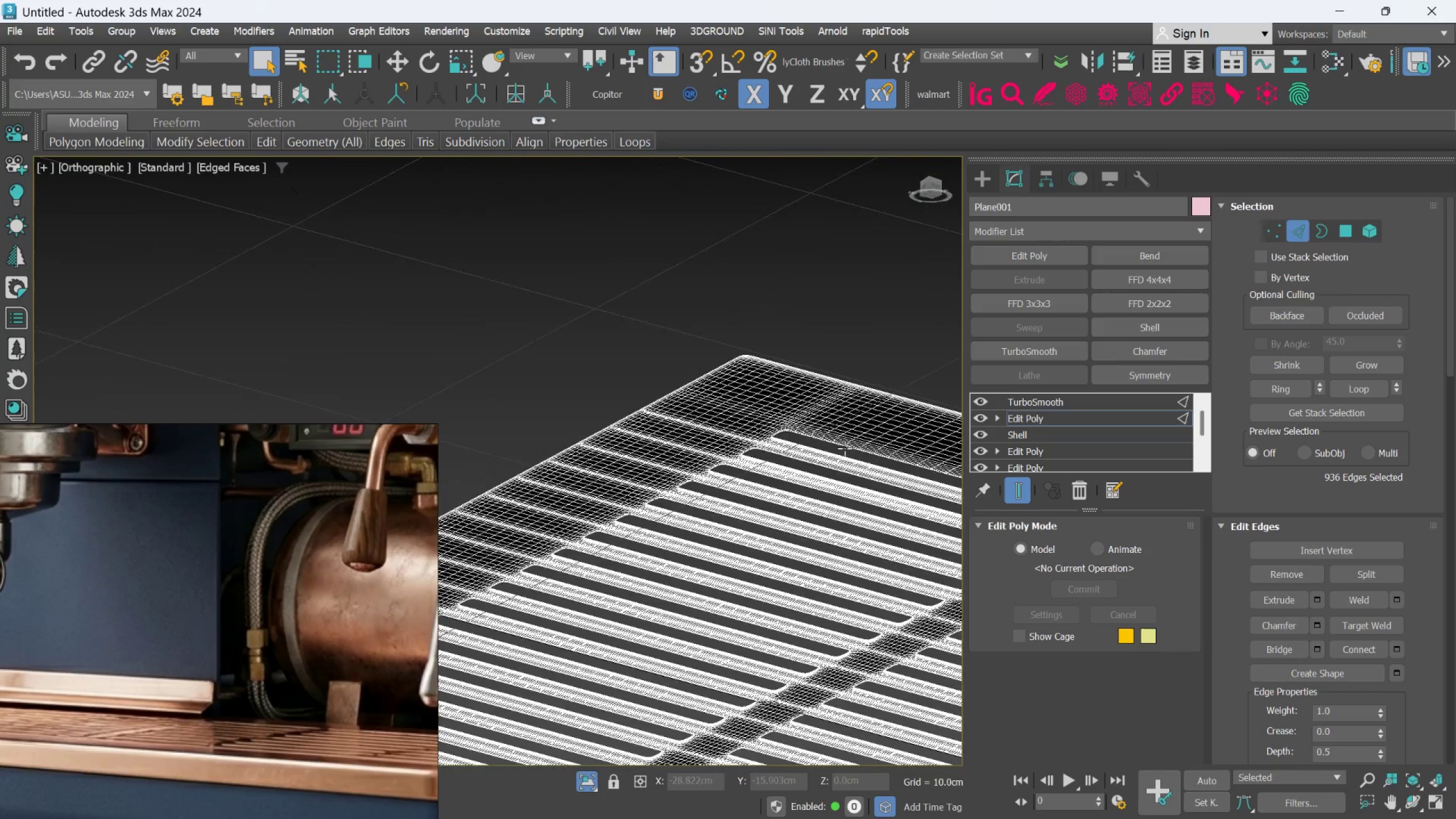 
hold_key(key=AltLeft, duration=0.57)
 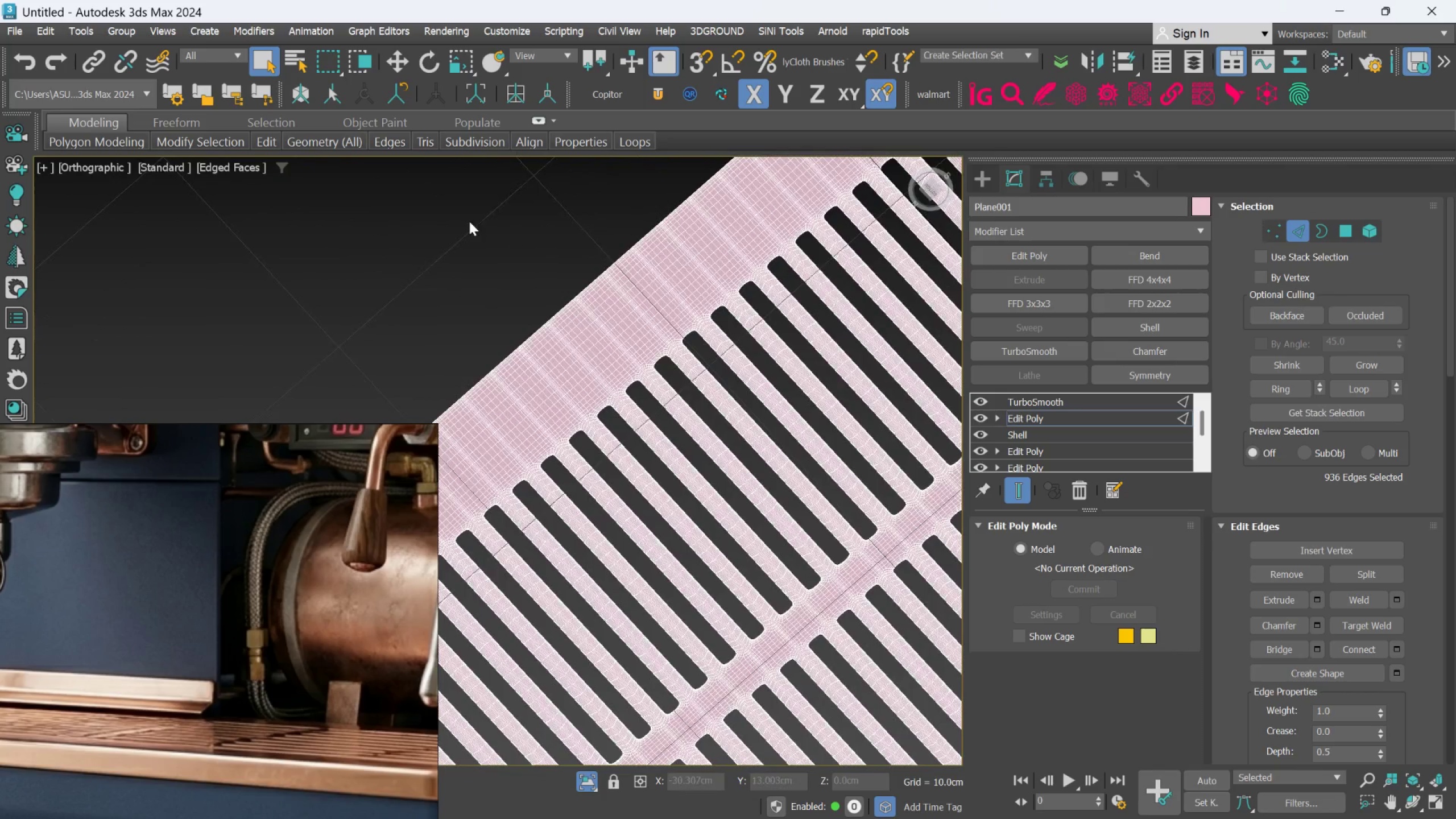 
scroll: coordinate [842, 452], scroll_direction: down, amount: 1.0
 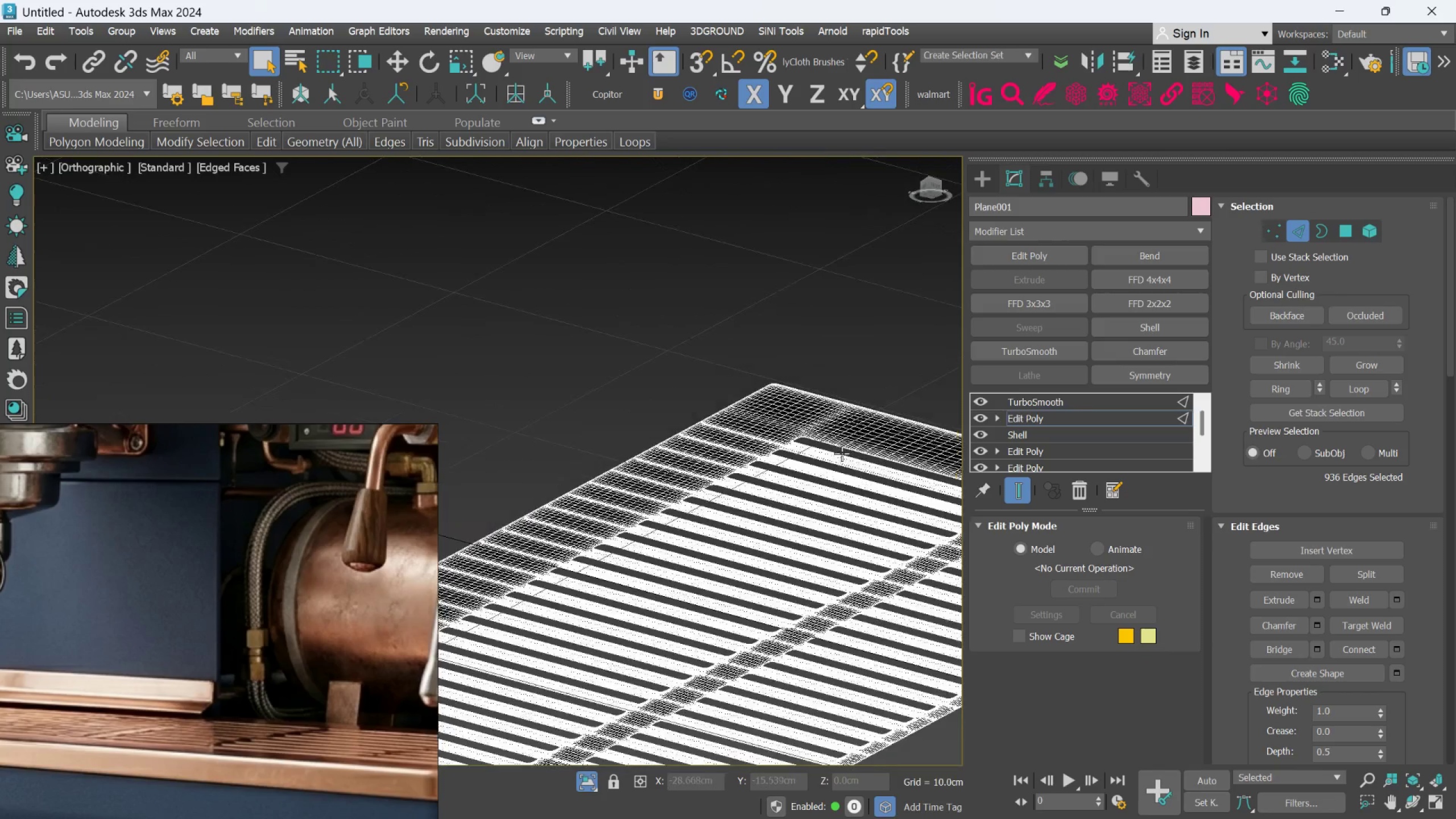 
left_click([469, 221])
 